 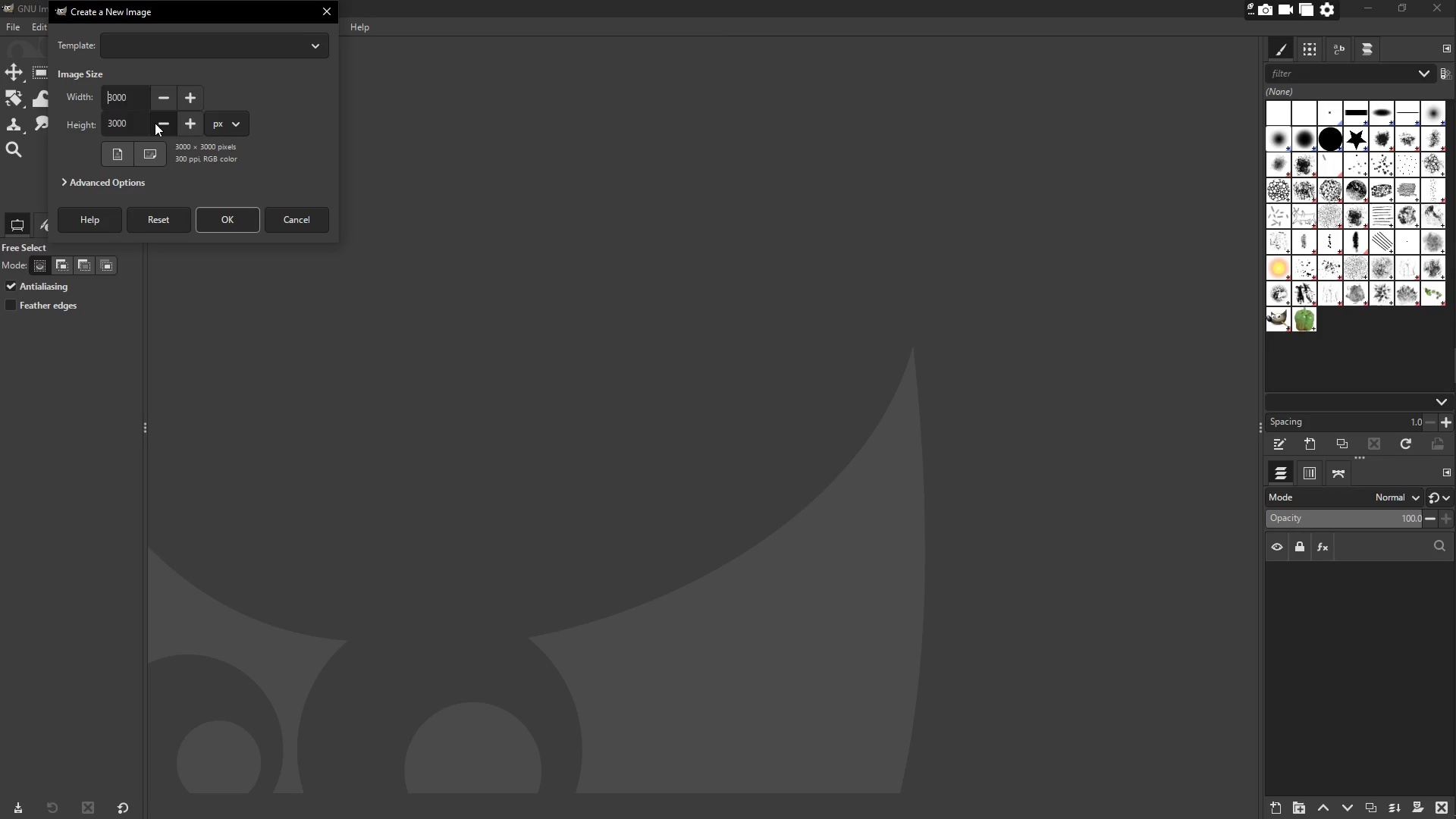 
mouse_move([1438, 259])
 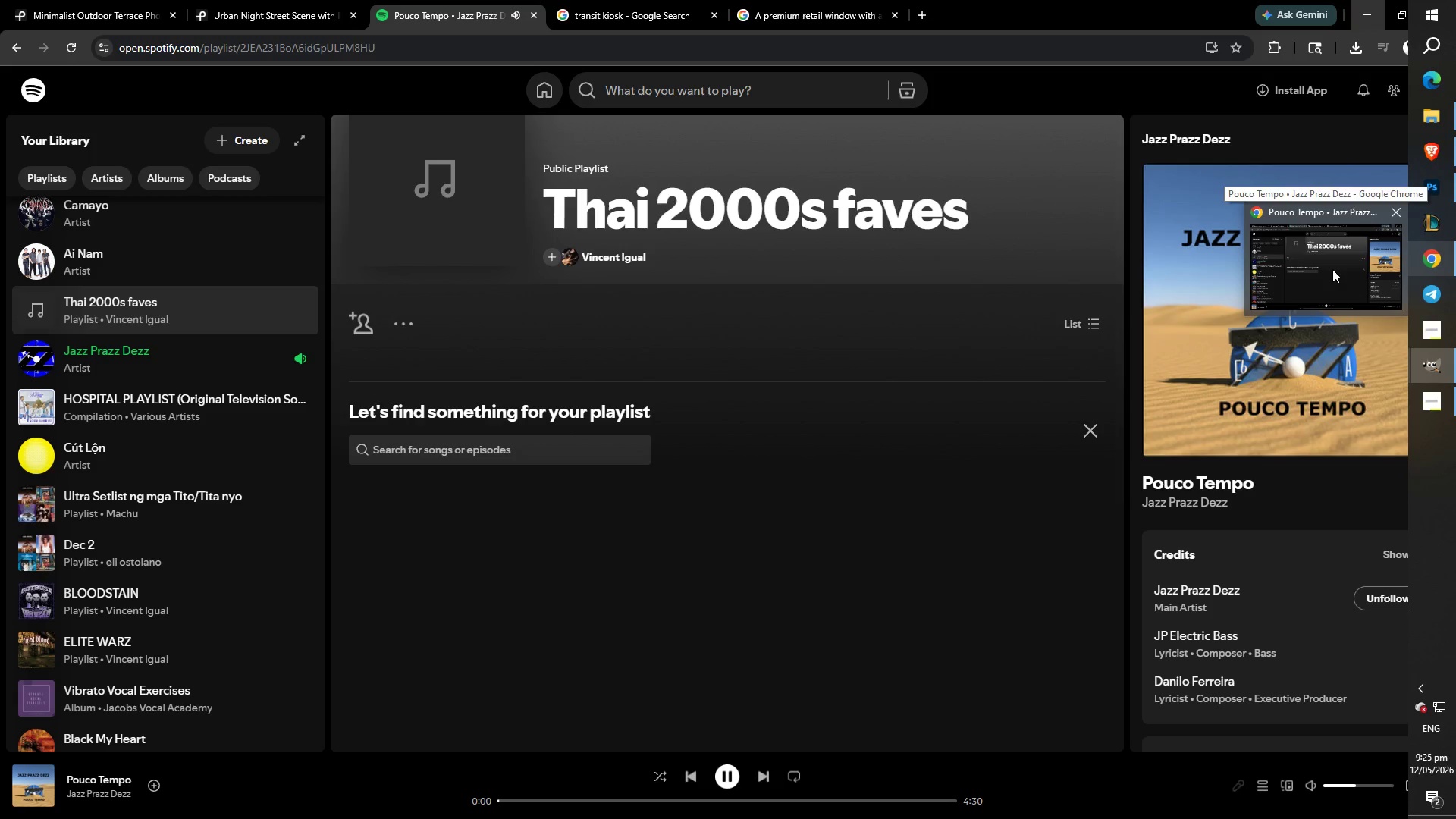 
left_click([1332, 269])
 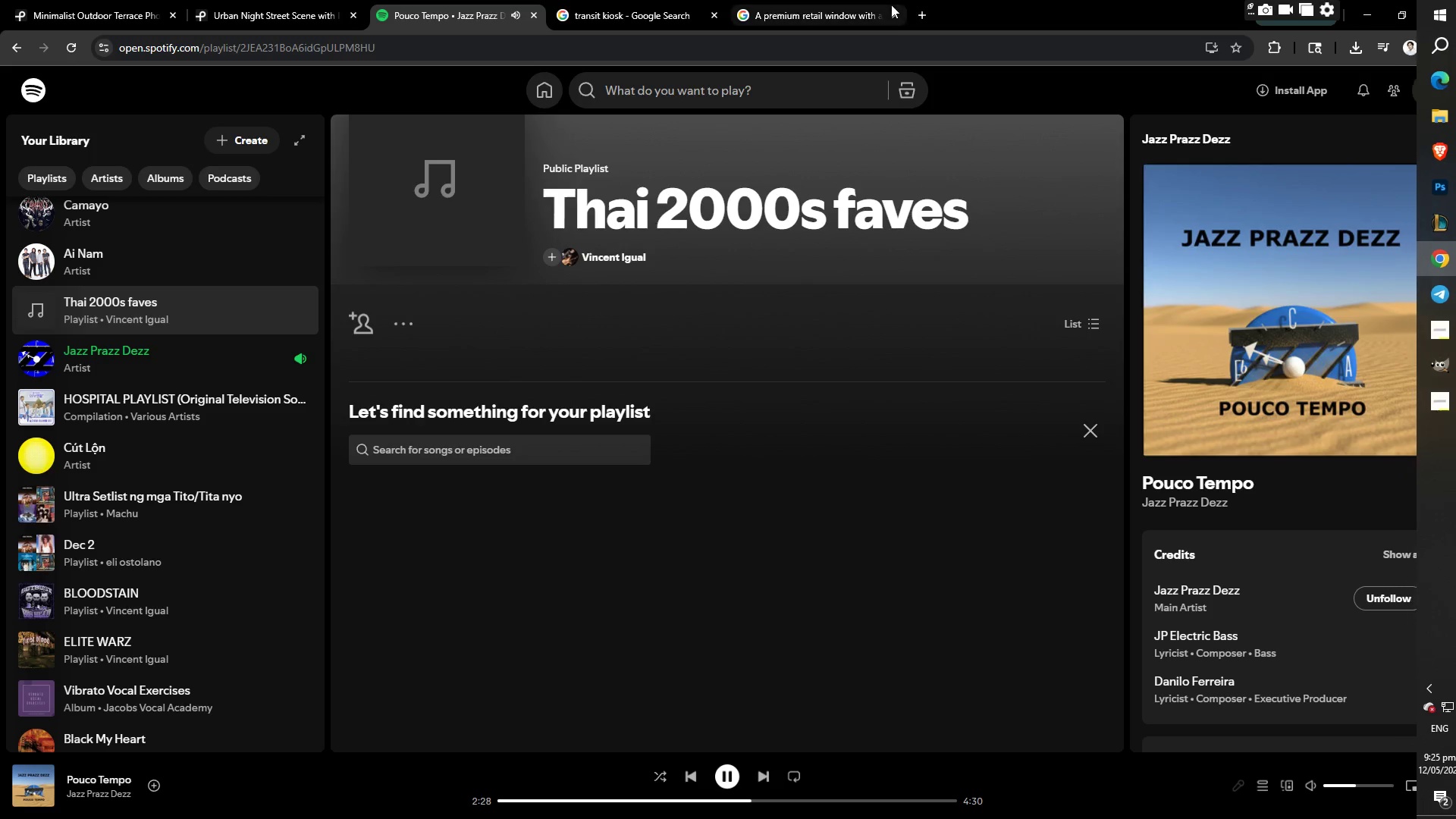 
left_click([893, 16])
 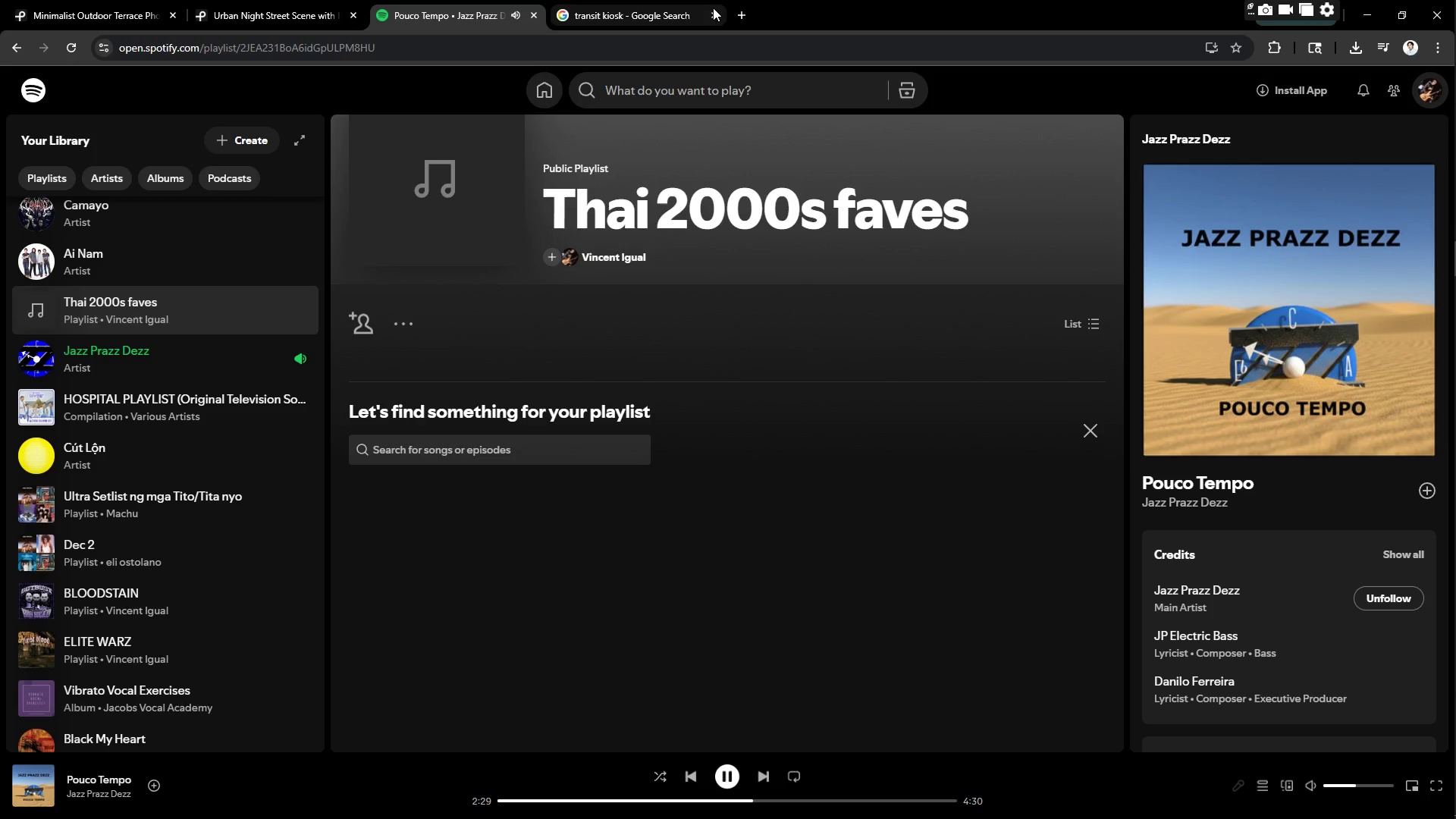 
left_click([715, 12])
 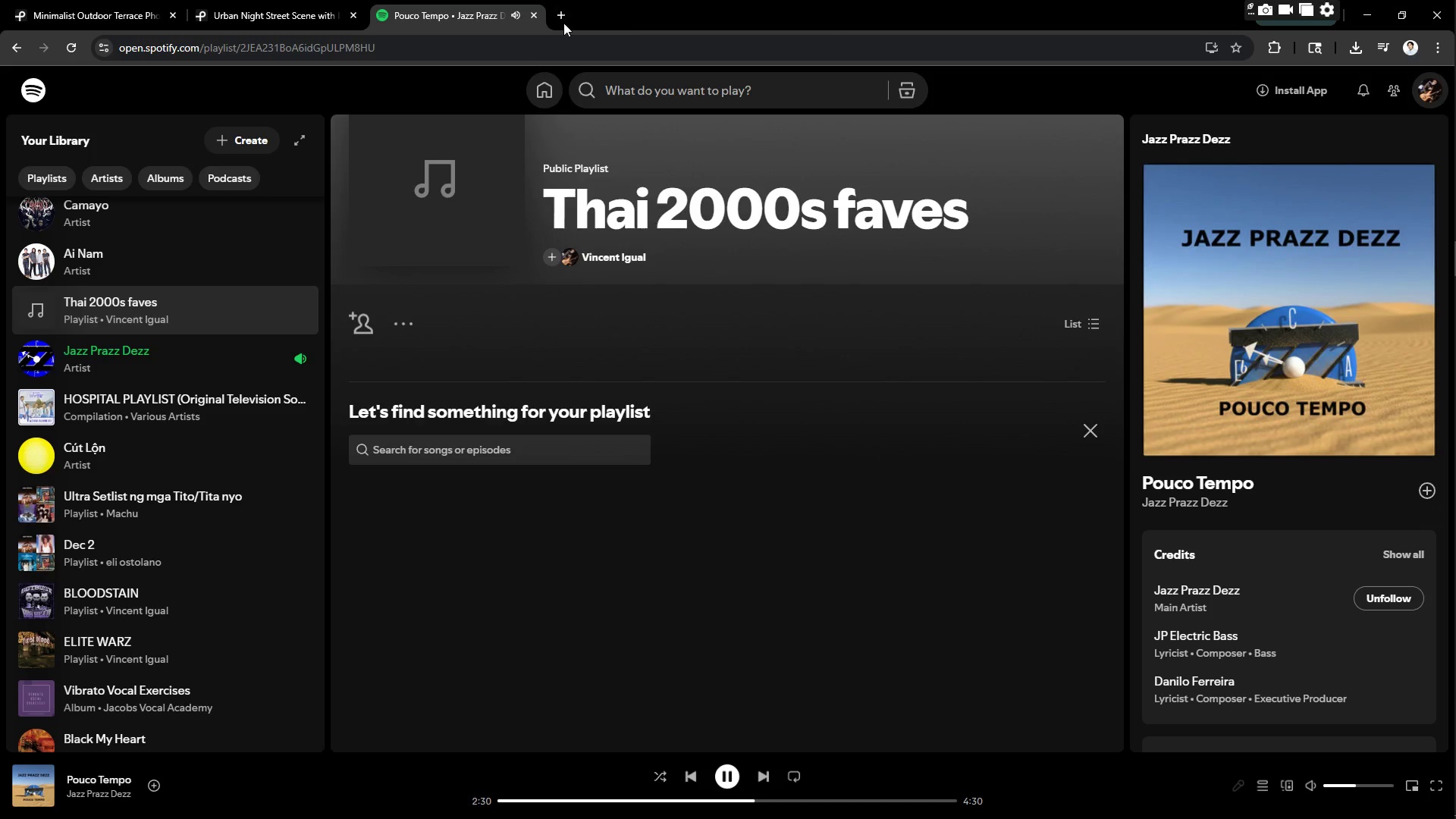 
left_click([560, 21])
 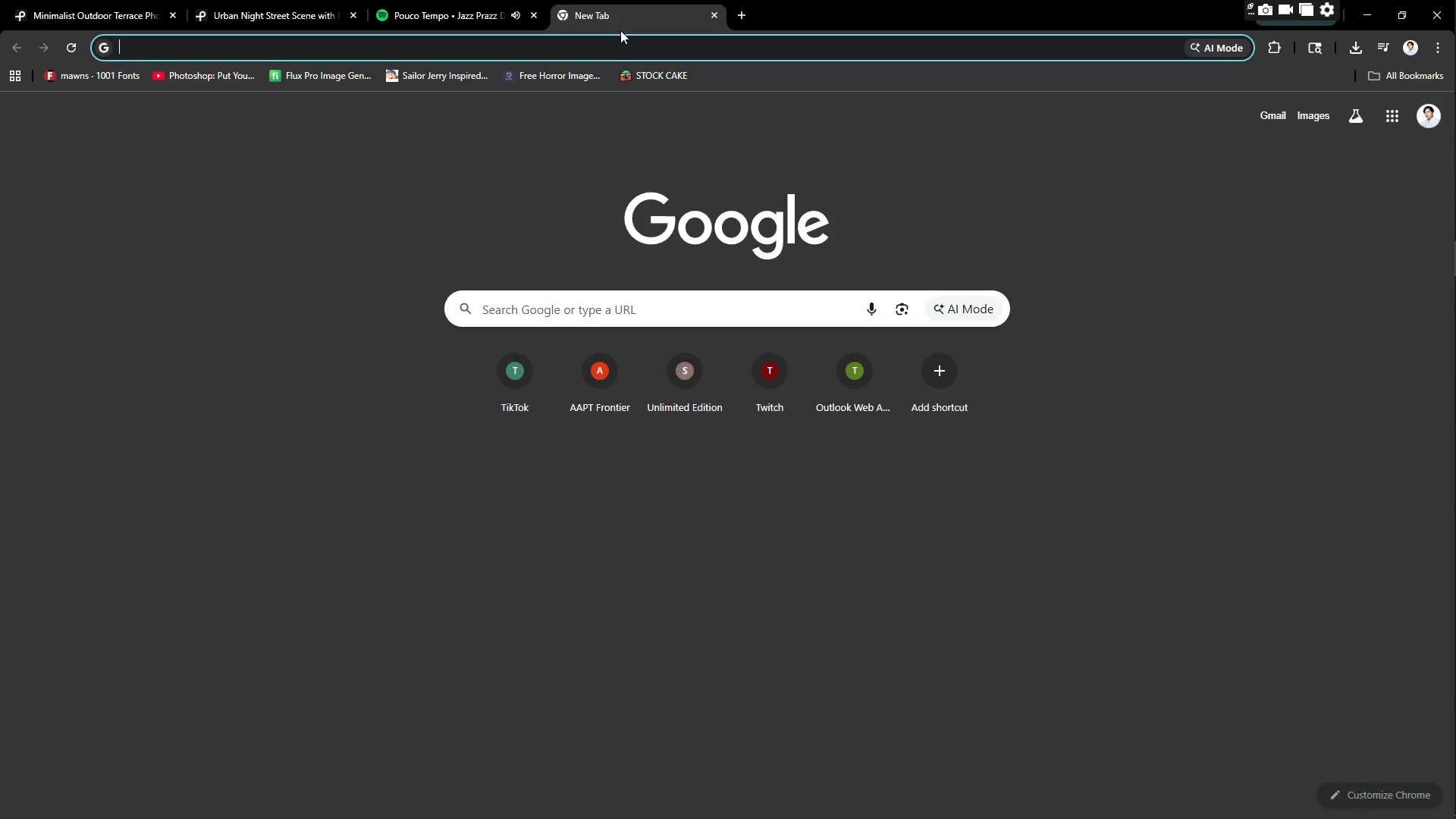 
left_click([623, 56])
 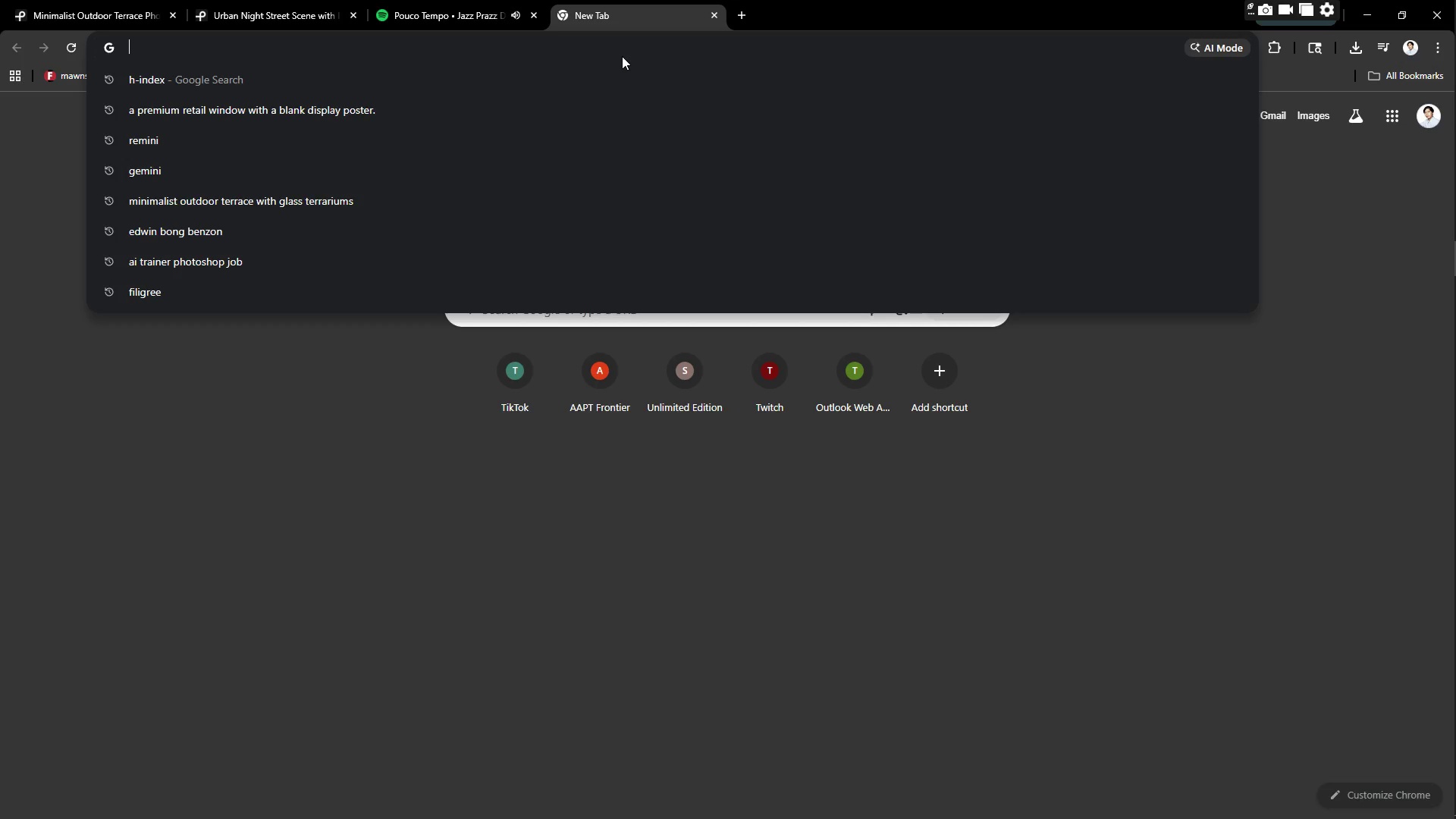 
wait(13.69)
 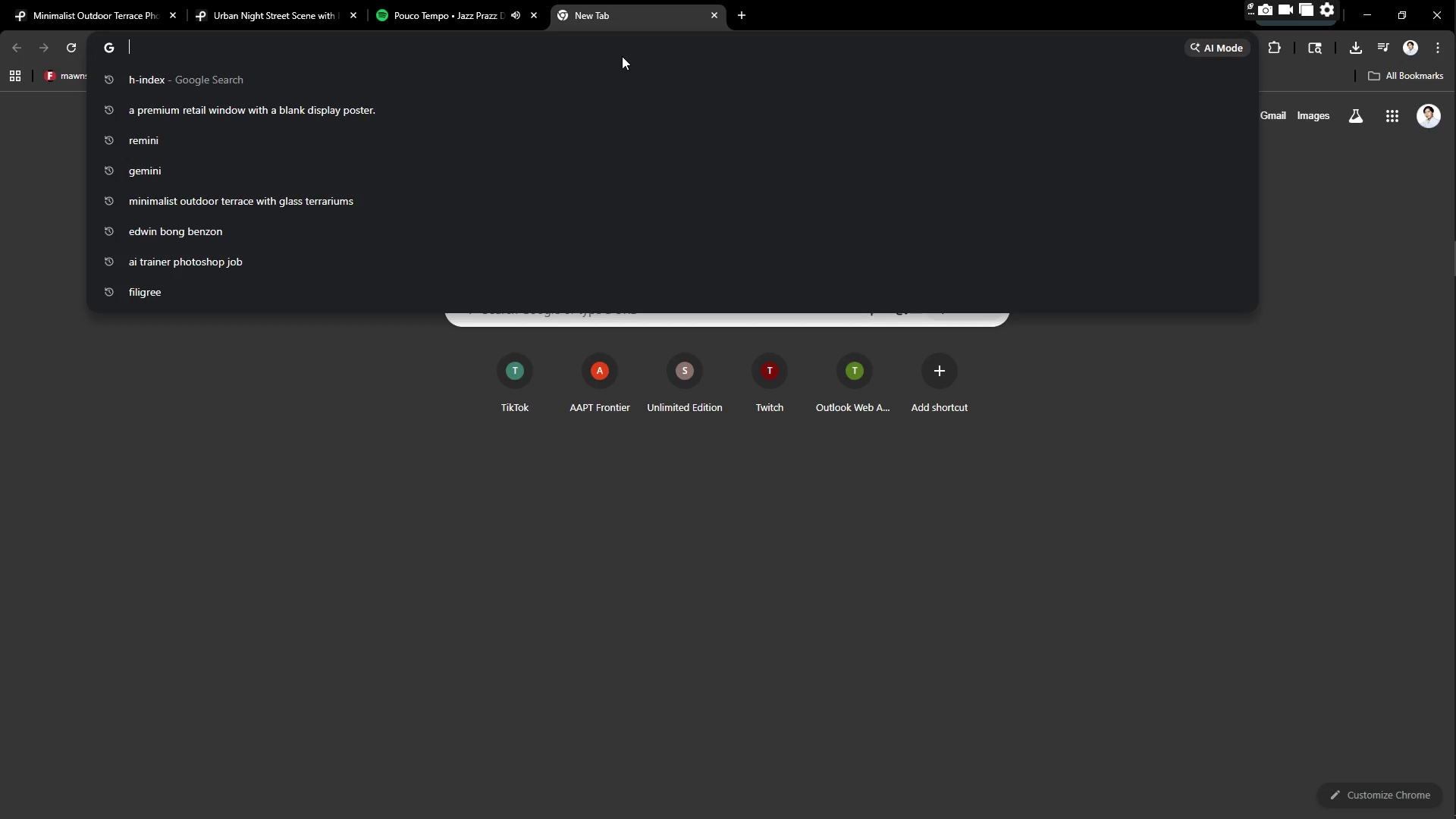 
left_click([1432, 187])
 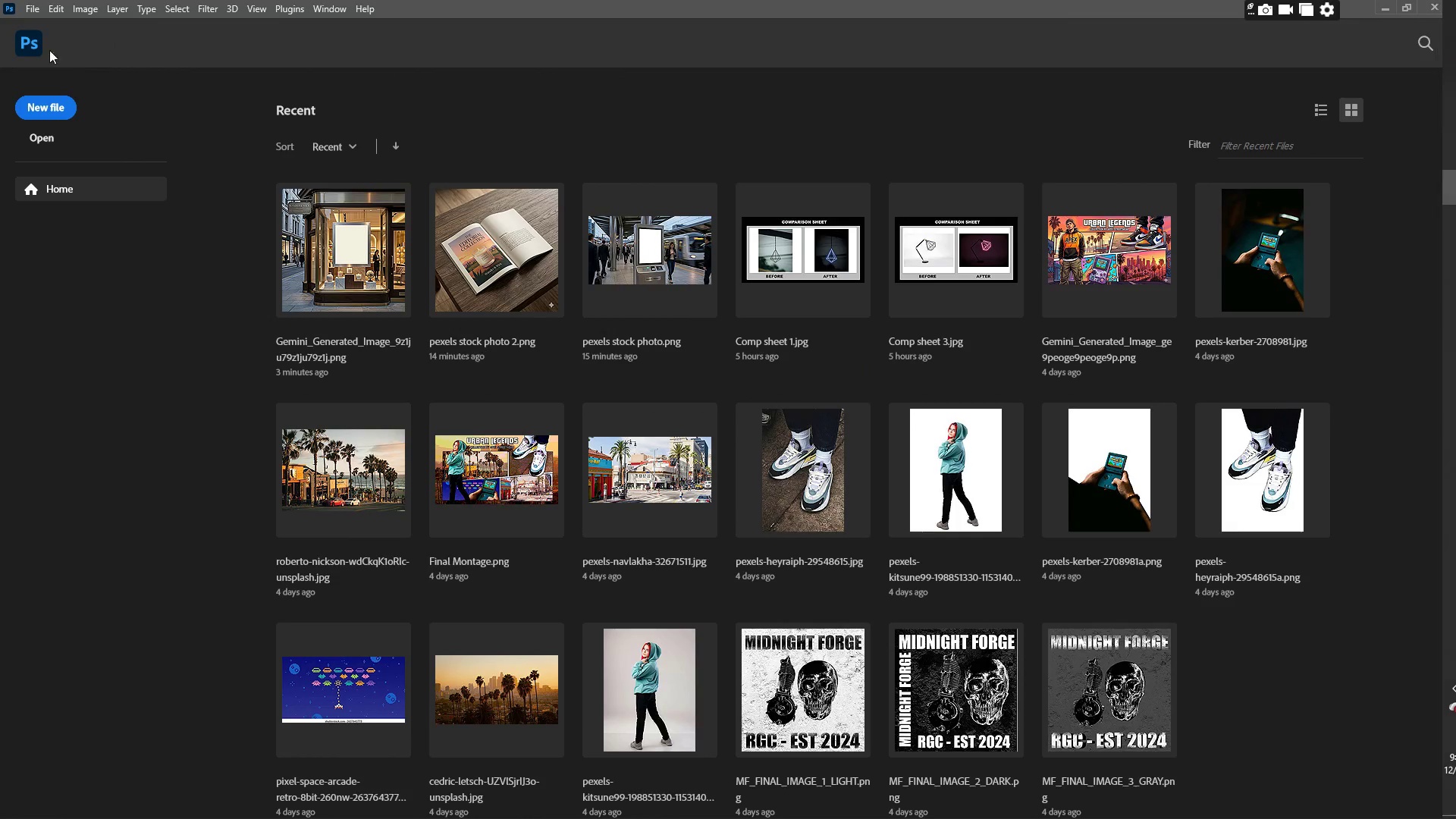 
left_click([33, 7])
 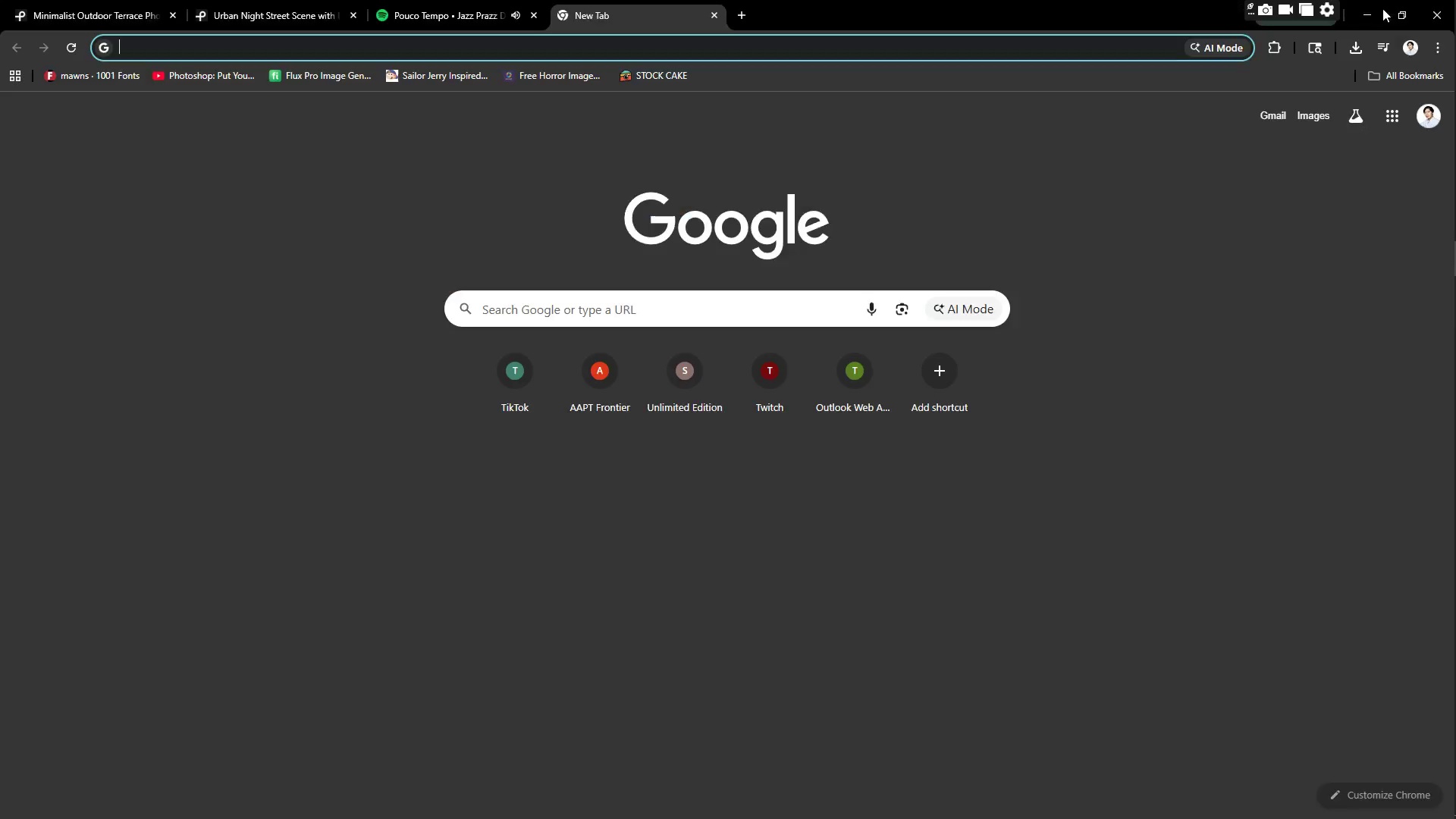 
left_click([1423, 366])
 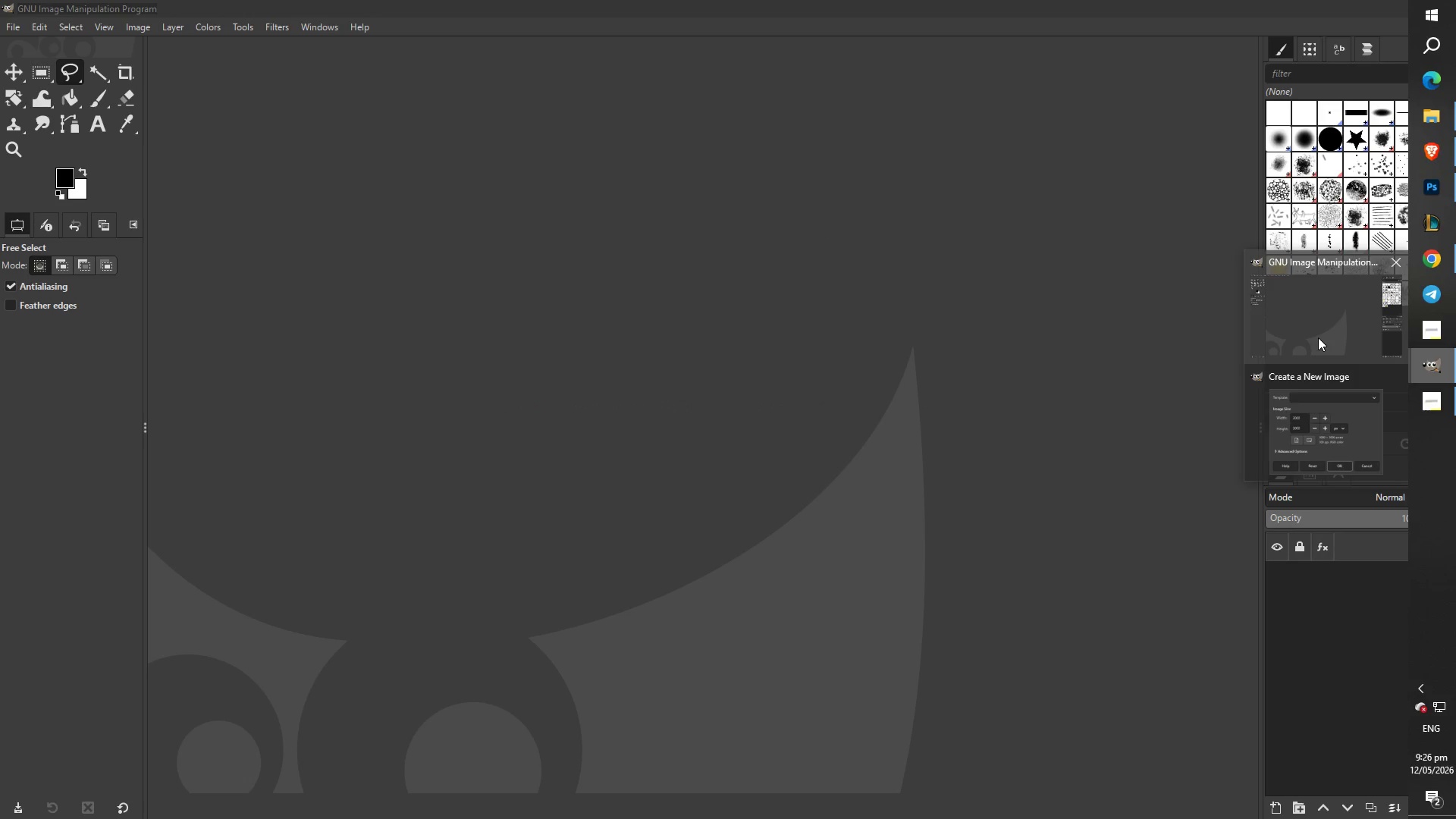 
left_click([1311, 407])
 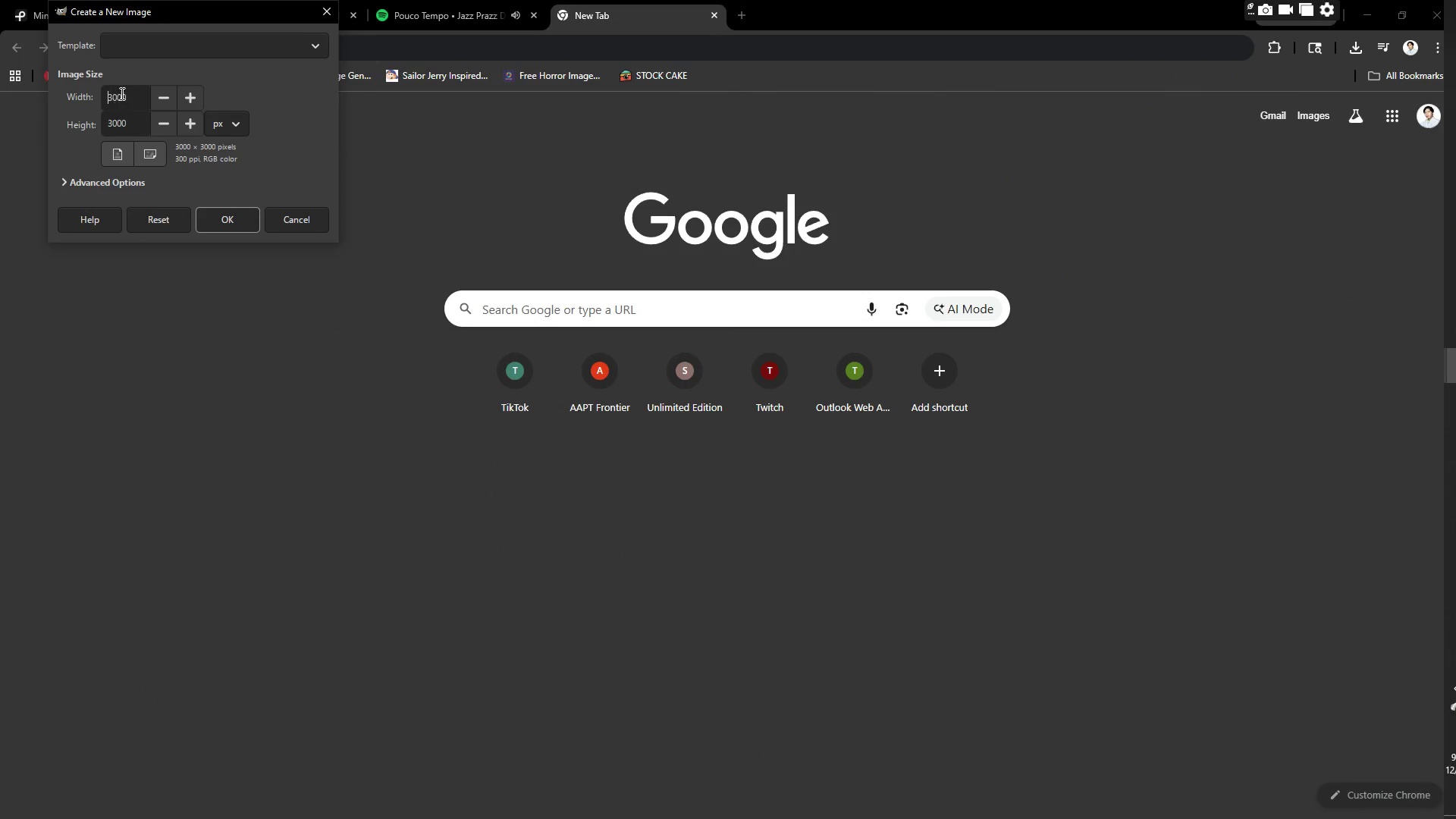 
left_click_drag(start_coordinate=[133, 96], to_coordinate=[70, 103])
 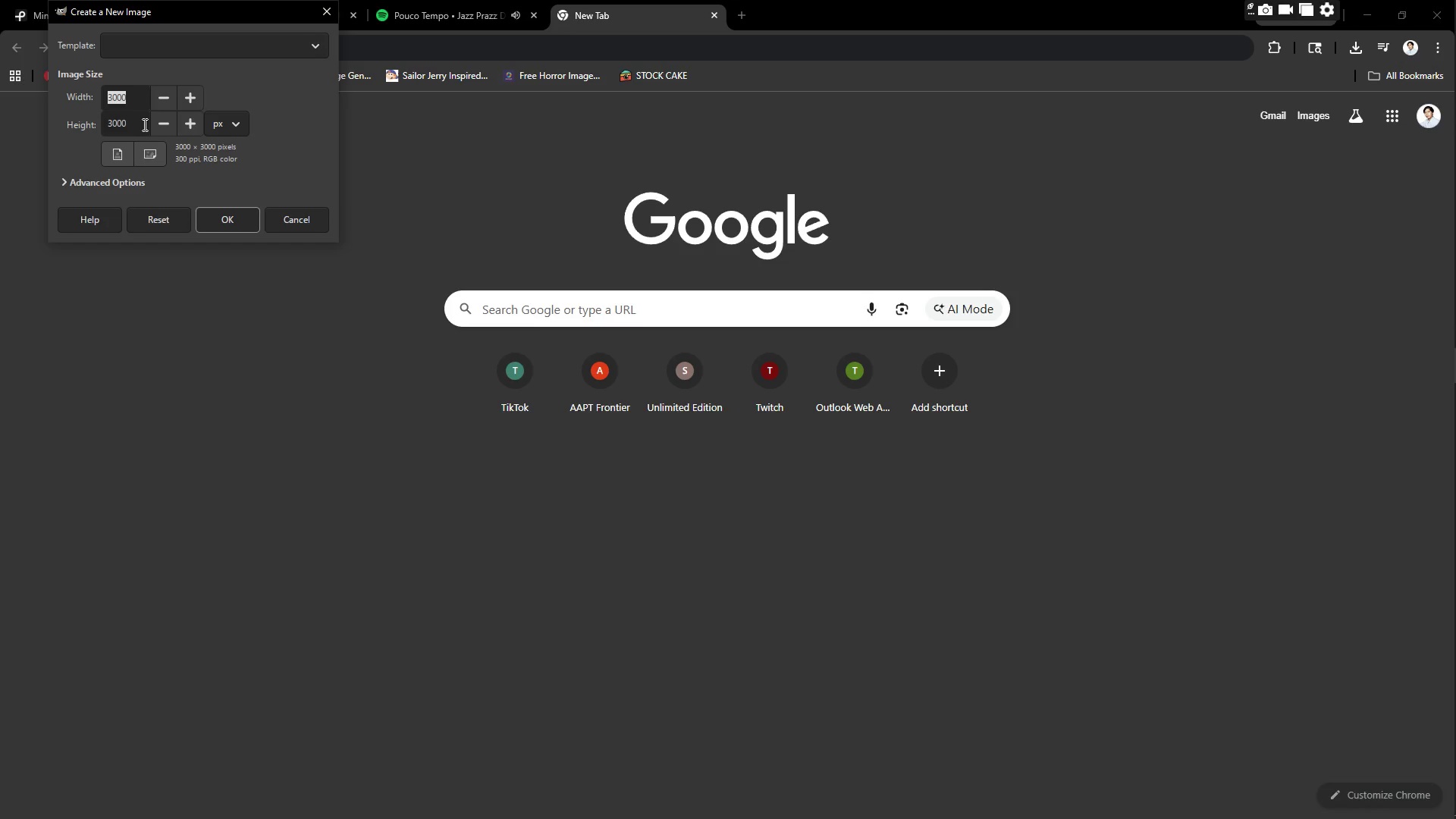 
left_click([143, 124])
 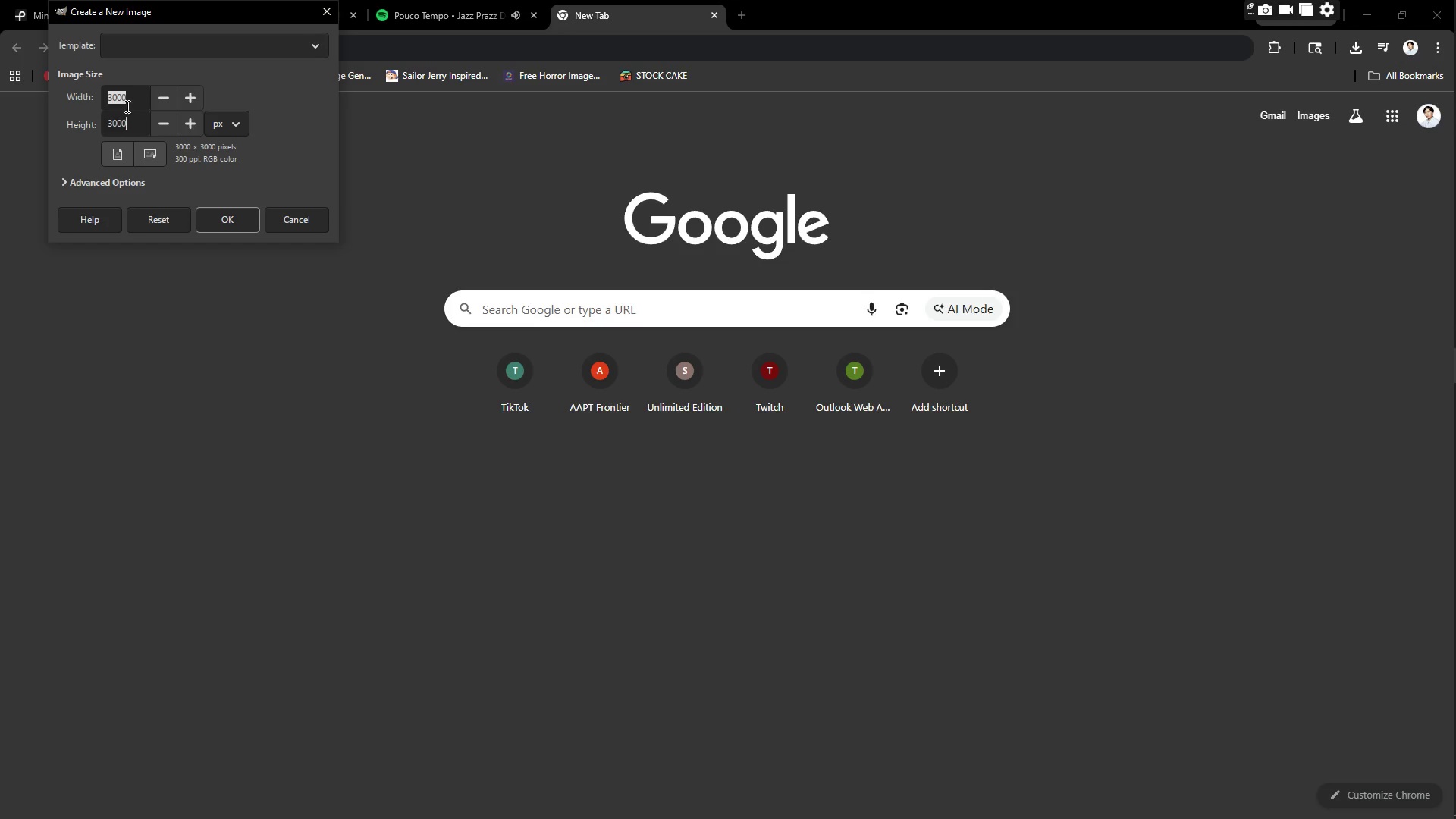 
left_click([125, 102])
 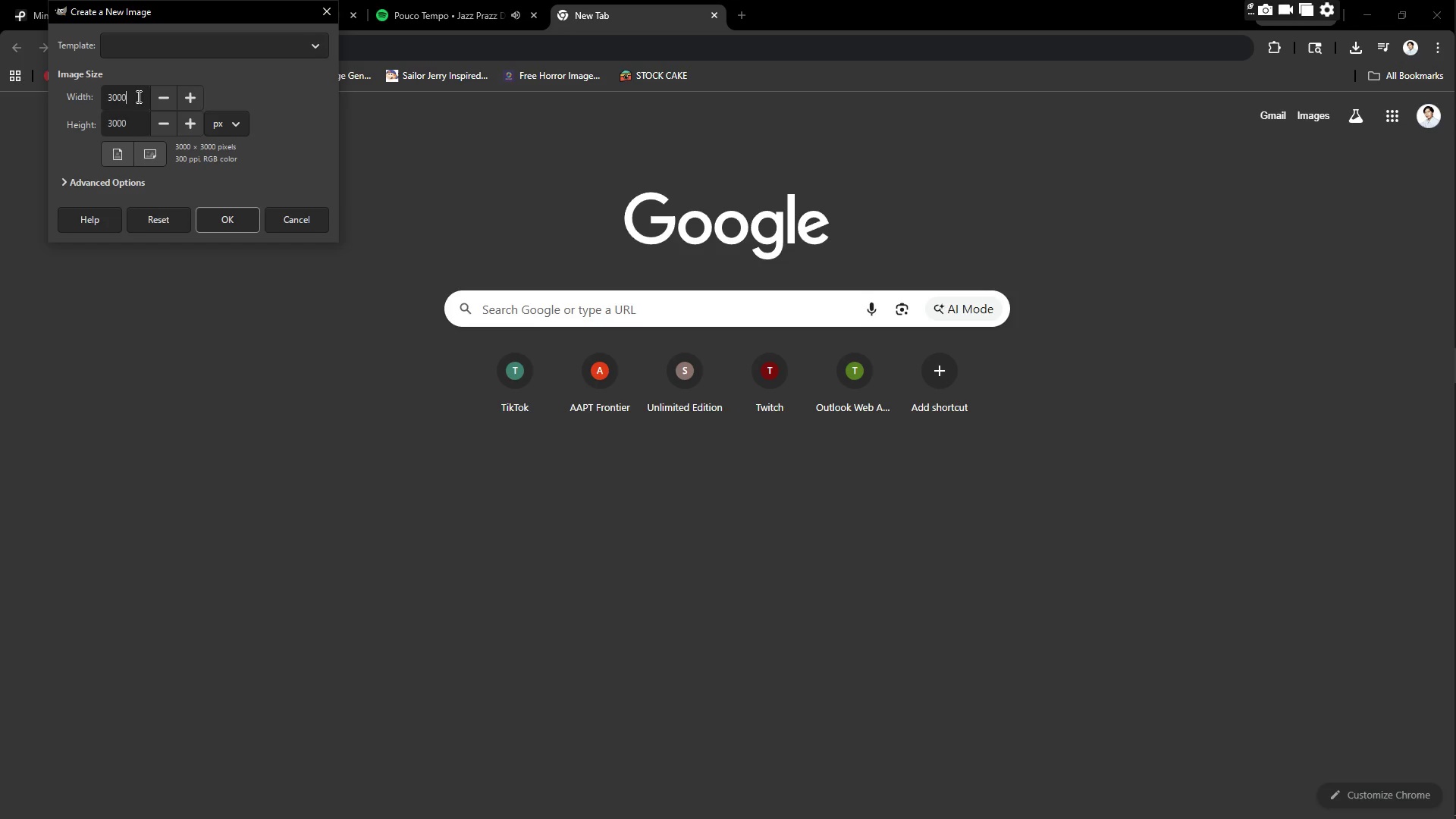 
left_click_drag(start_coordinate=[137, 96], to_coordinate=[76, 101])
 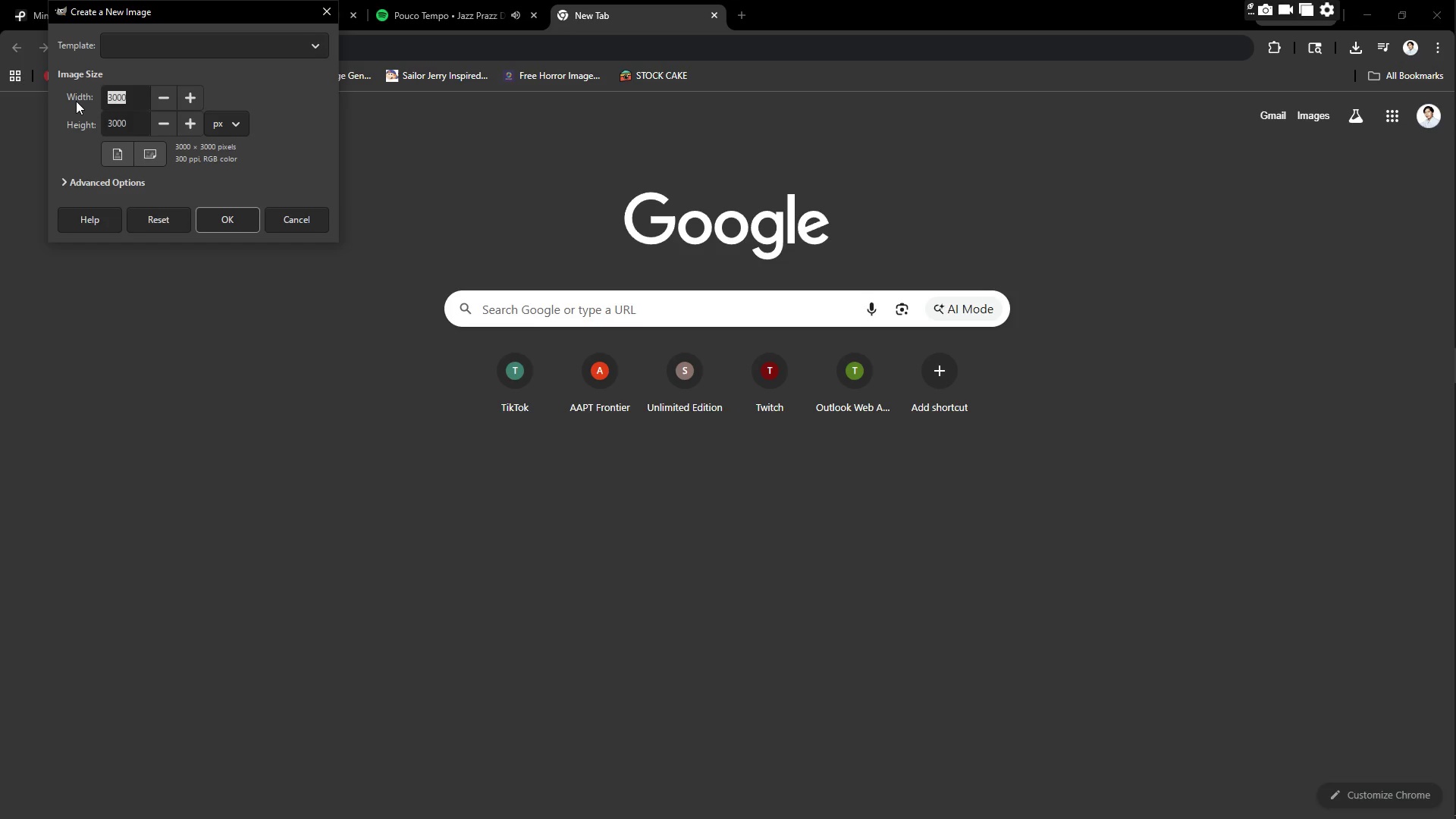 
key(Numpad2)
 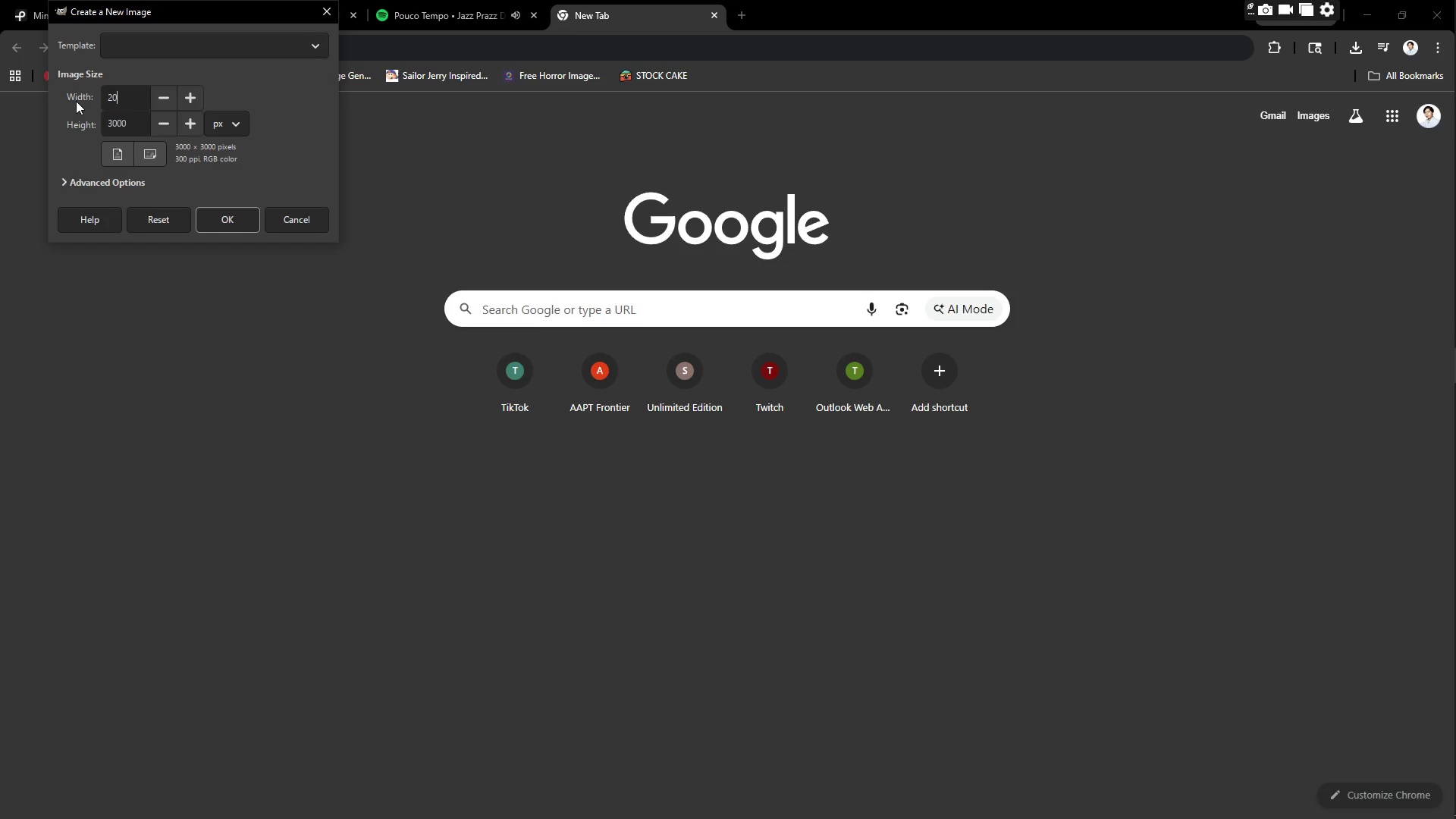 
key(Numpad0)
 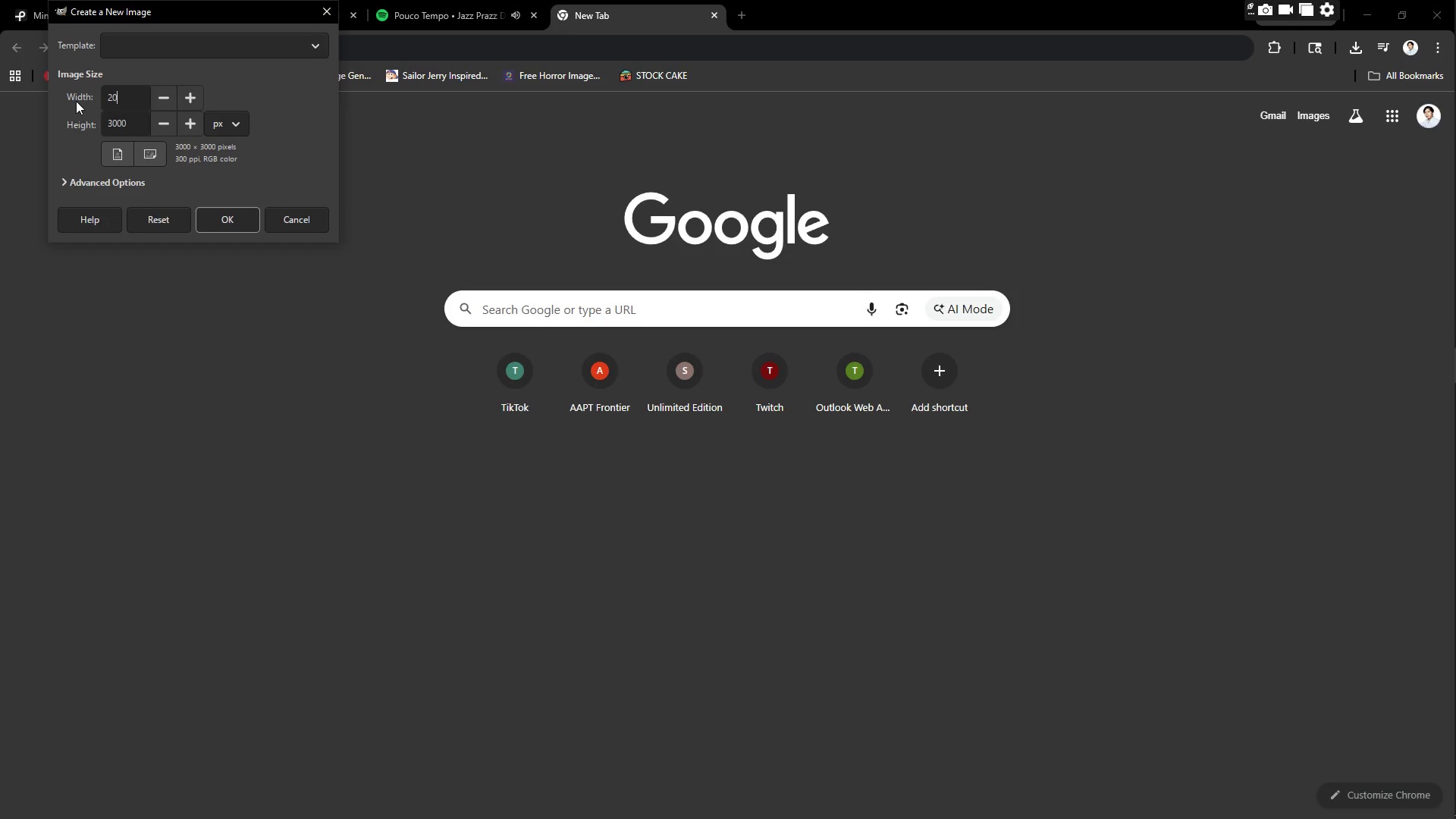 
key(Numpad0)
 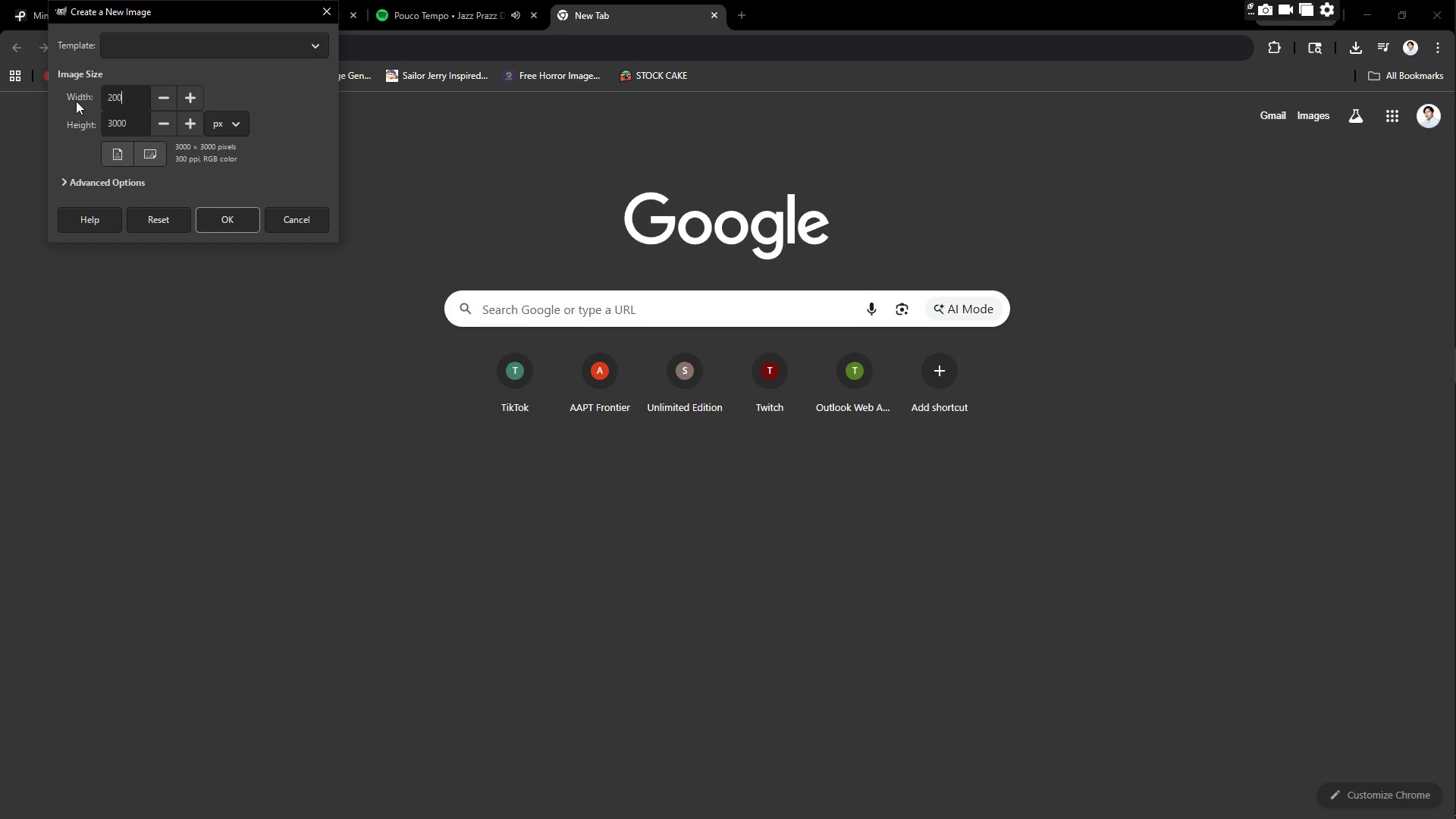 
key(Numpad0)
 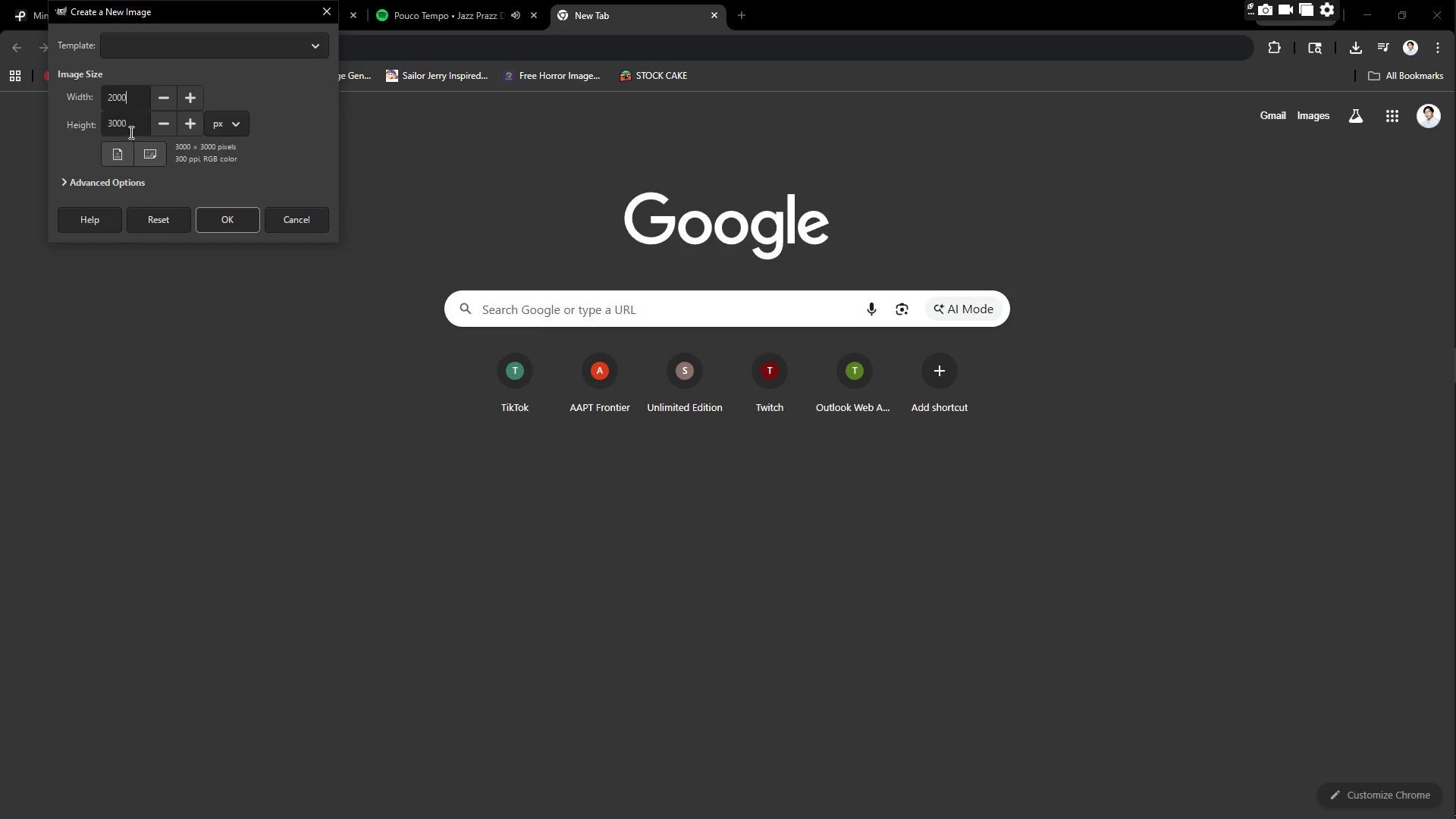 
left_click_drag(start_coordinate=[130, 124], to_coordinate=[86, 121])
 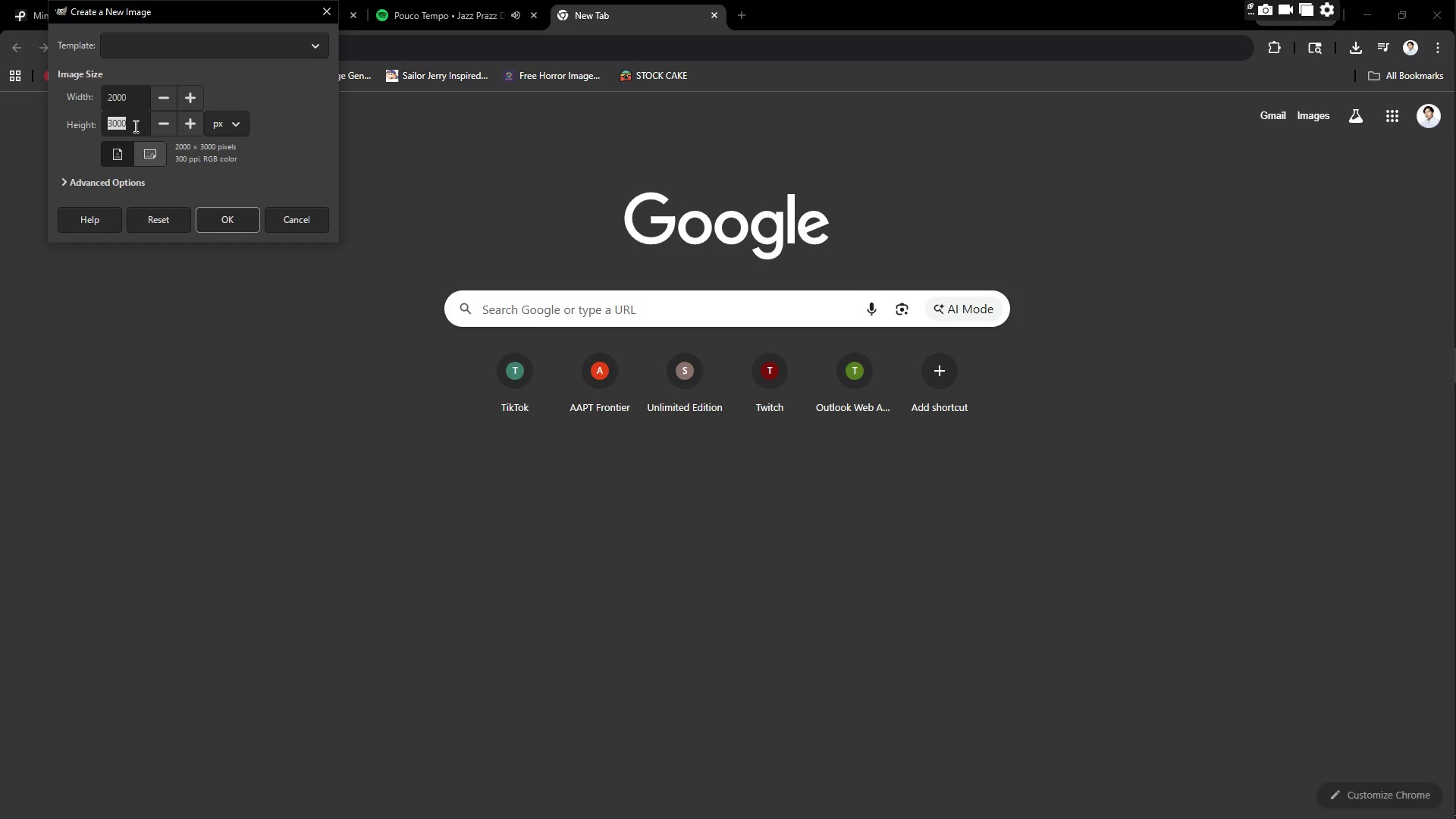 
key(Numpad3)
 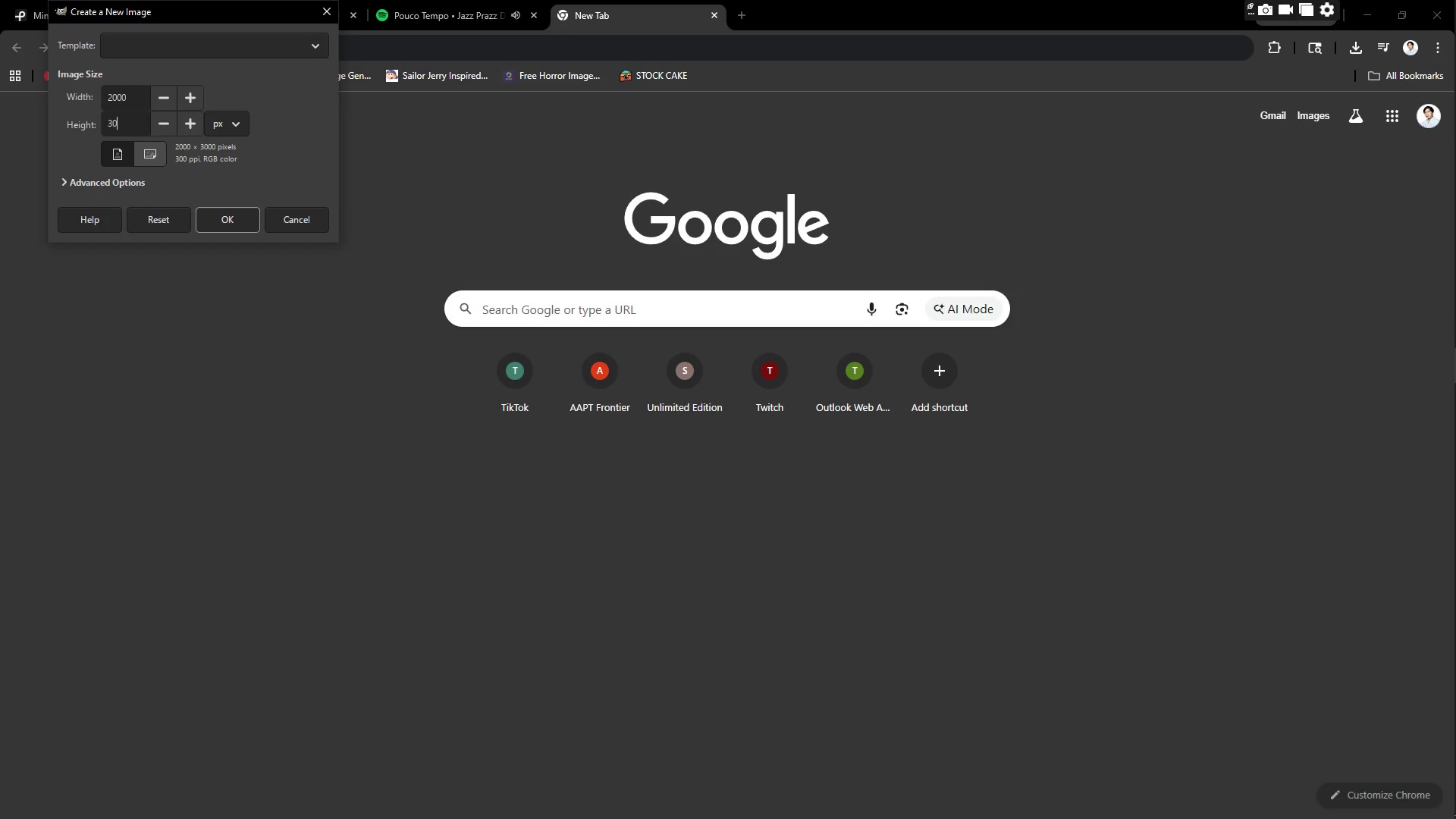 
key(Numpad0)
 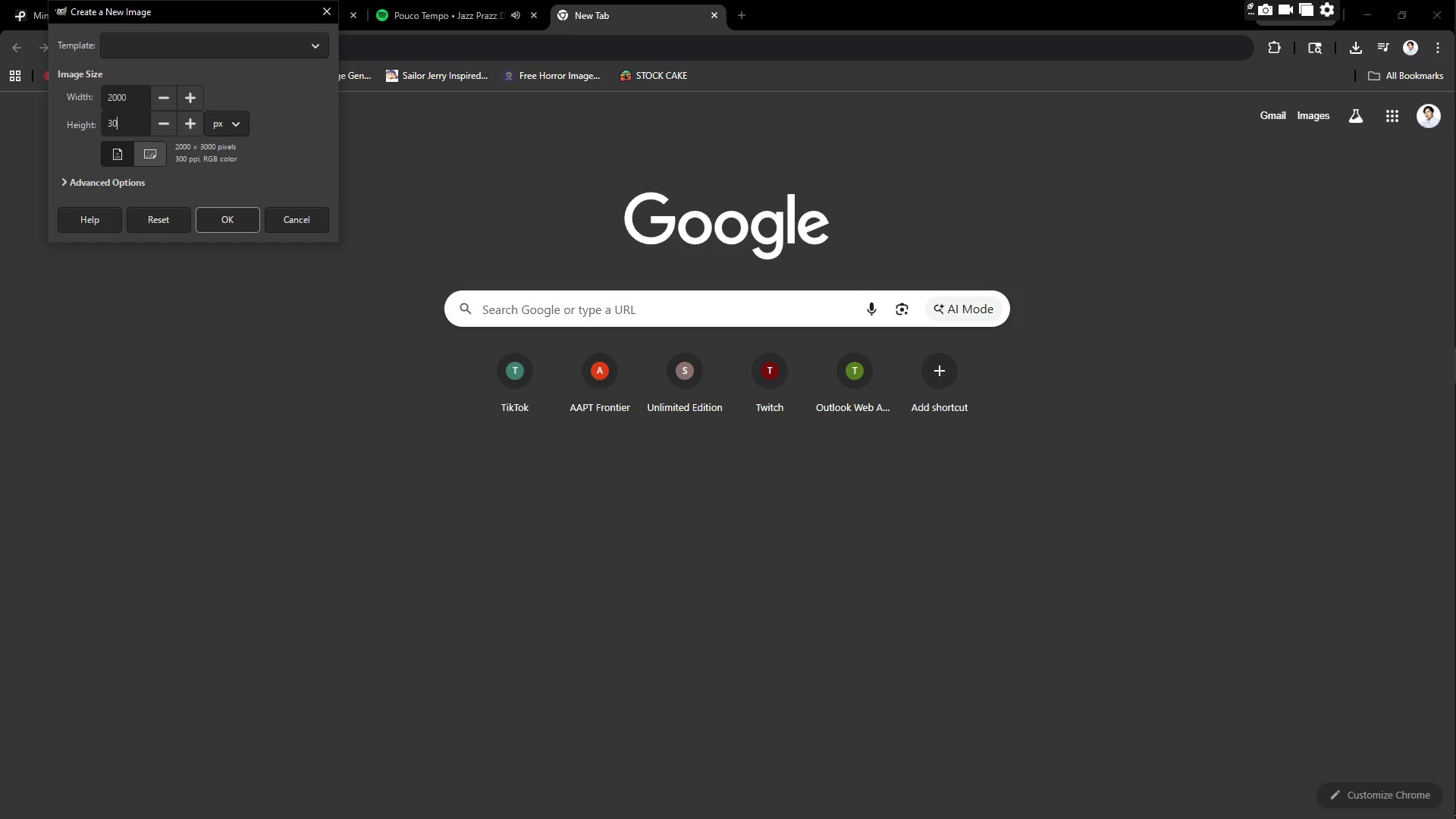 
key(Numpad0)
 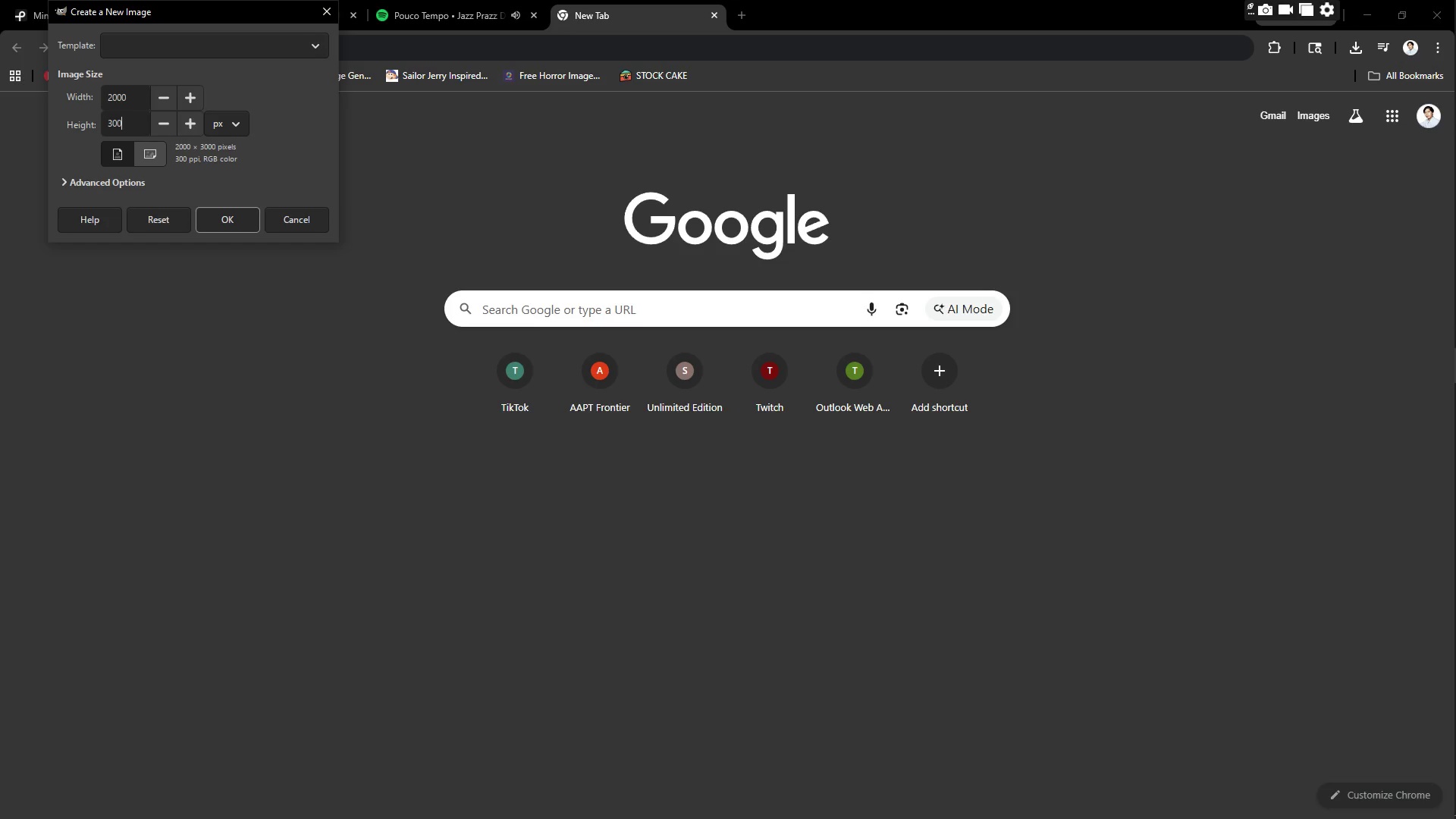 
key(Numpad0)
 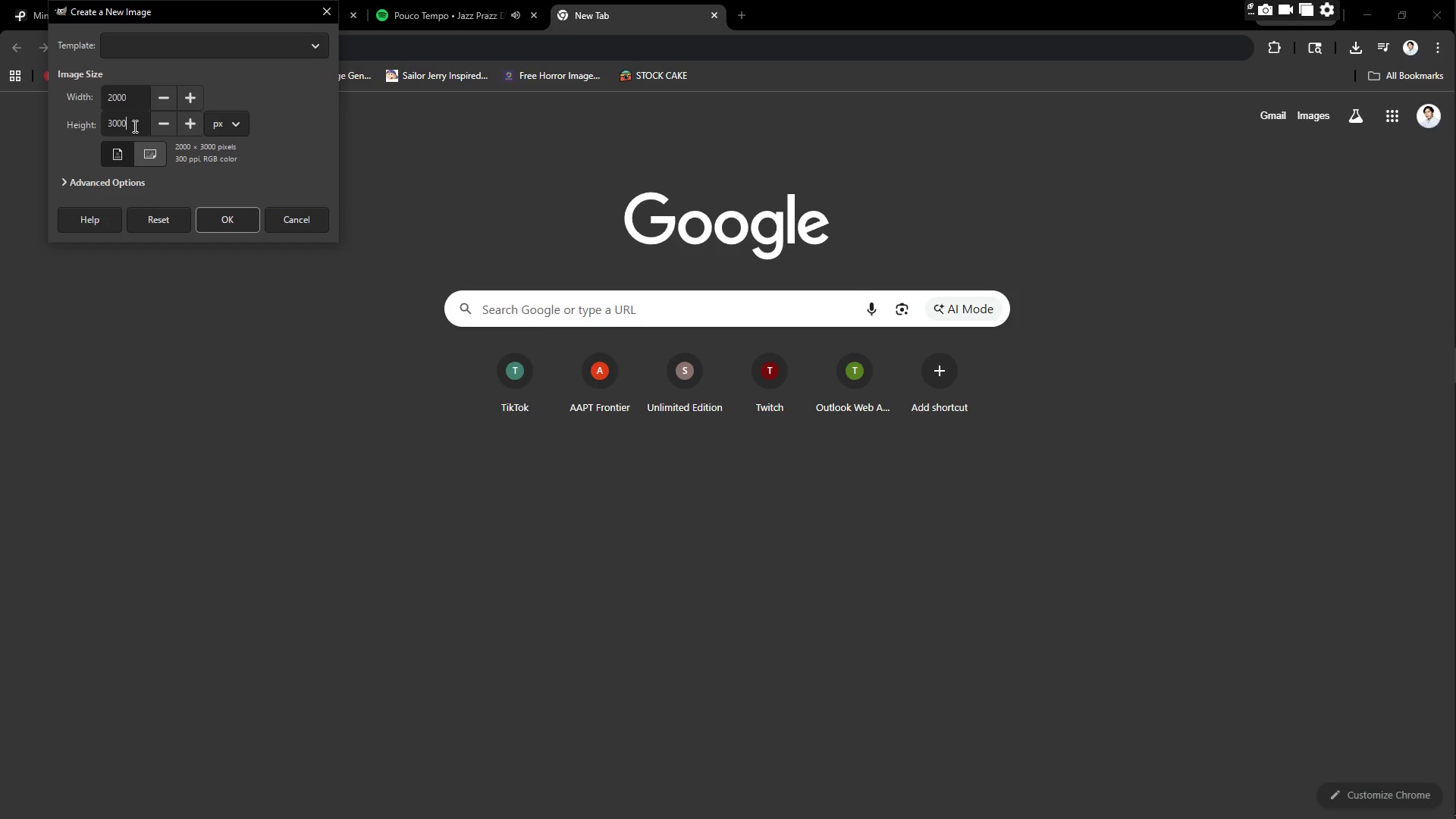 
key(Backspace)
 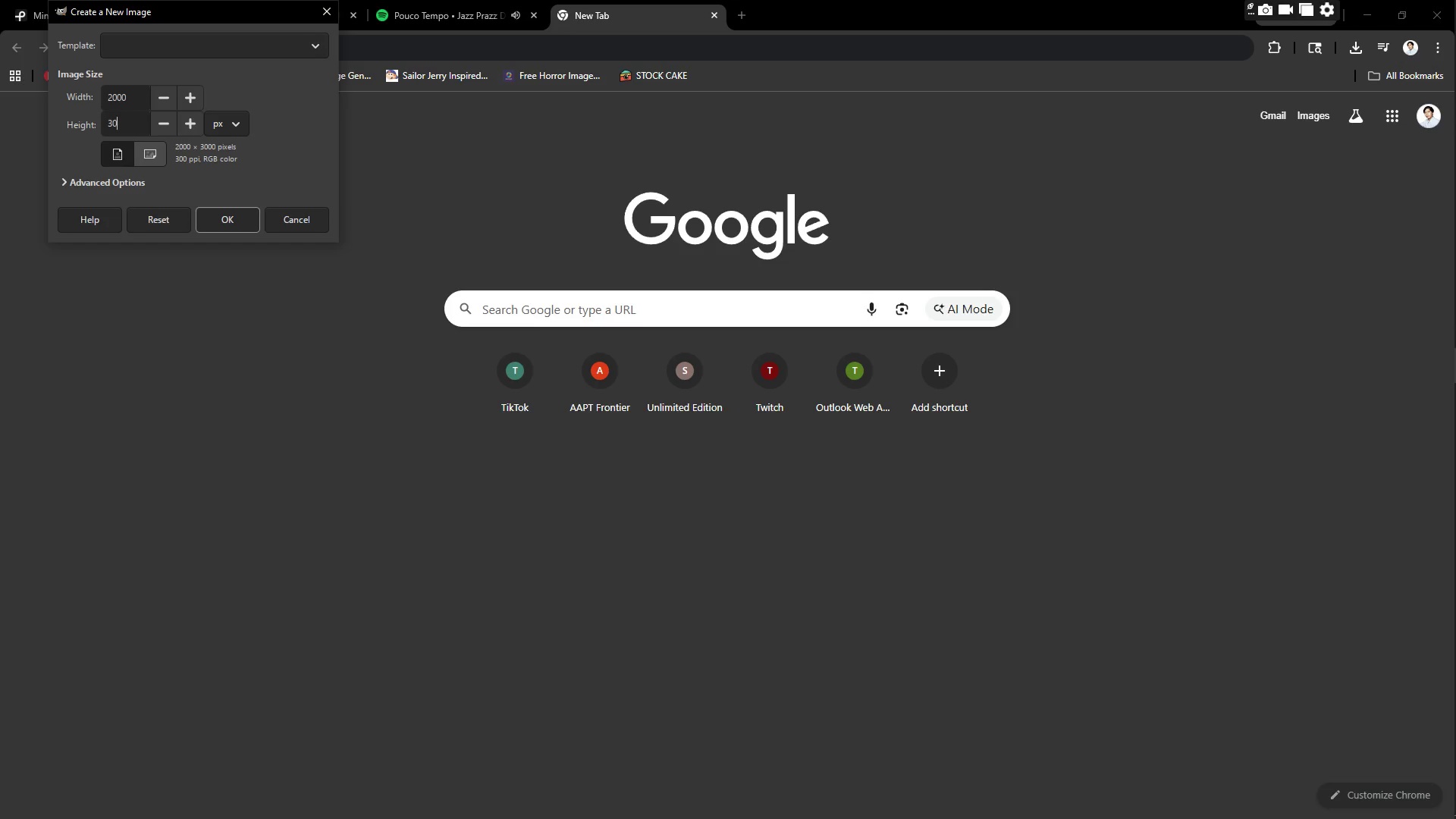 
key(Backspace)
 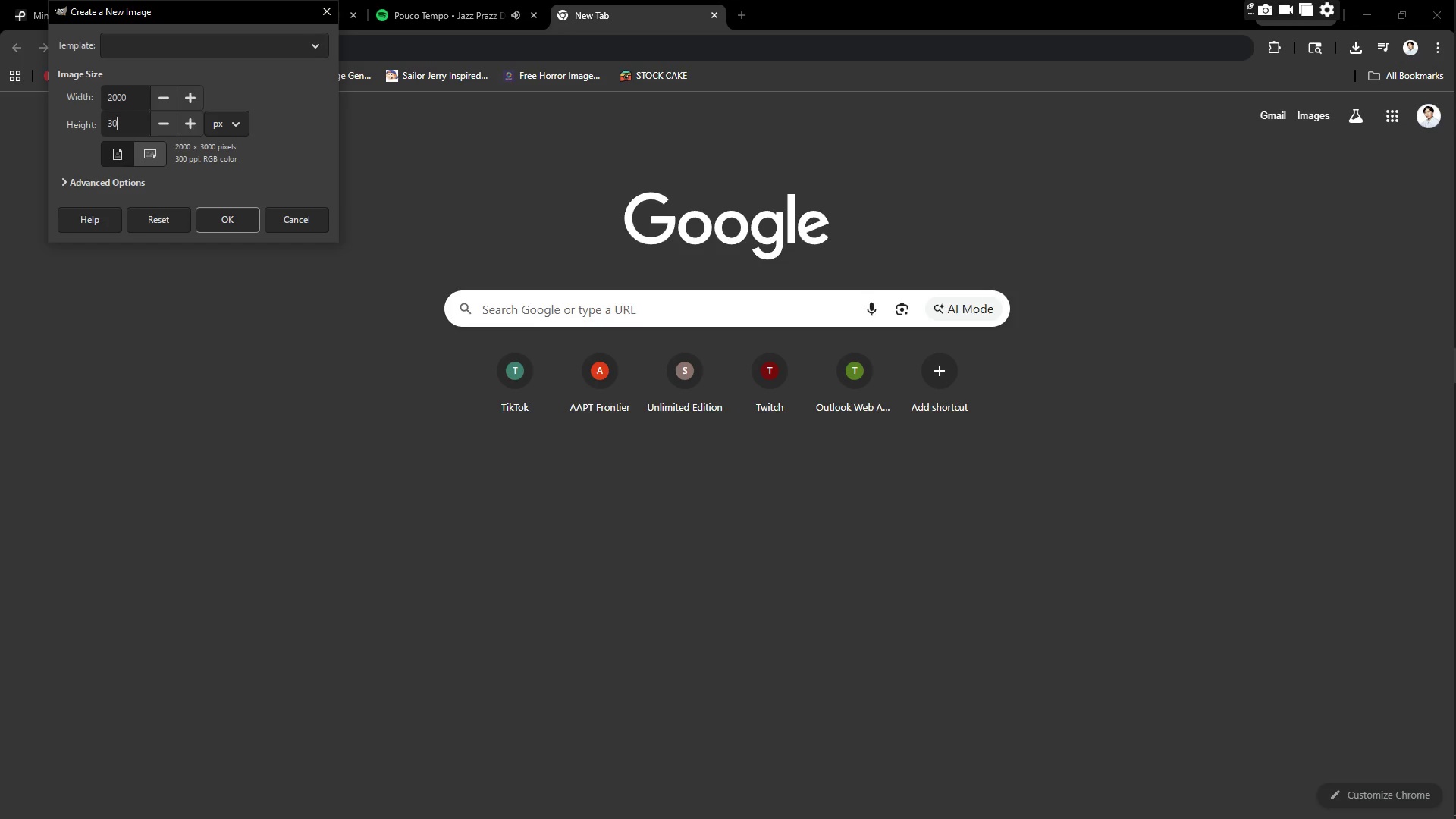 
key(Backspace)
 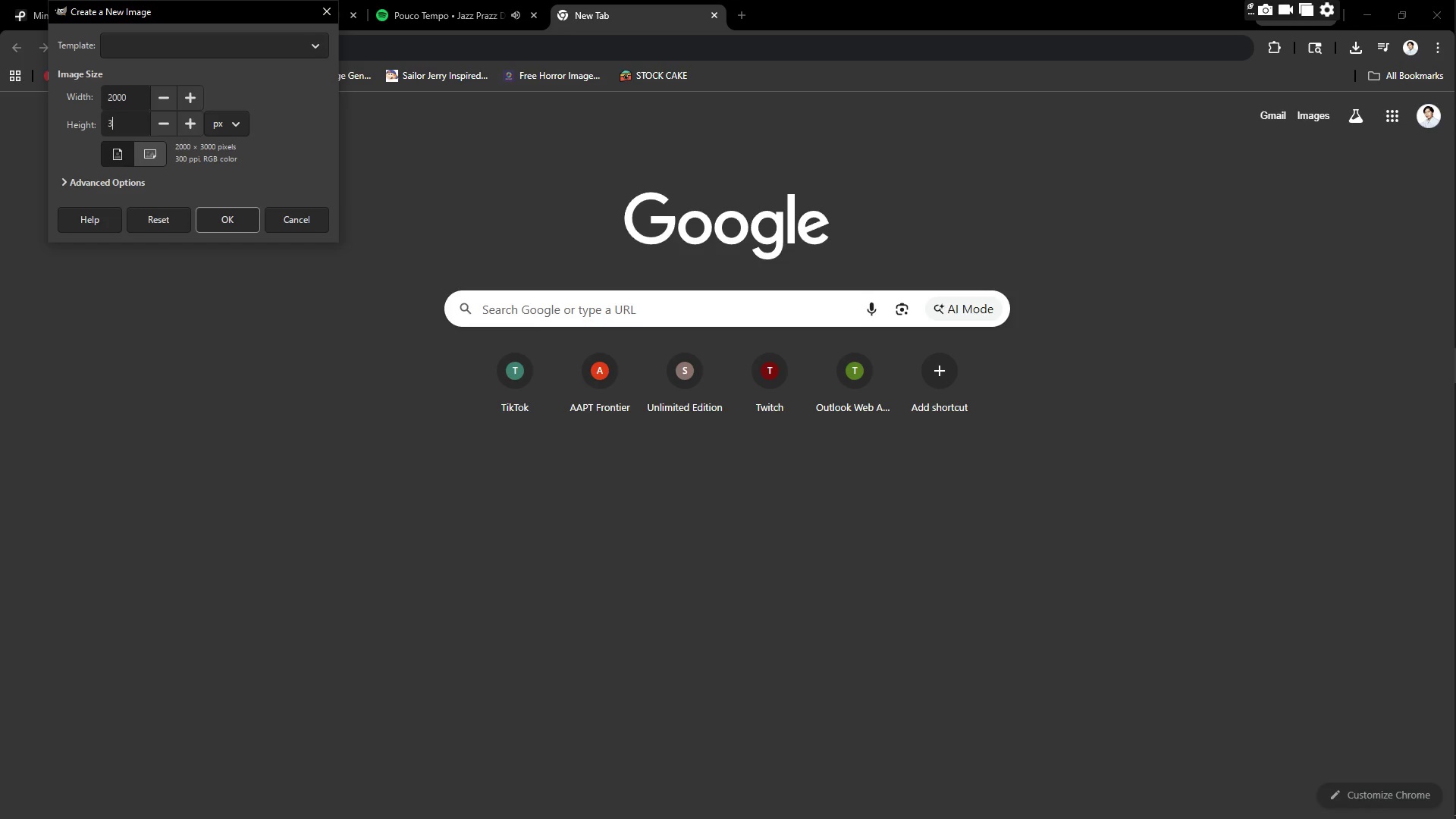 
key(Backspace)
 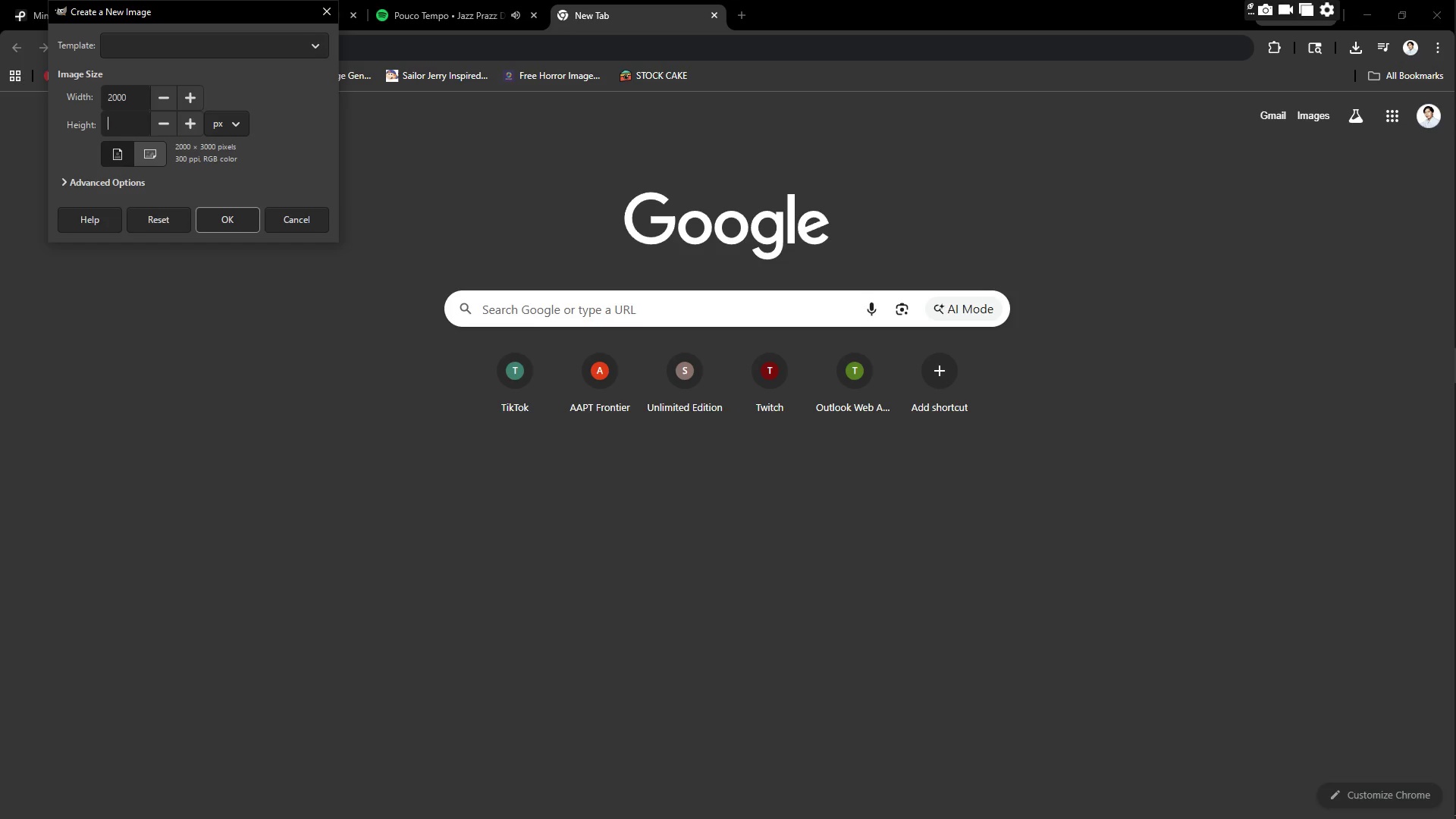 
key(Numpad3)
 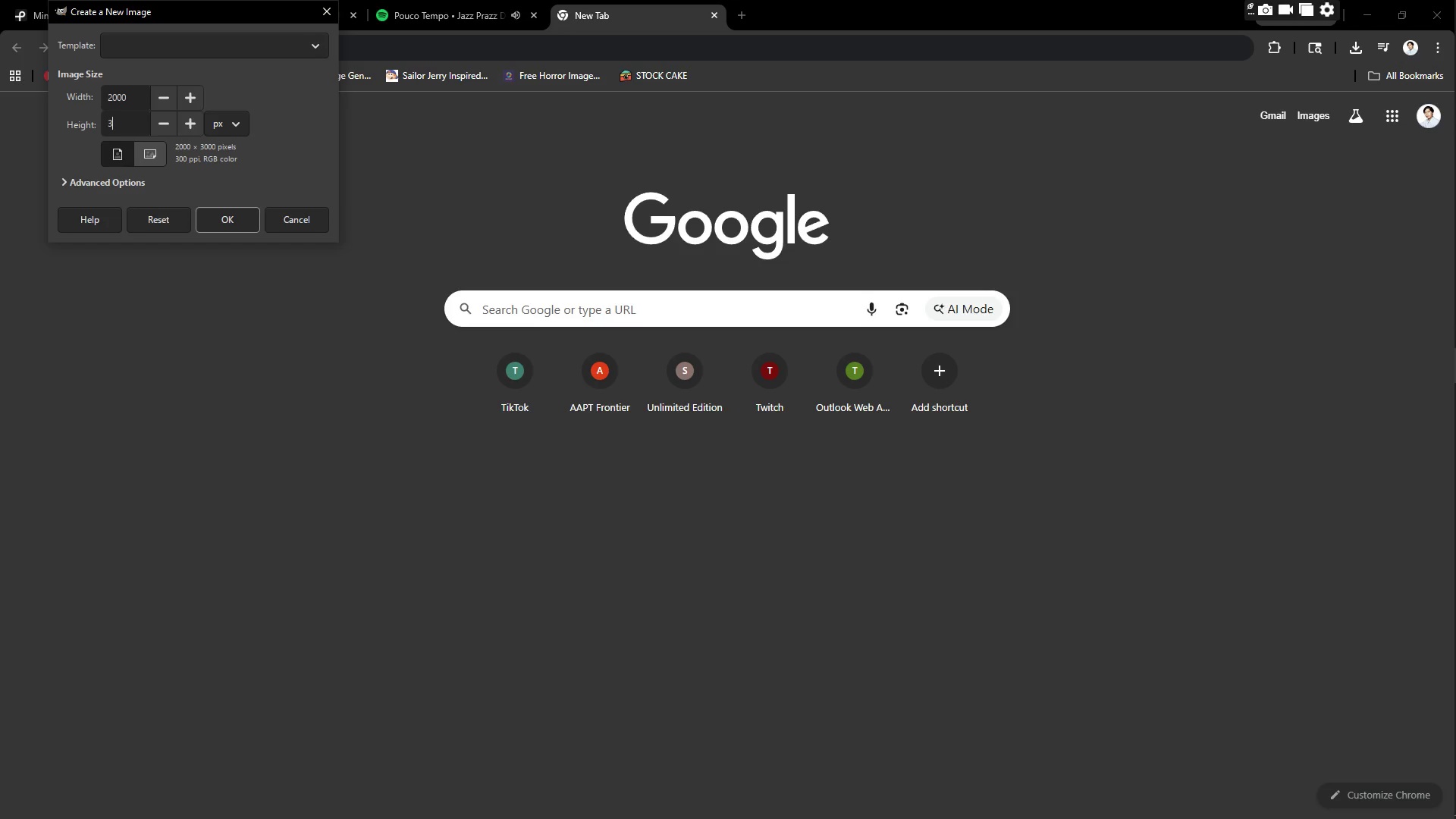 
key(Numpad5)
 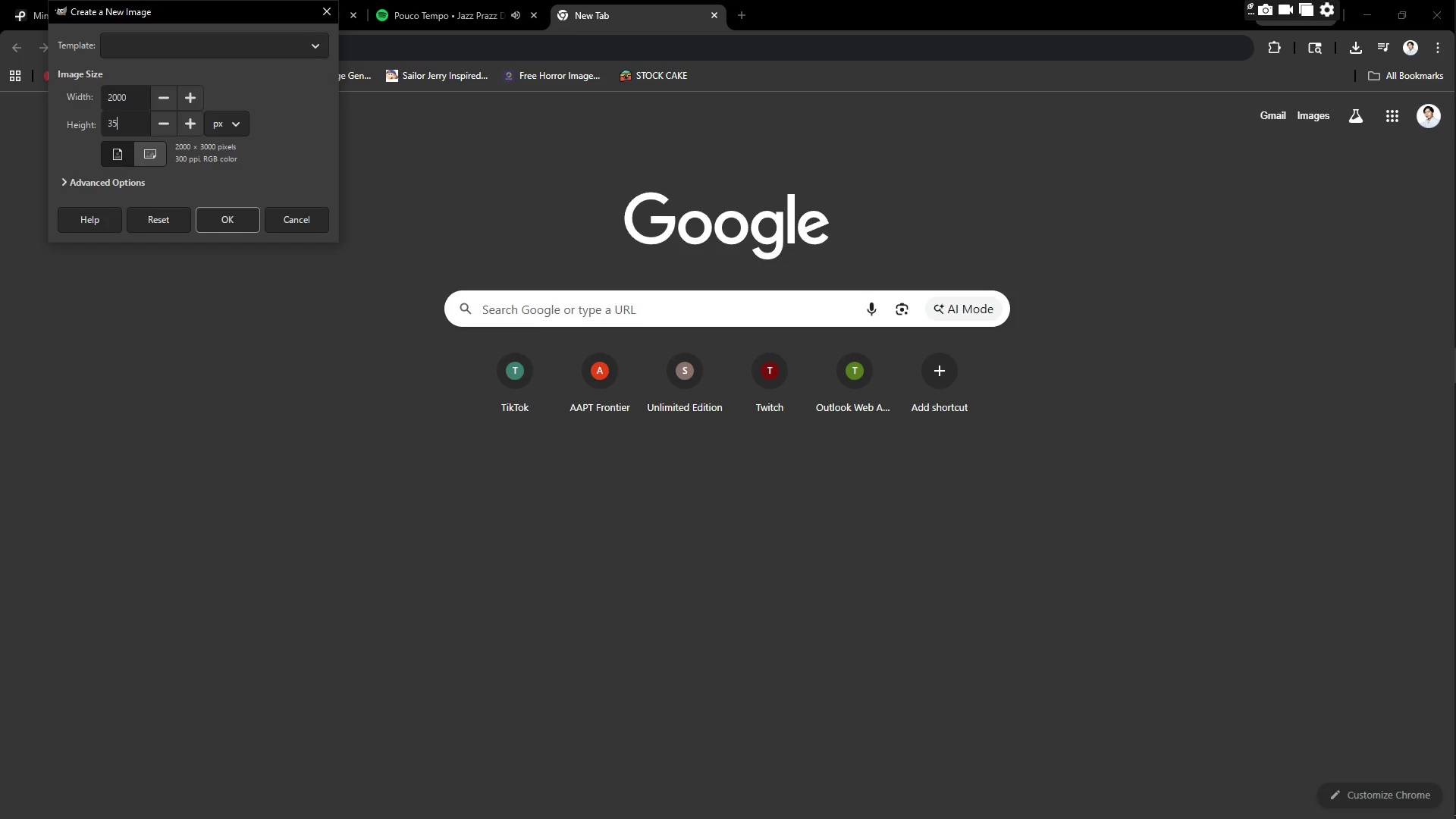 
key(Numpad0)
 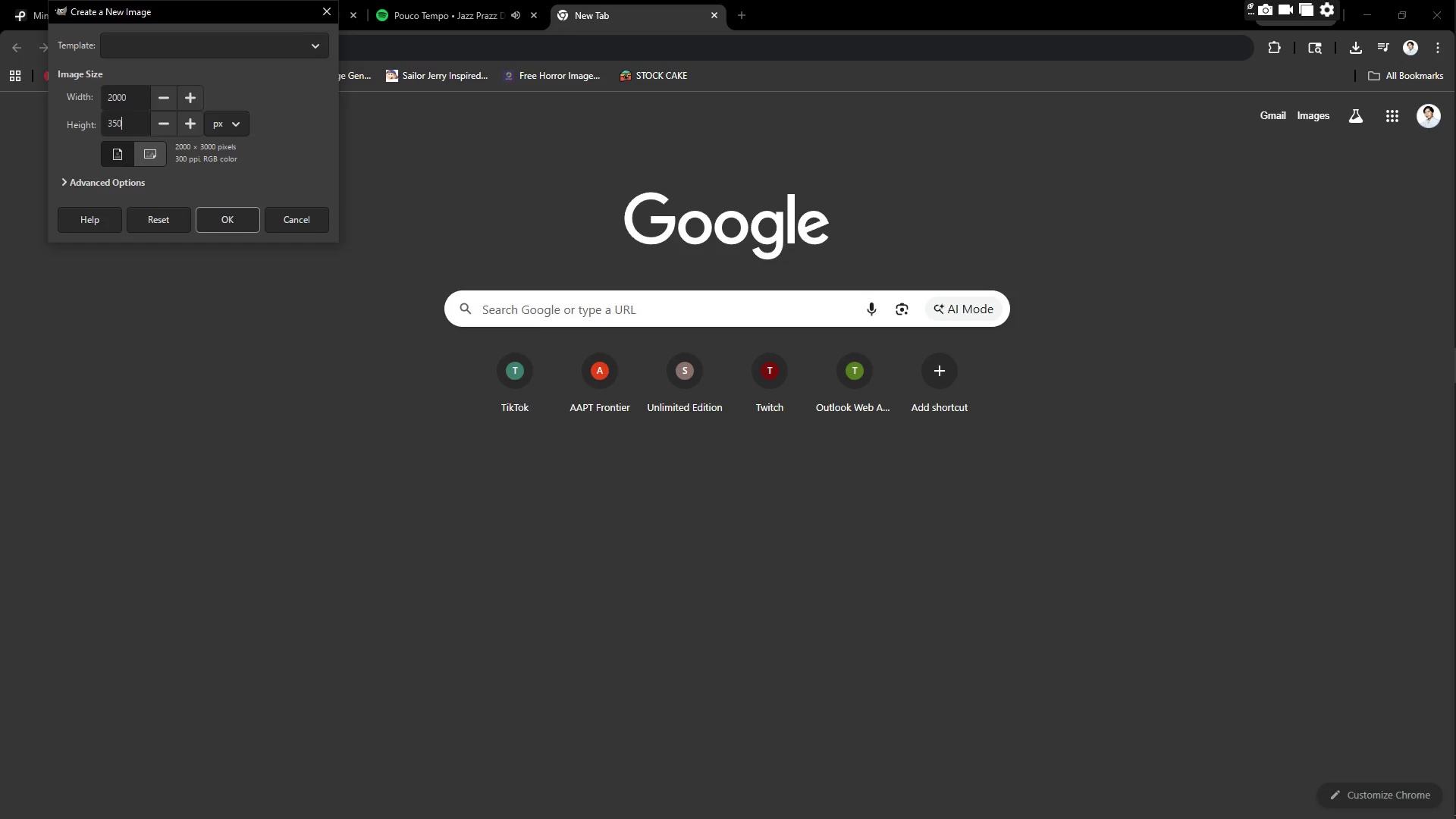 
key(Numpad0)
 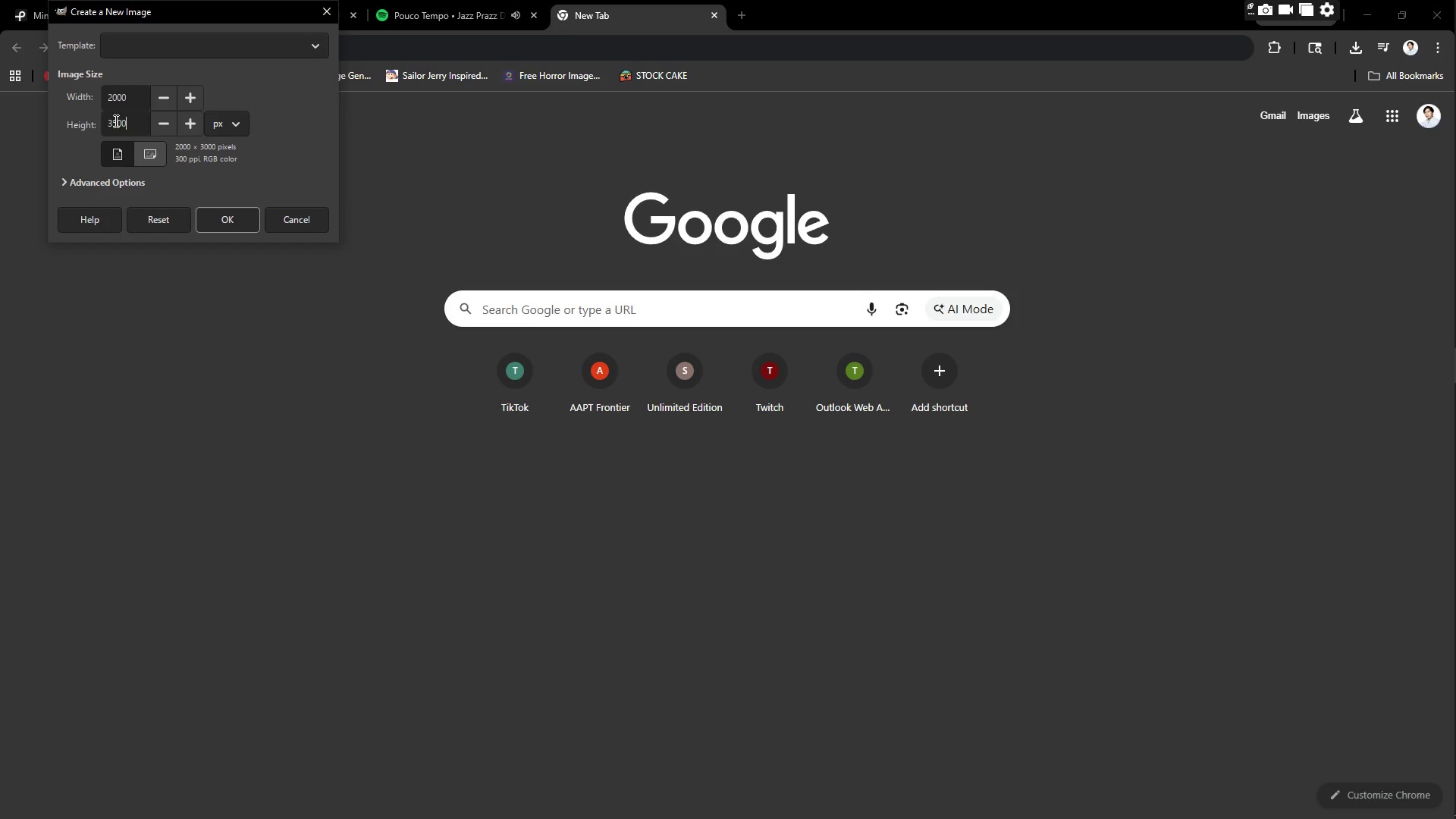 
key(NumpadEnter)
 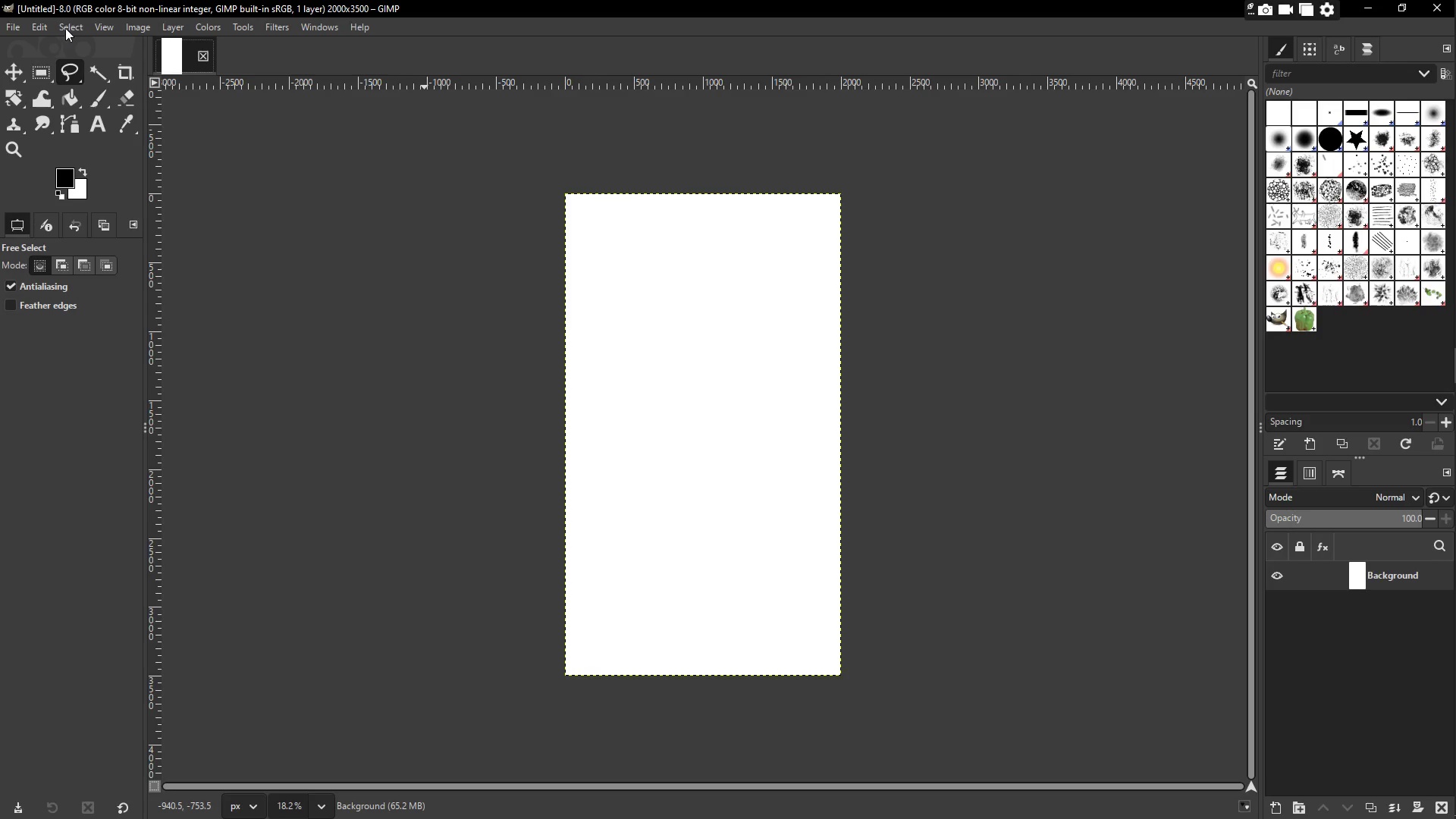 
wait(8.12)
 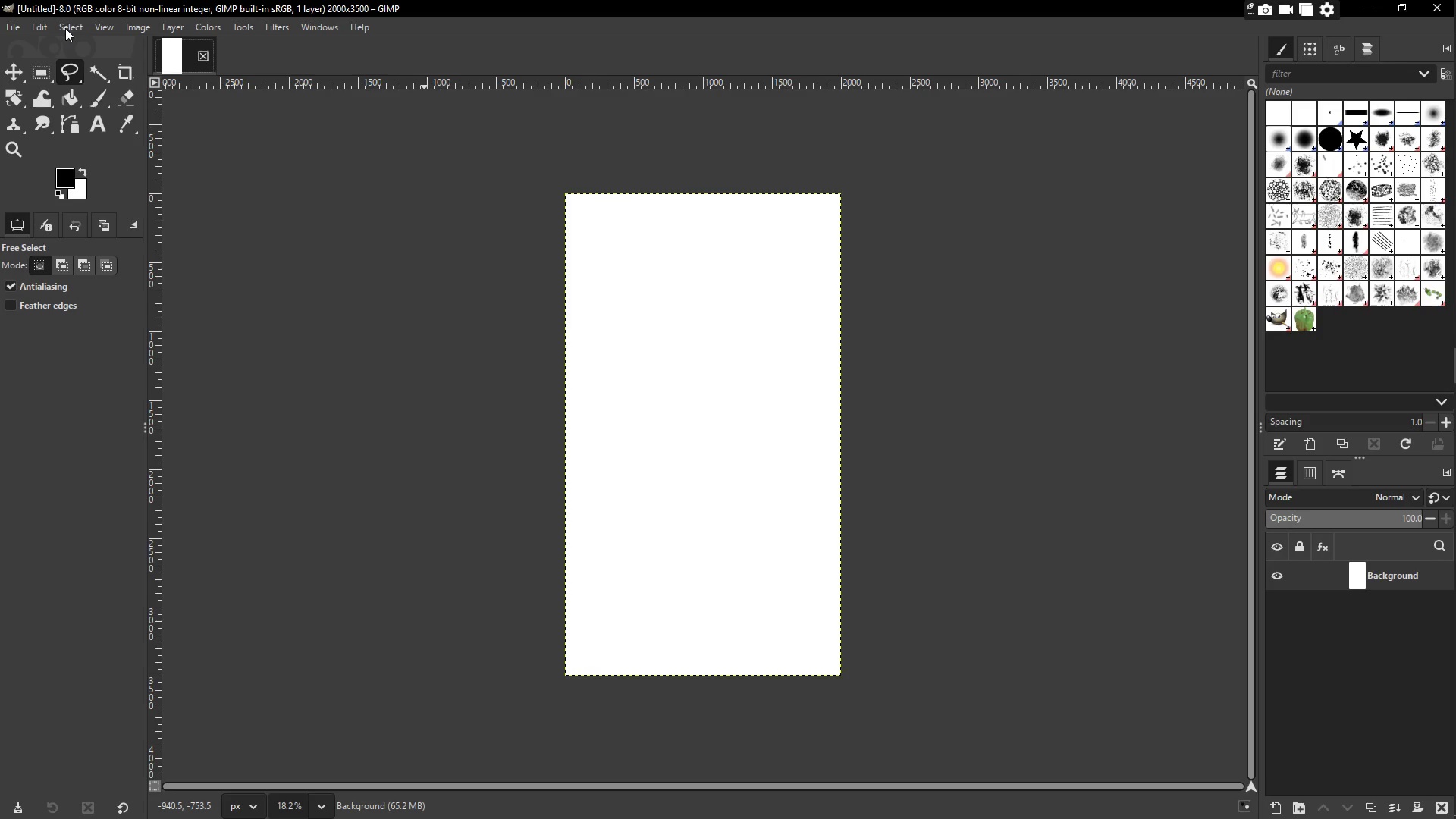 
left_click([193, 141])
 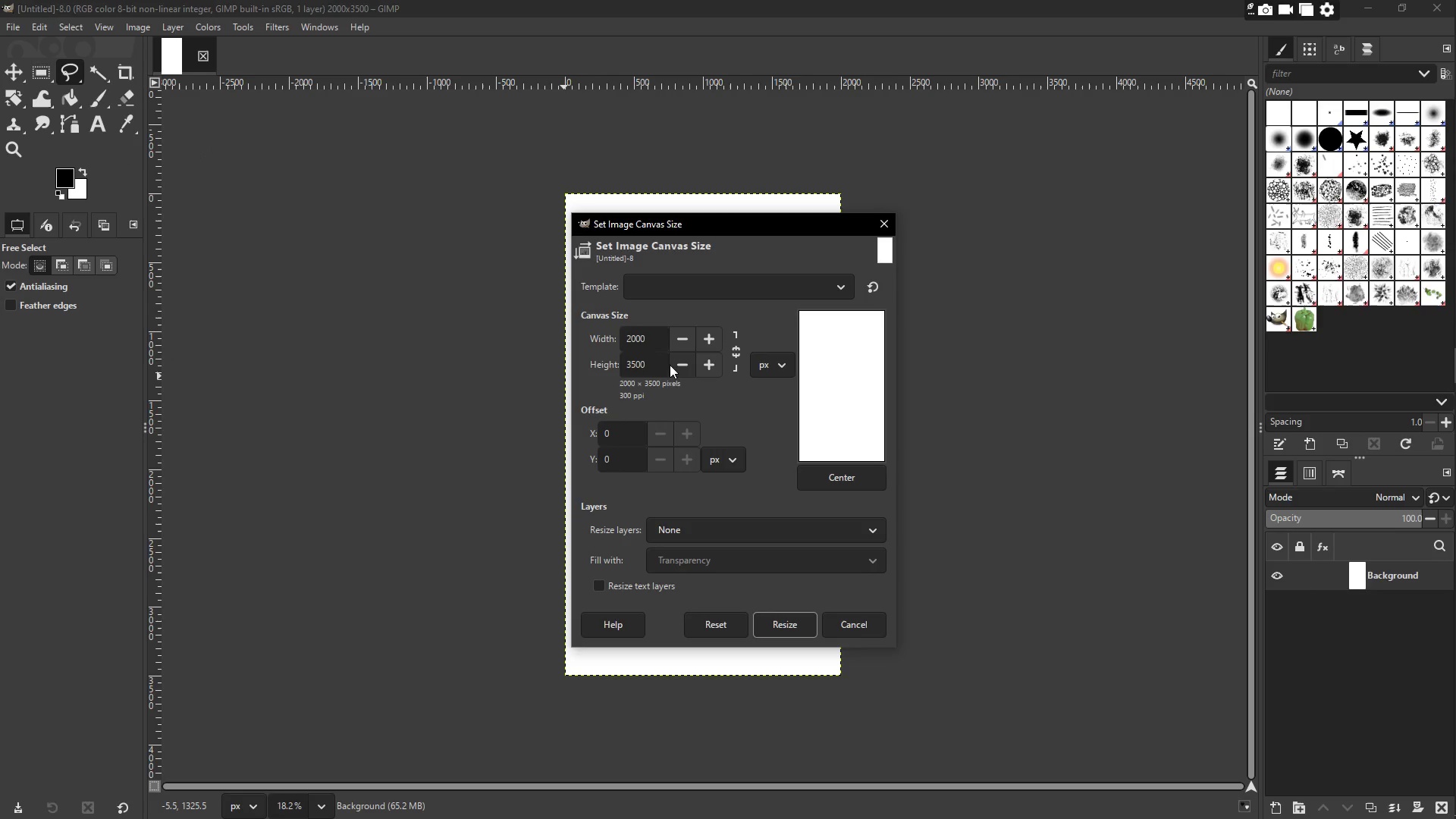 
left_click_drag(start_coordinate=[652, 364], to_coordinate=[602, 362])
 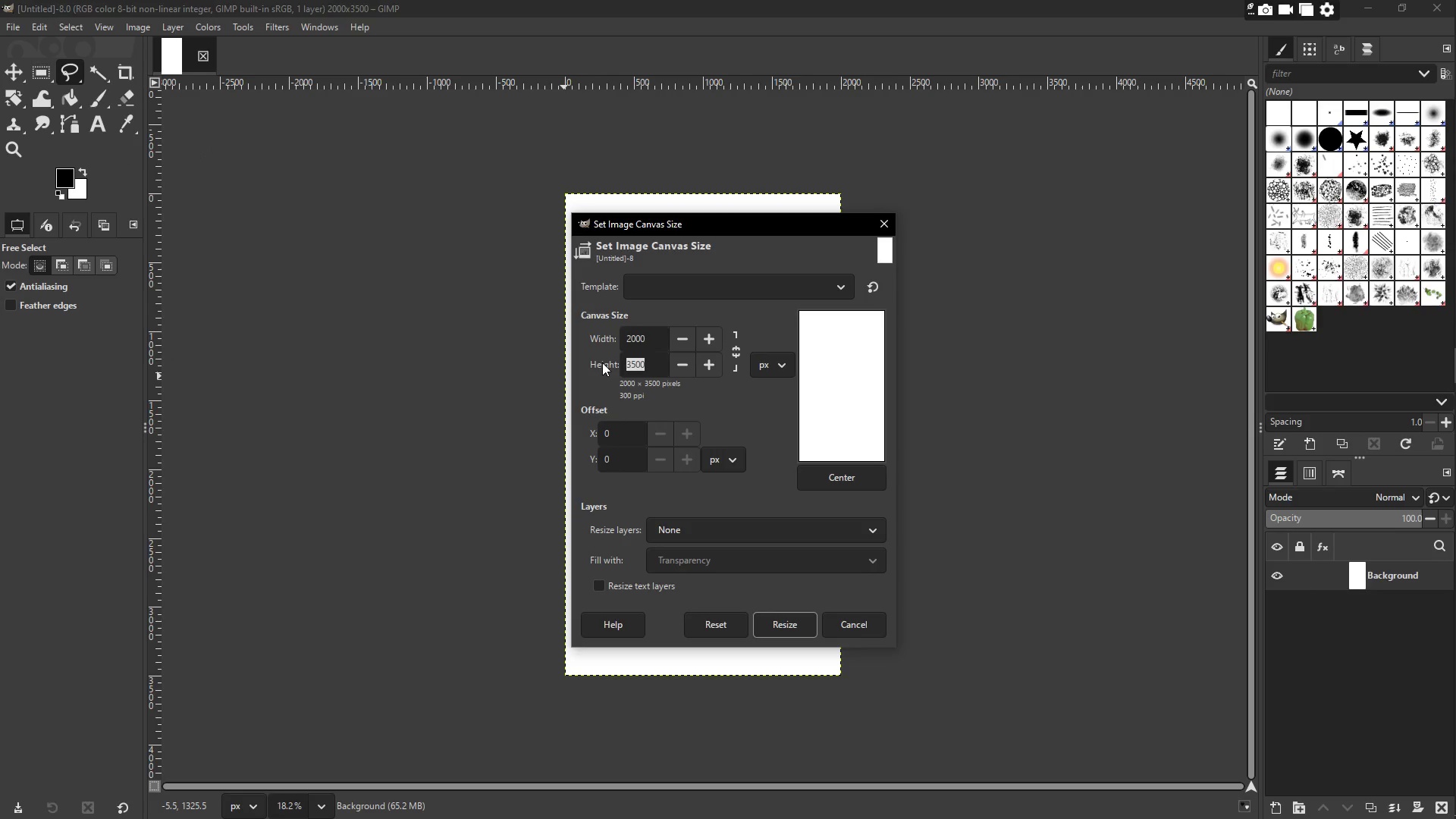 
key(Numpad3)
 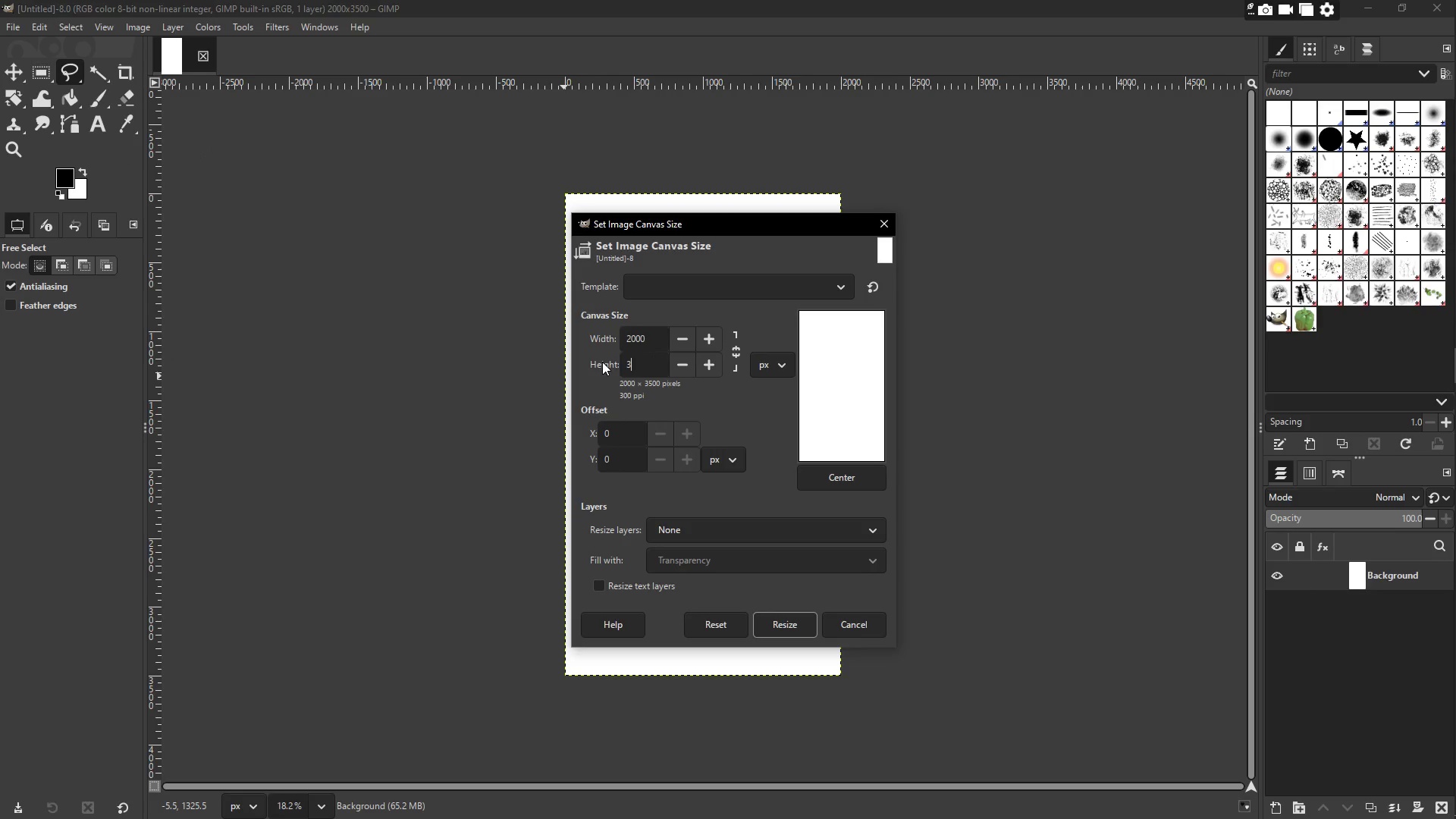 
key(Numpad0)
 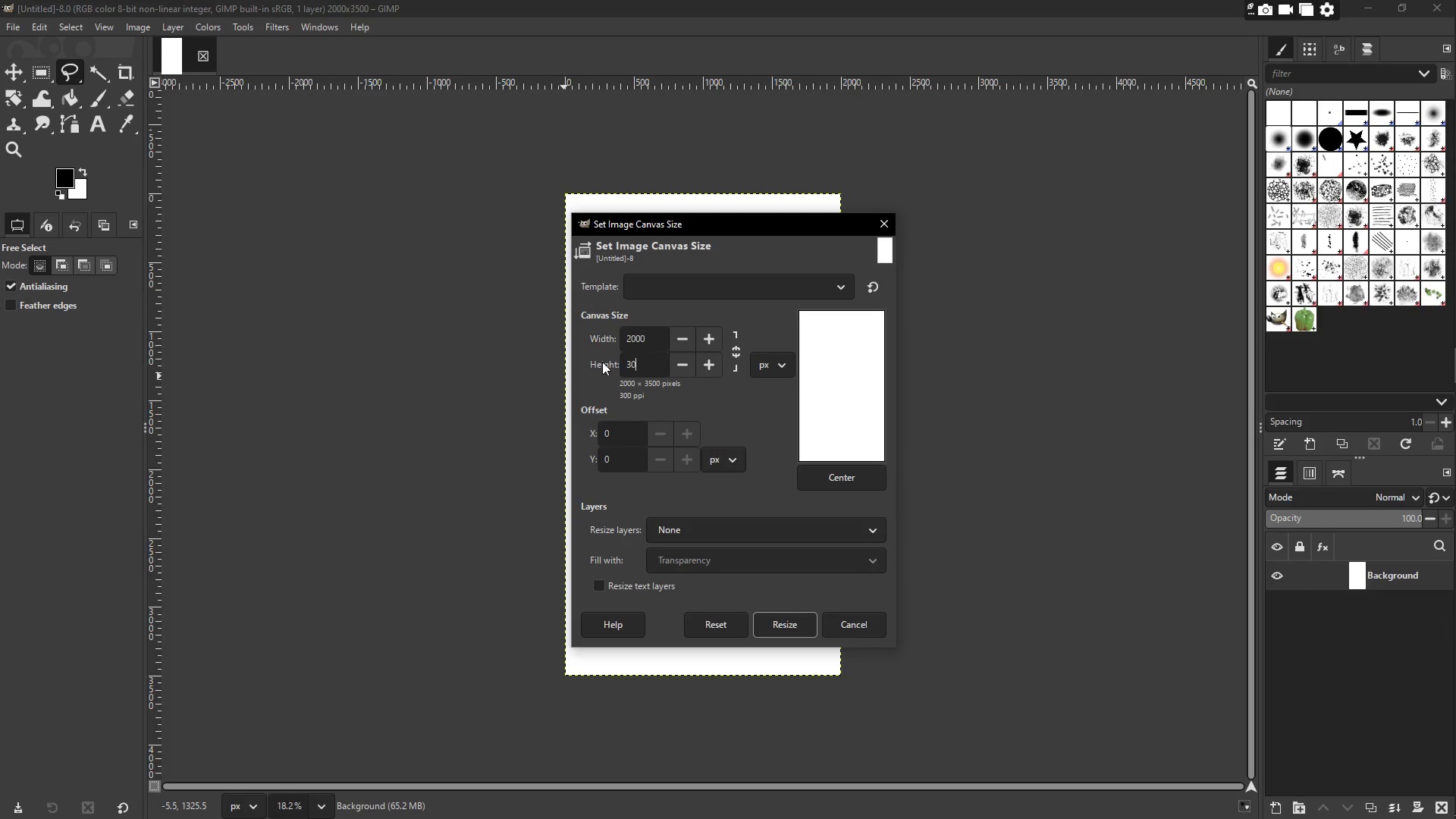 
key(Numpad0)
 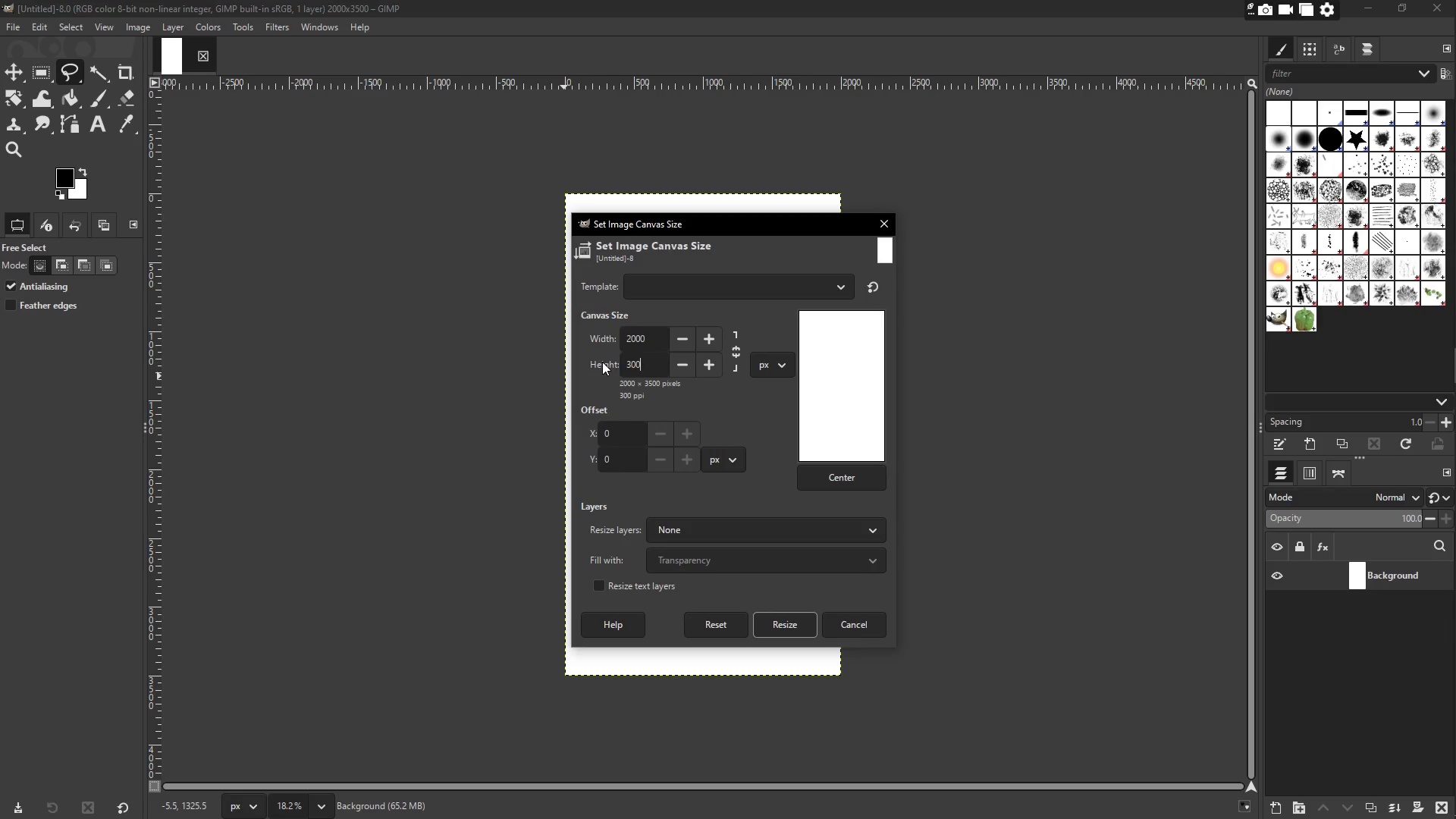 
key(Numpad0)
 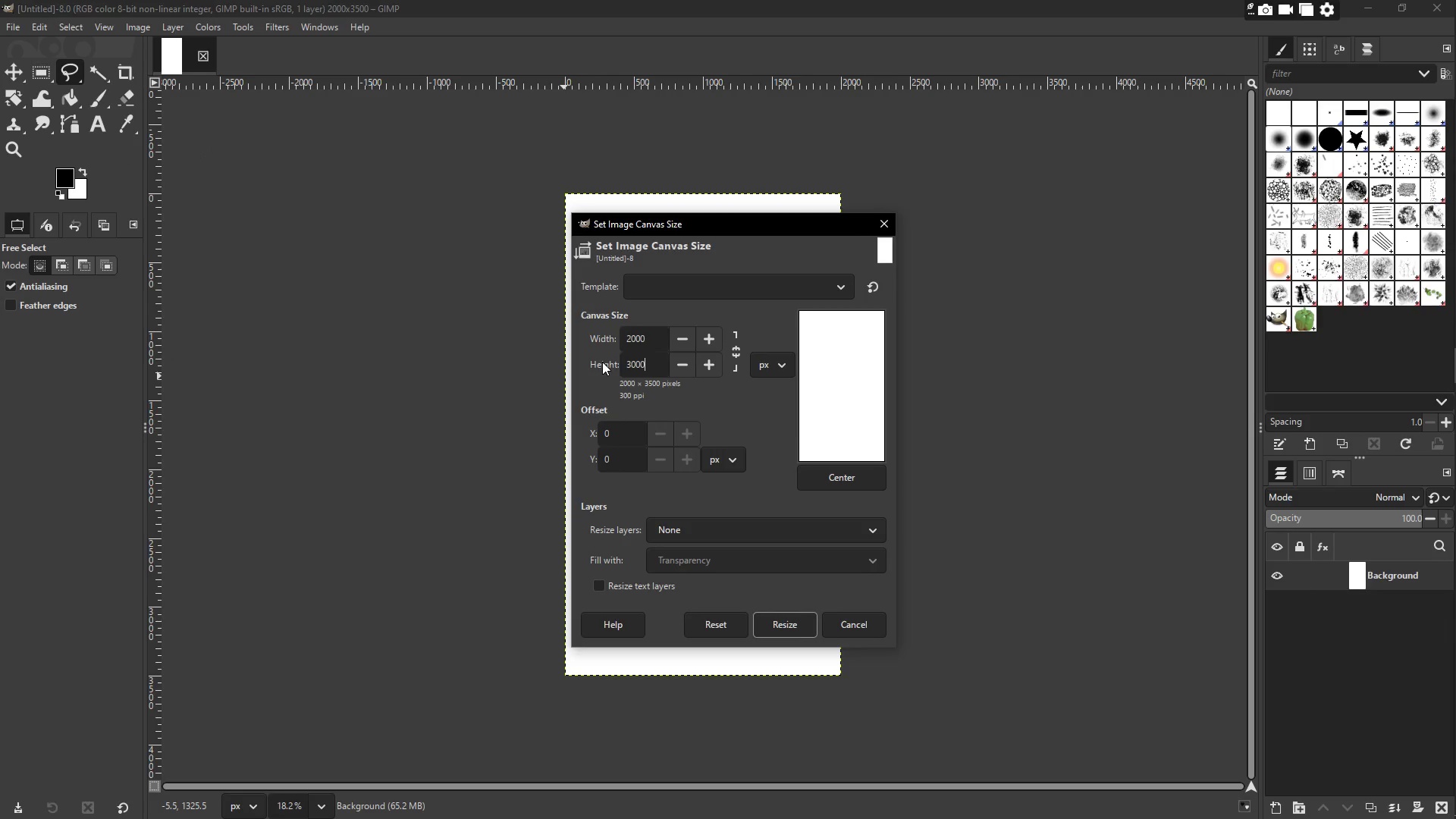 
key(NumpadEnter)
 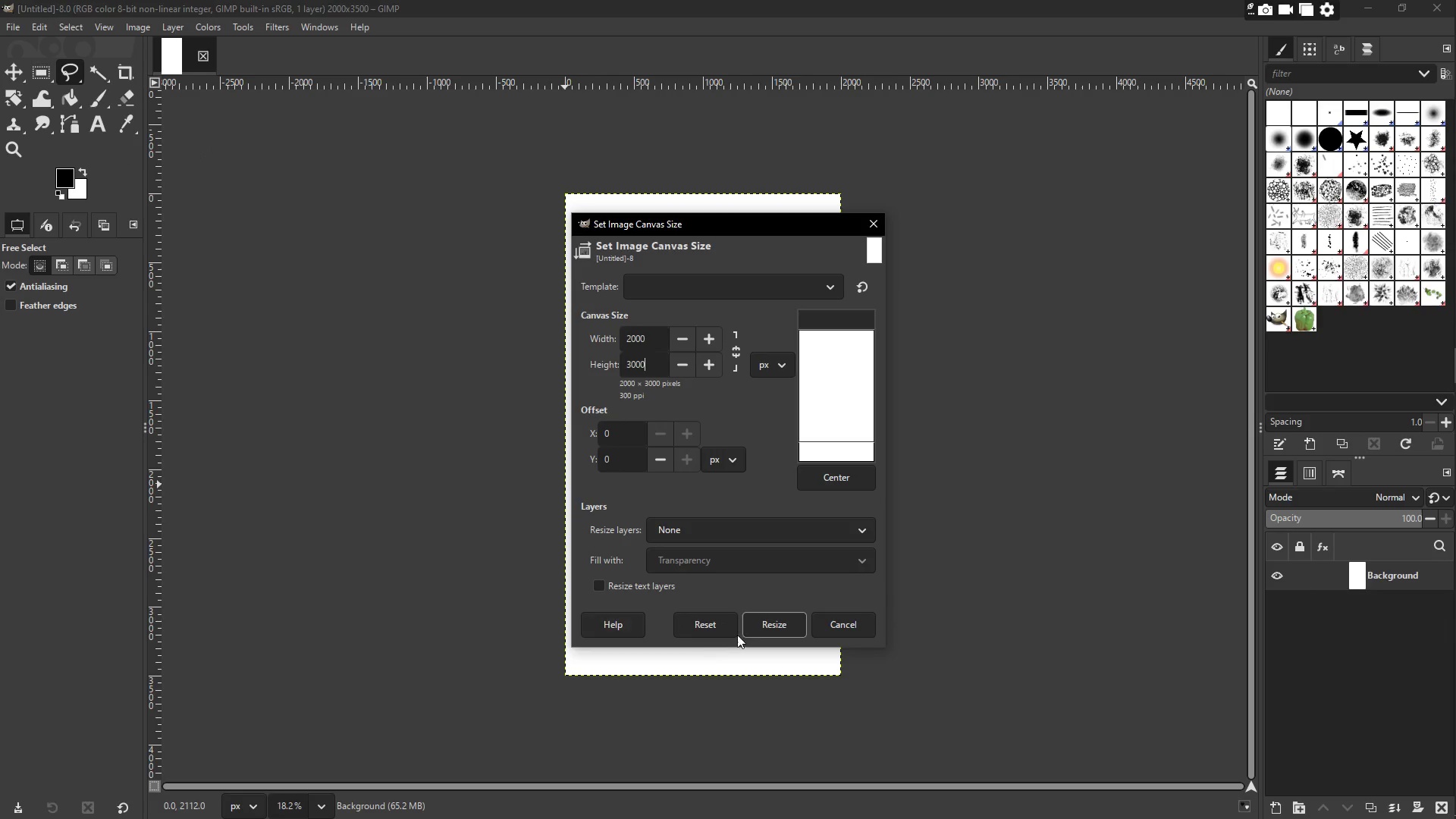 
left_click_drag(start_coordinate=[761, 627], to_coordinate=[767, 623])
 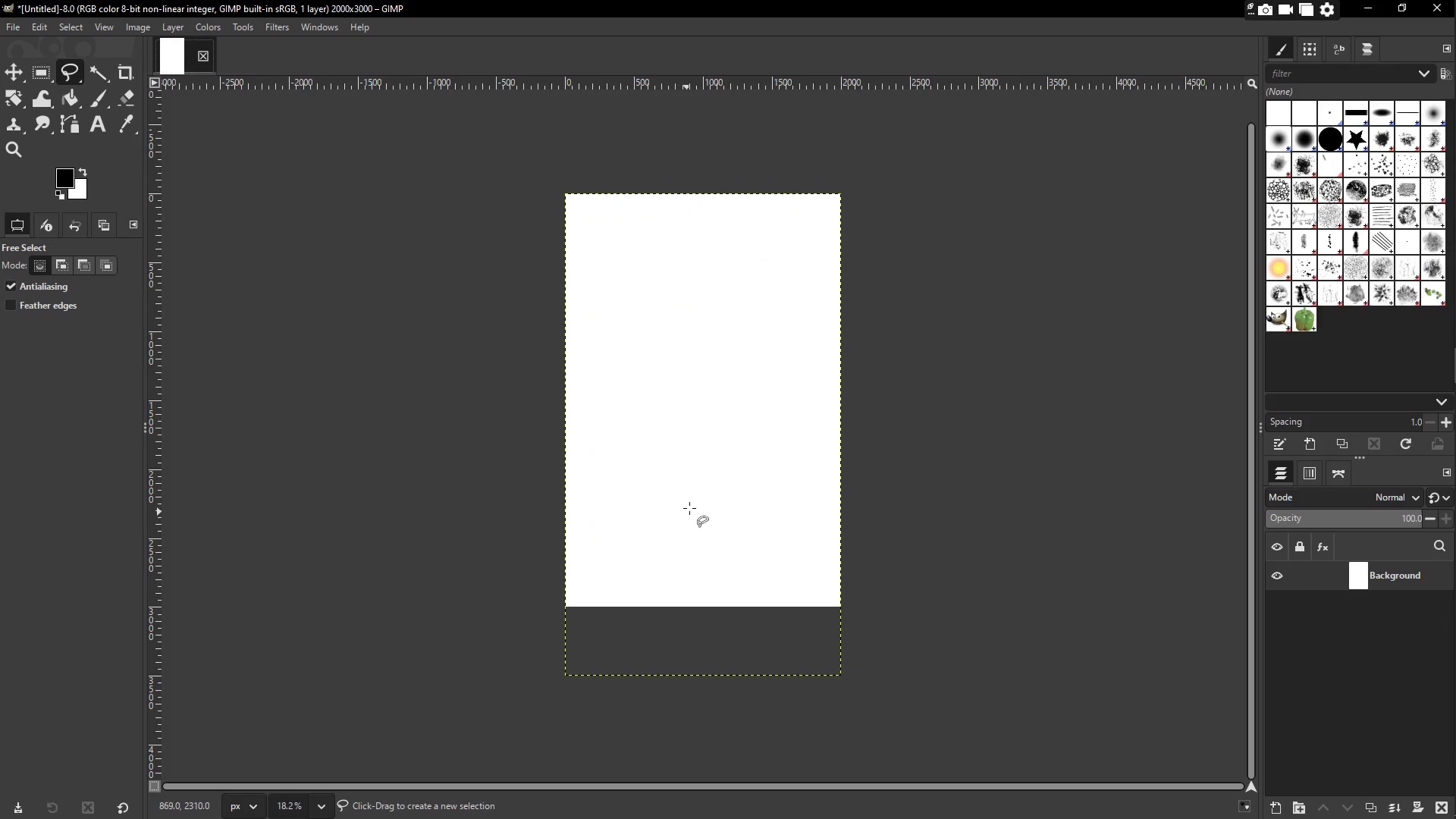 
key(Z)
 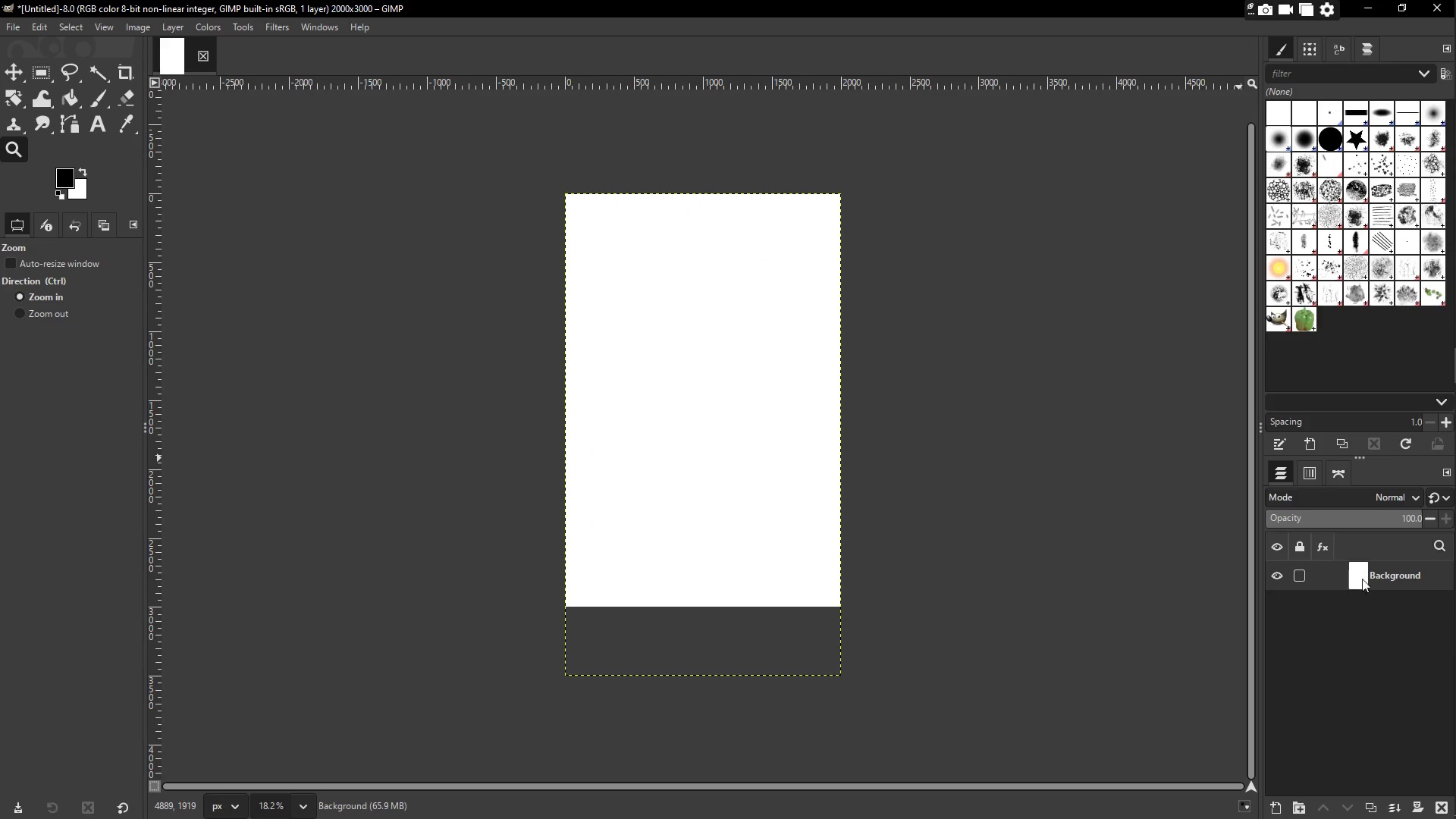 
scroll: coordinate [737, 435], scroll_direction: up, amount: 3.0
 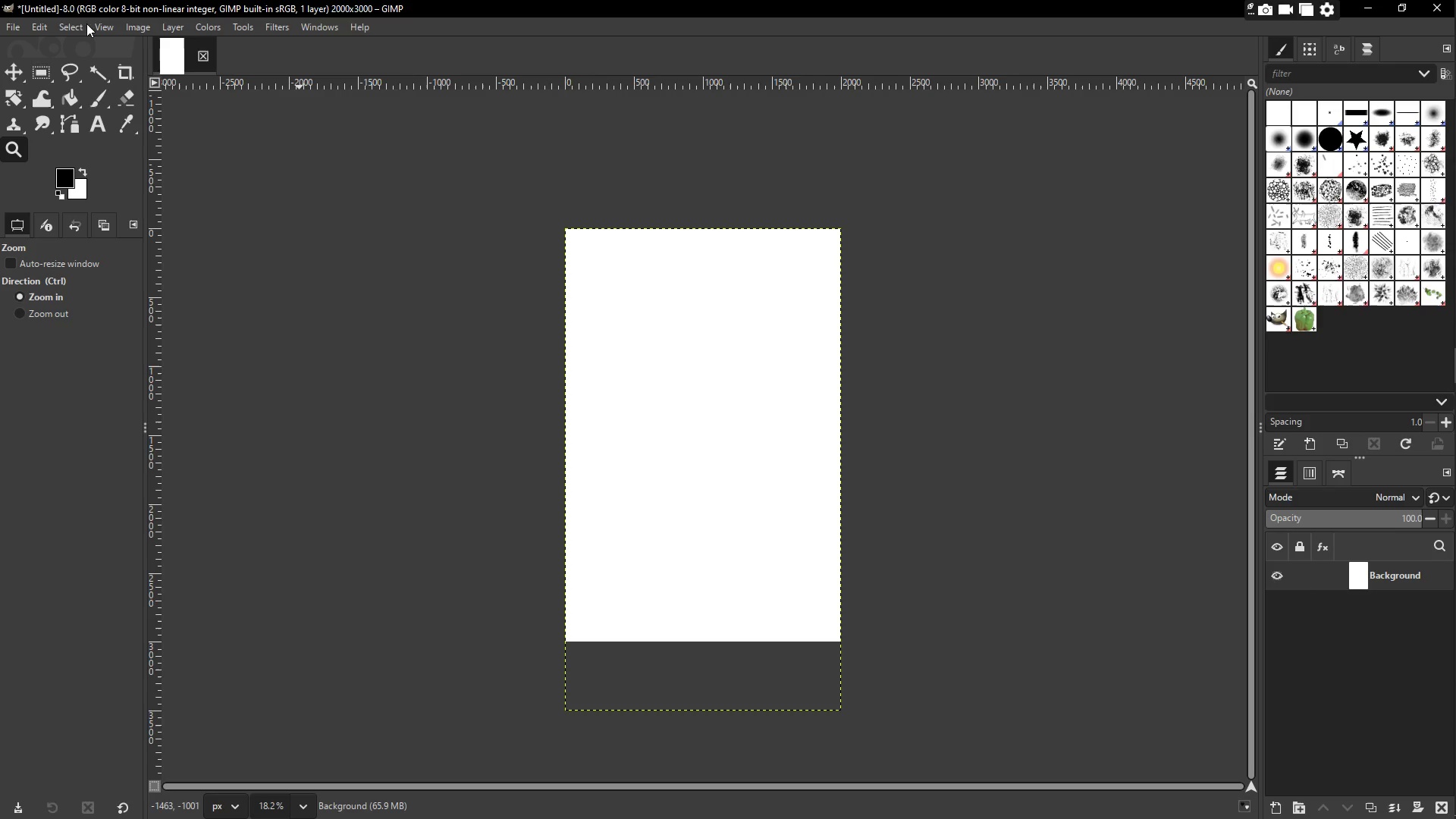 
left_click([205, 58])
 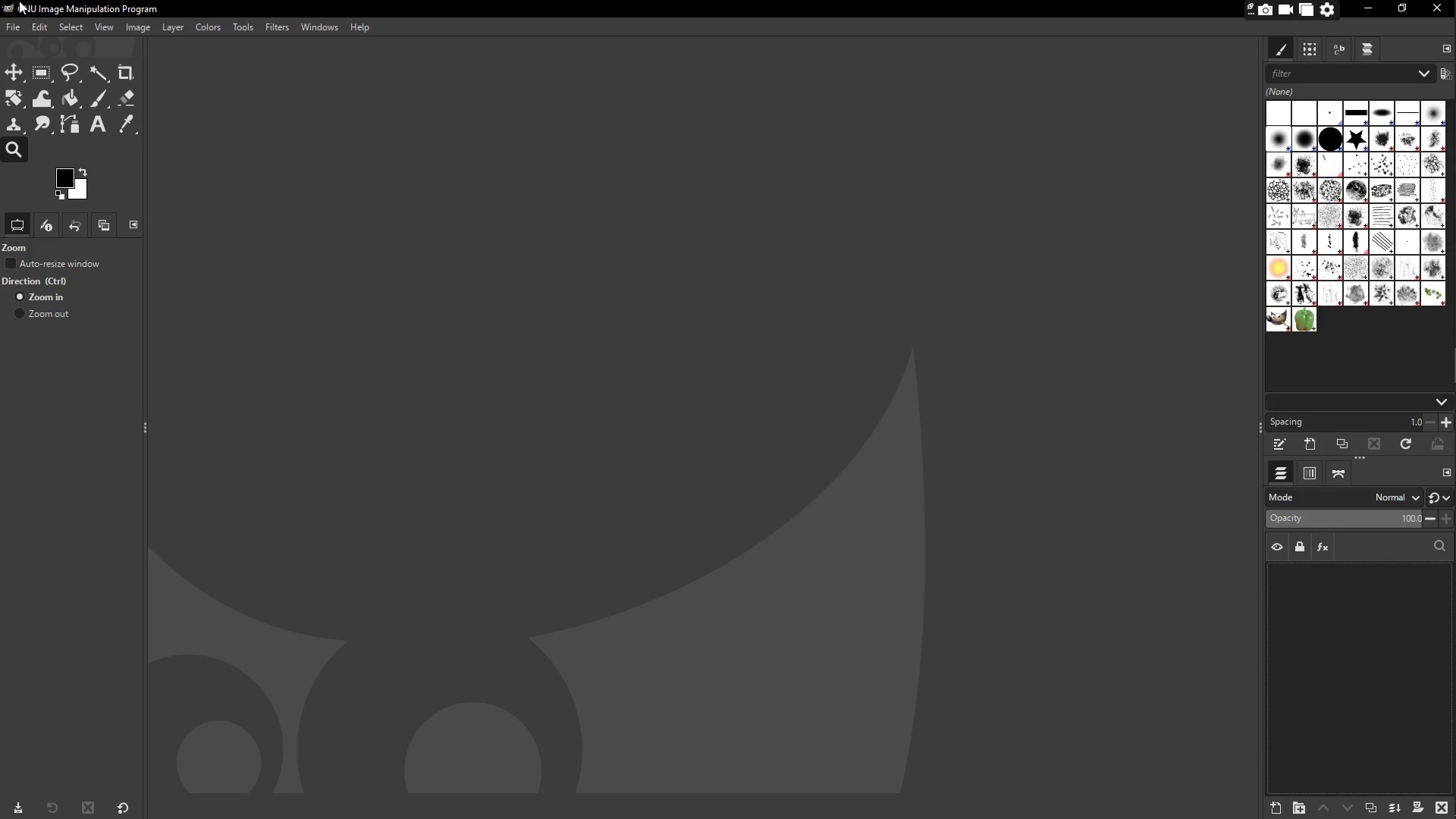 
left_click([5, 21])
 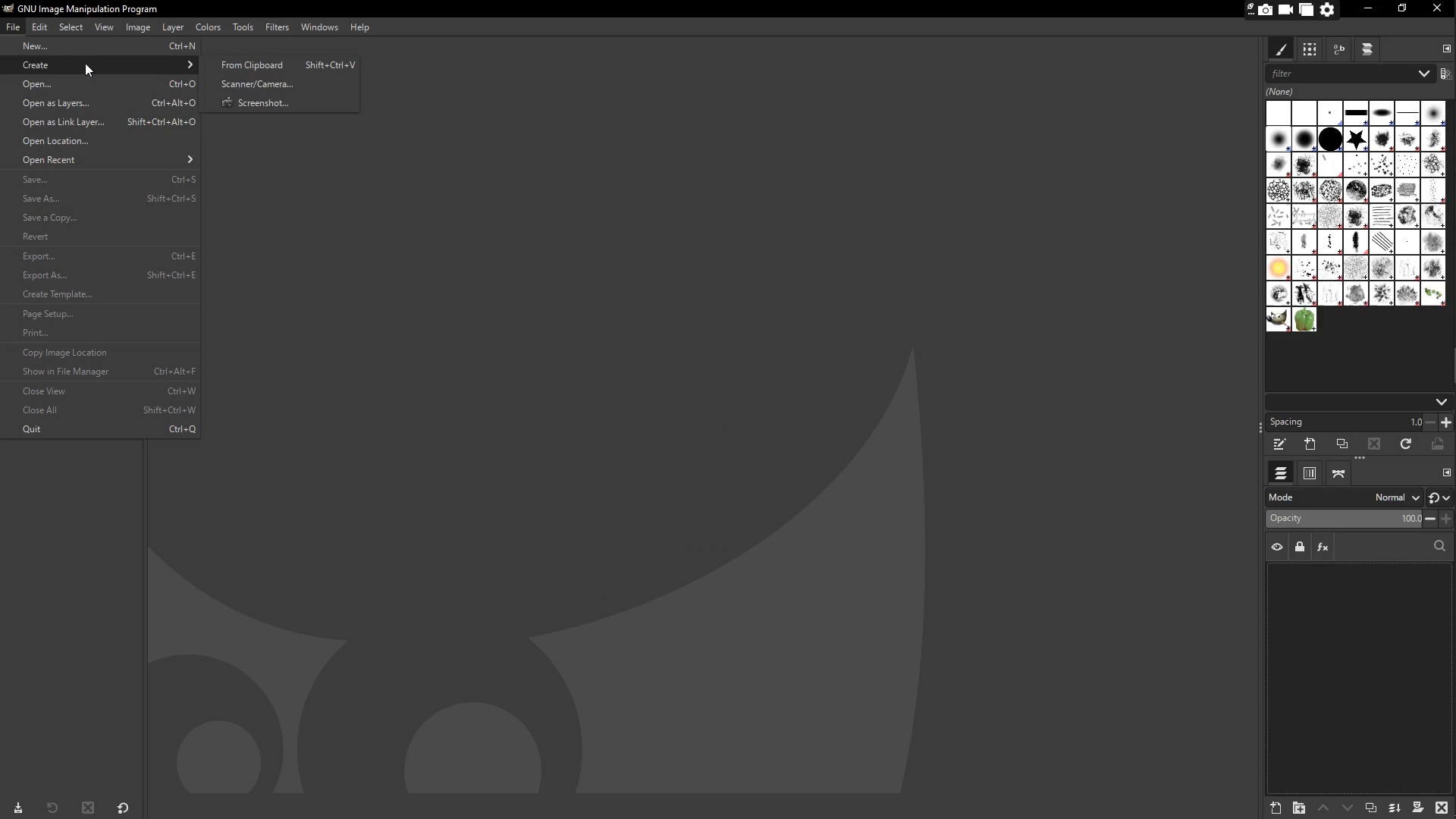 
left_click([51, 48])
 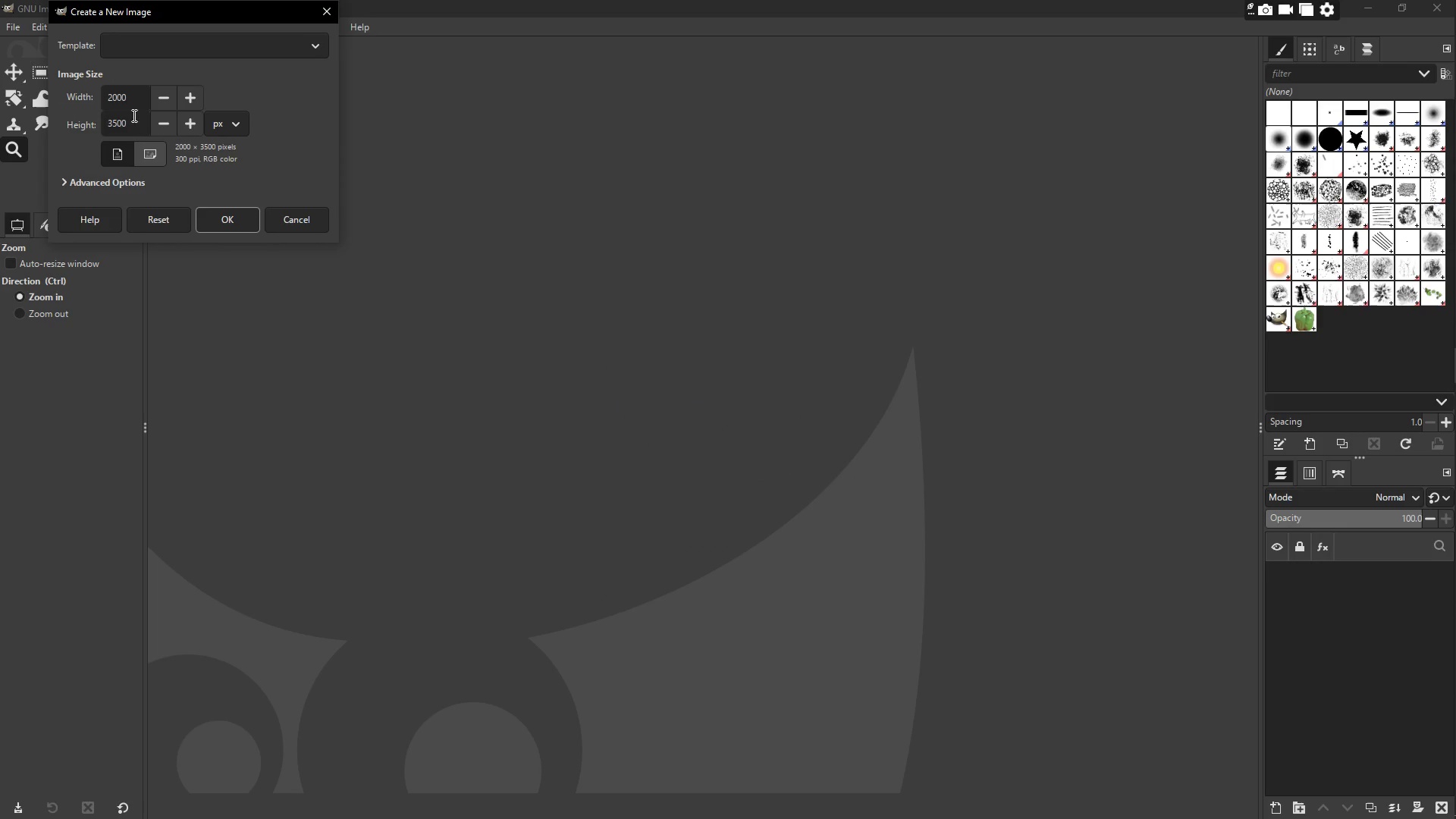 
left_click_drag(start_coordinate=[130, 125], to_coordinate=[78, 124])
 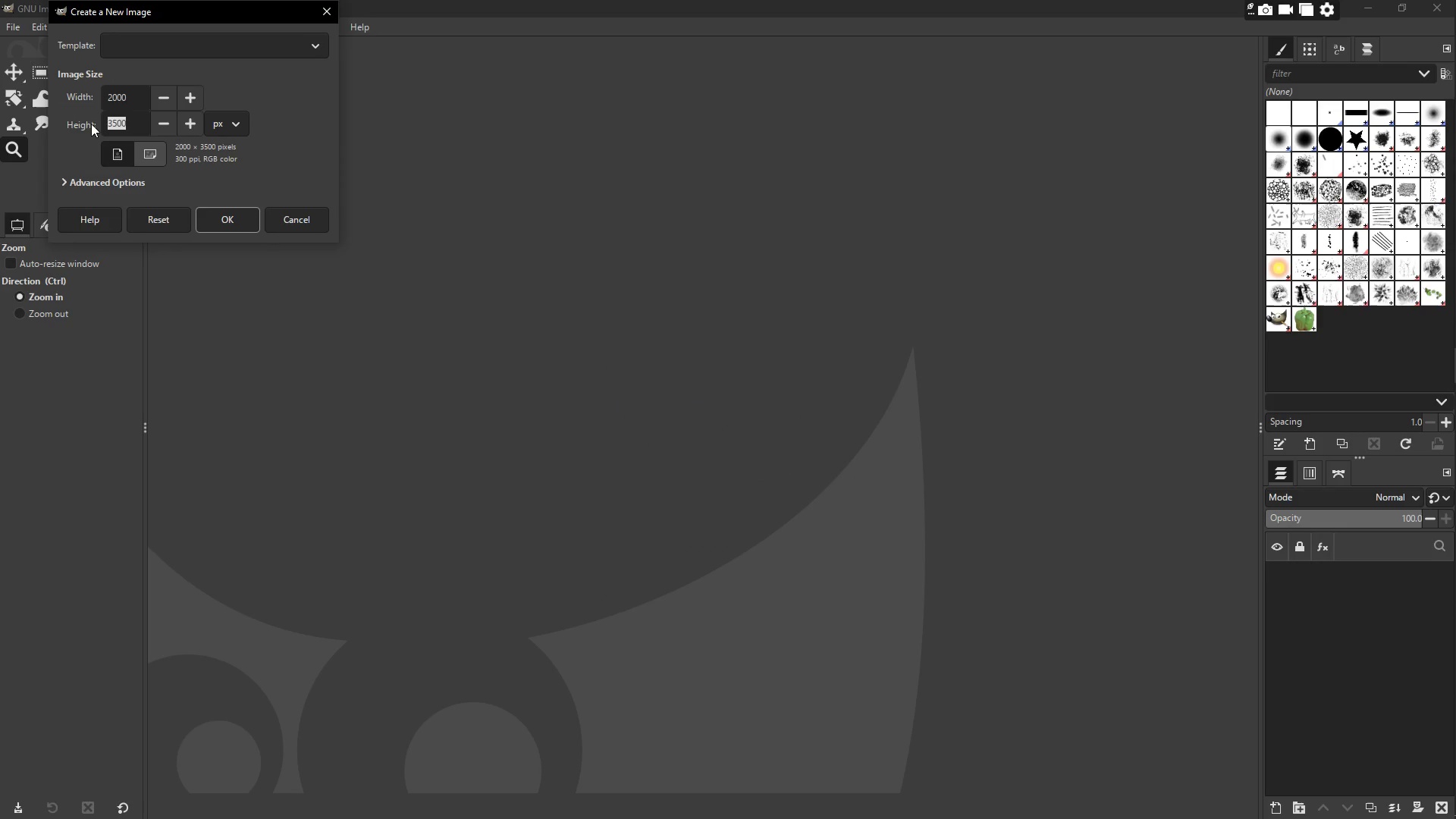 
key(Numpad3)
 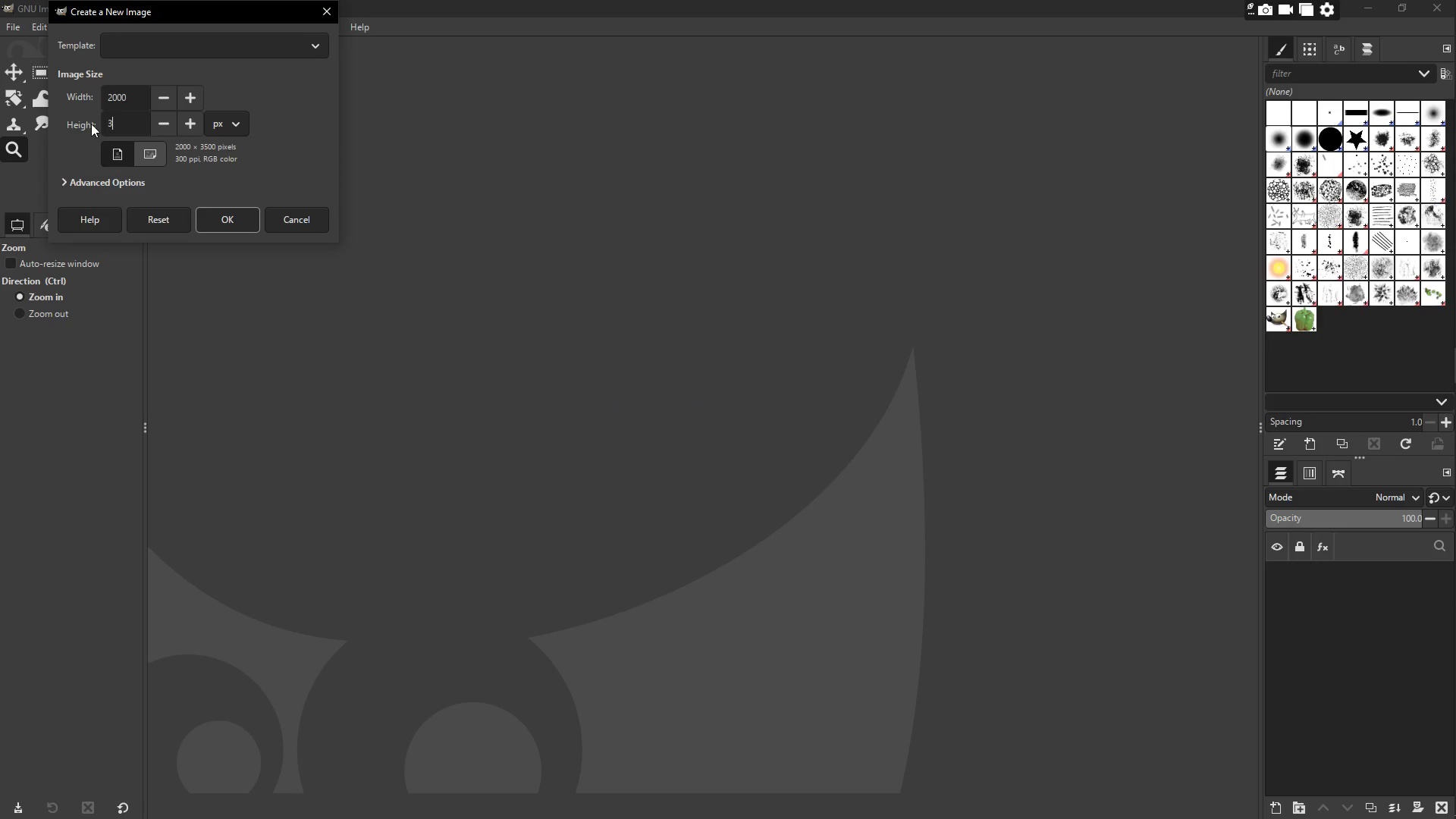 
key(Numpad0)
 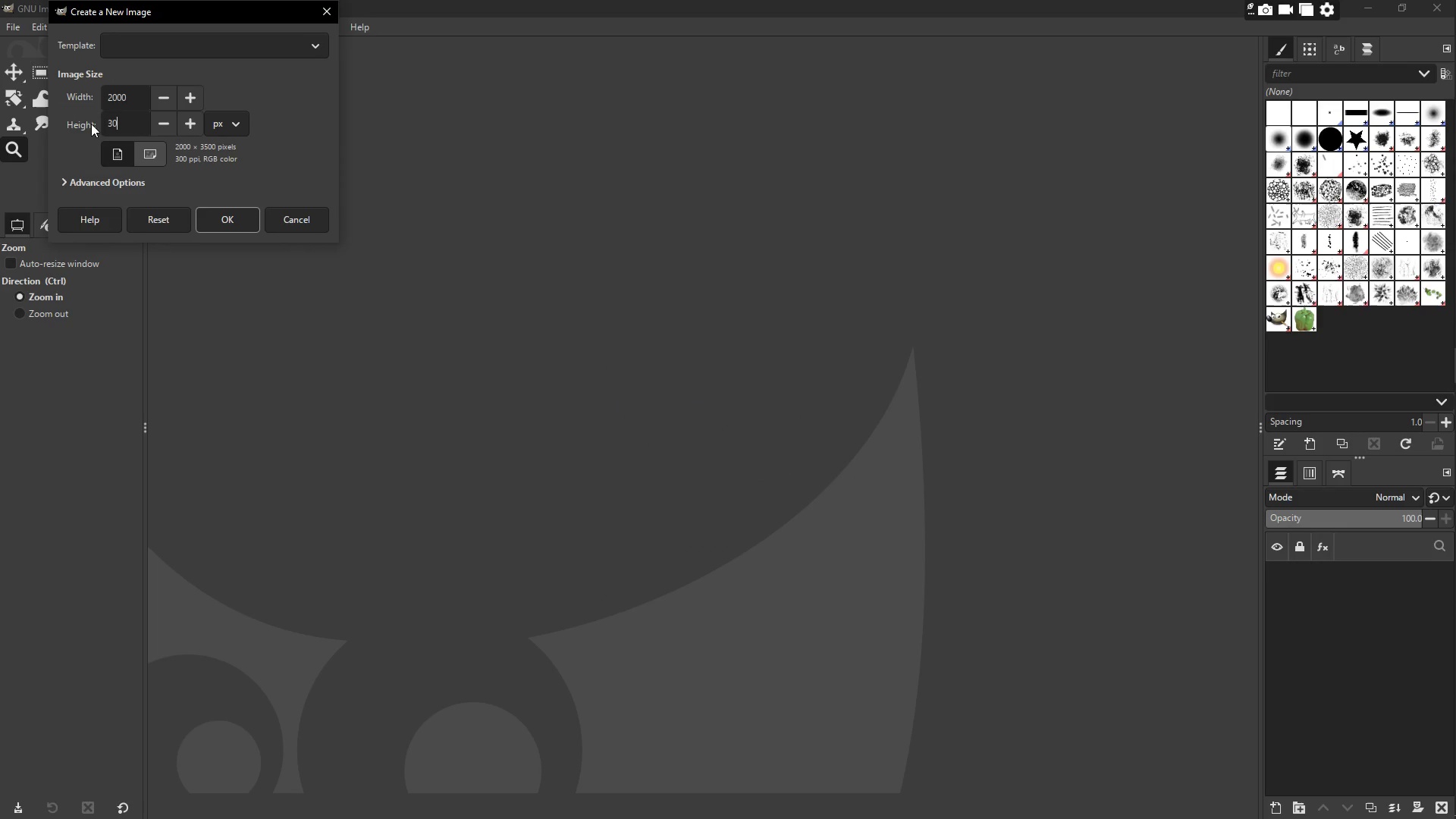 
key(Numpad0)
 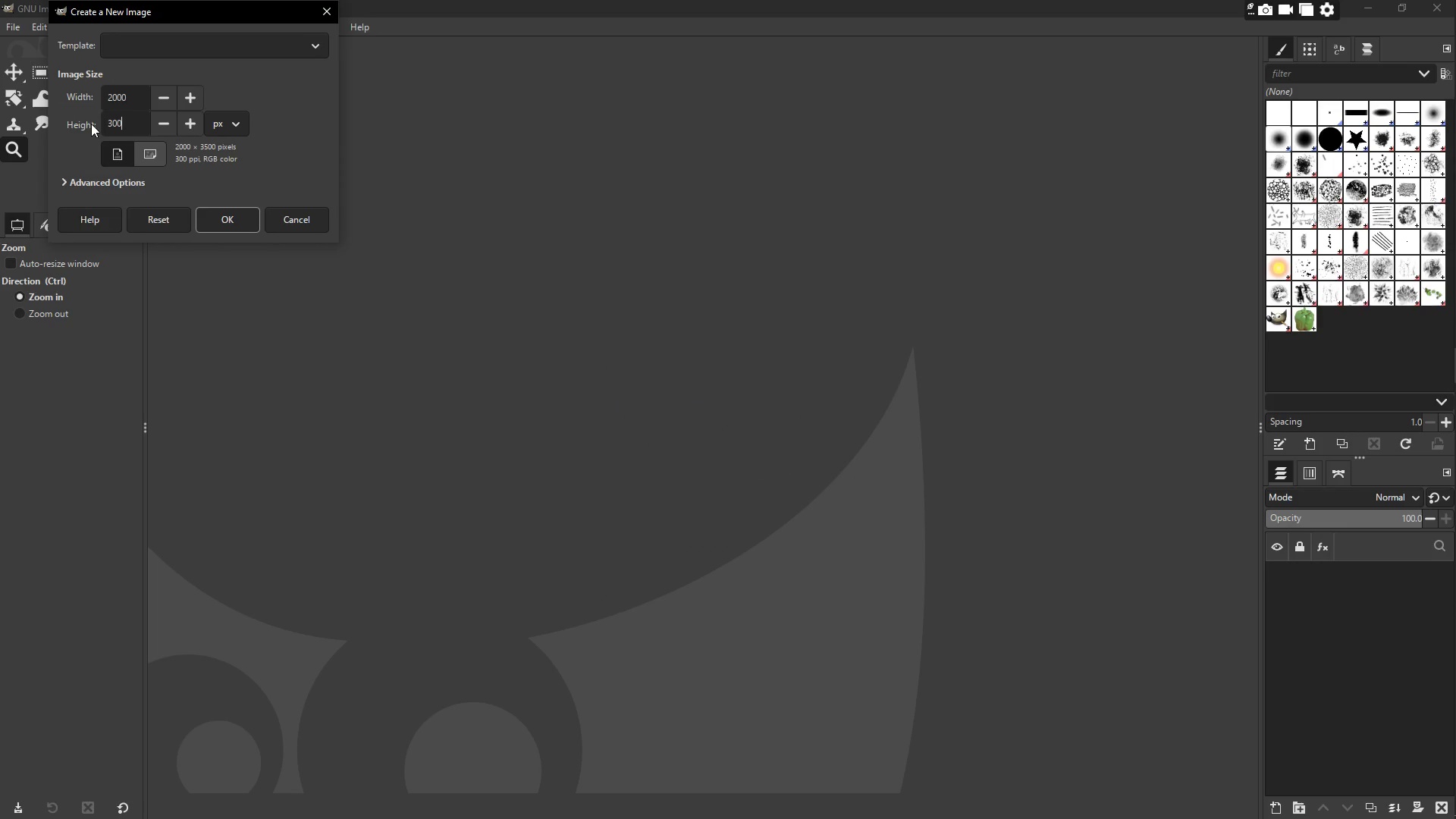 
key(Numpad0)
 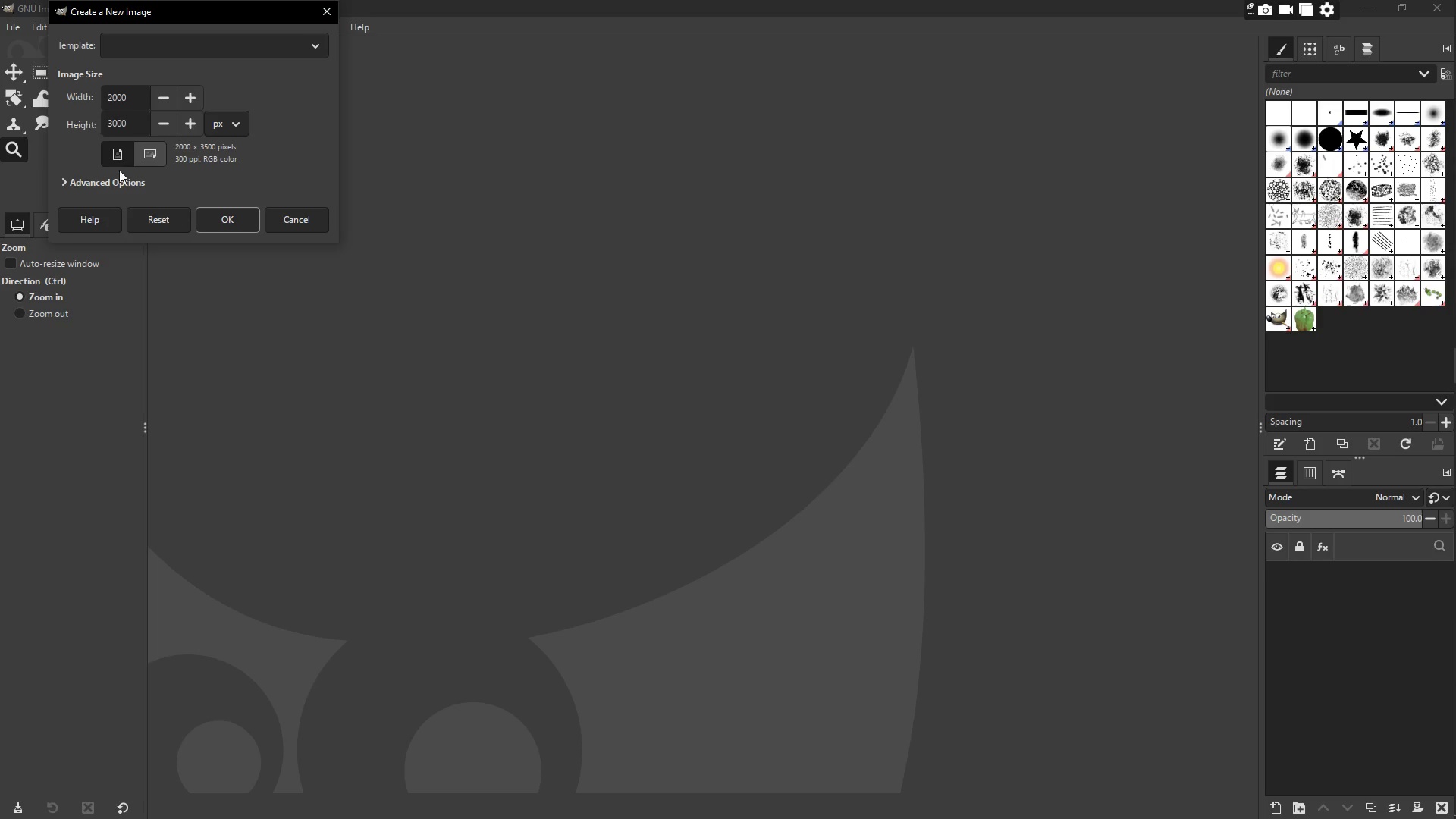 
left_click([121, 181])
 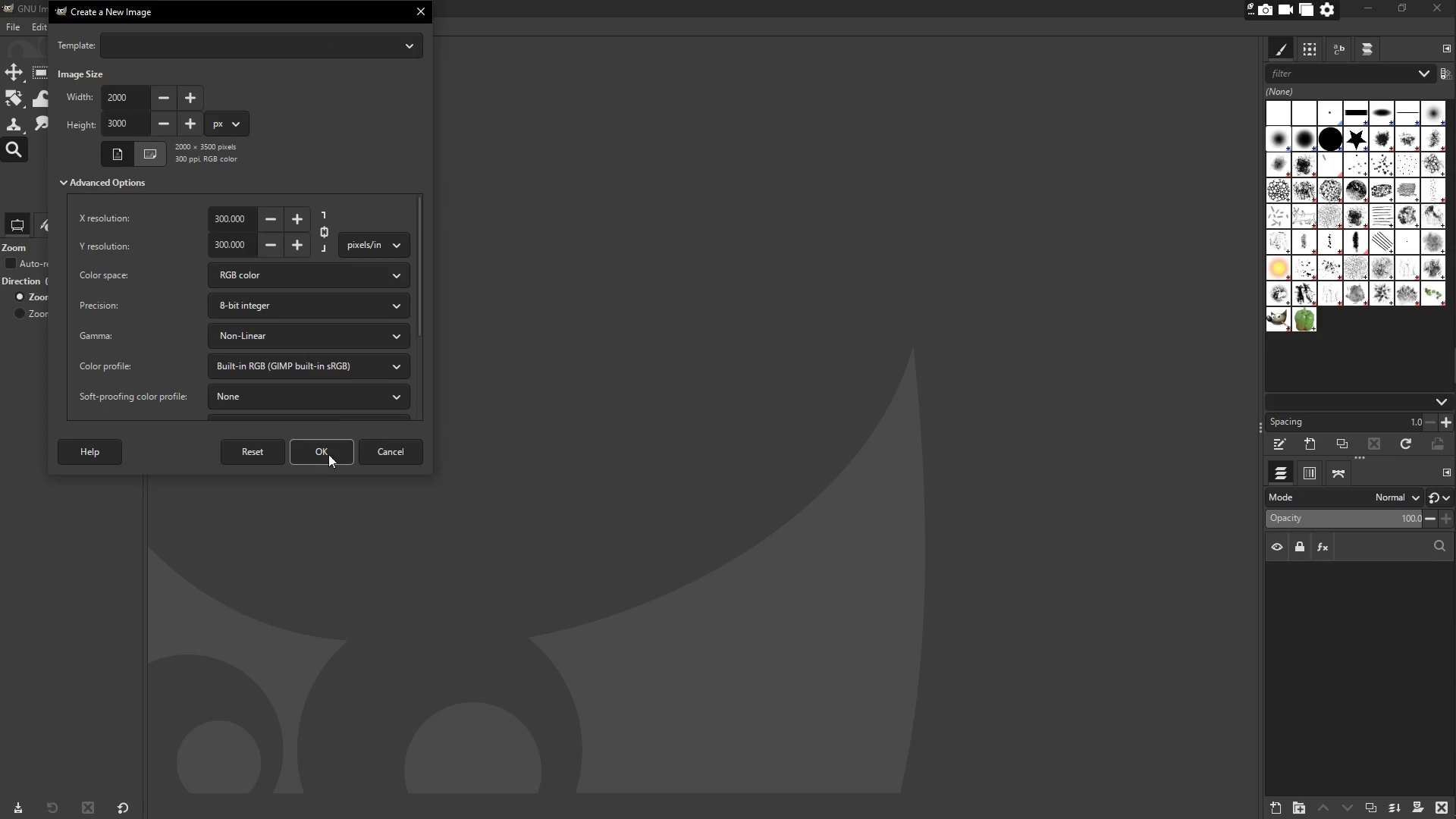 
left_click_drag(start_coordinate=[338, 448], to_coordinate=[343, 446])
 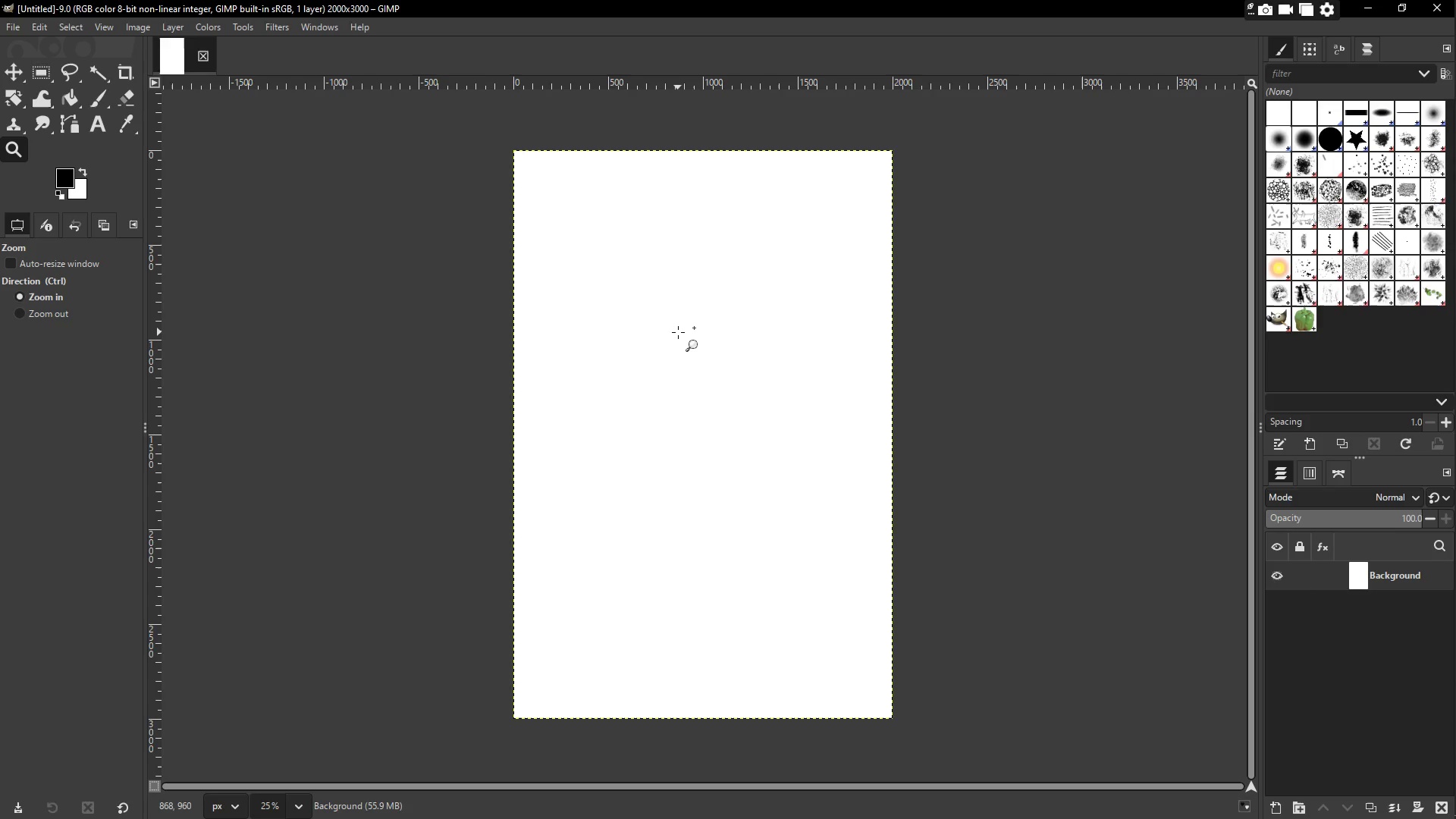 
wait(34.55)
 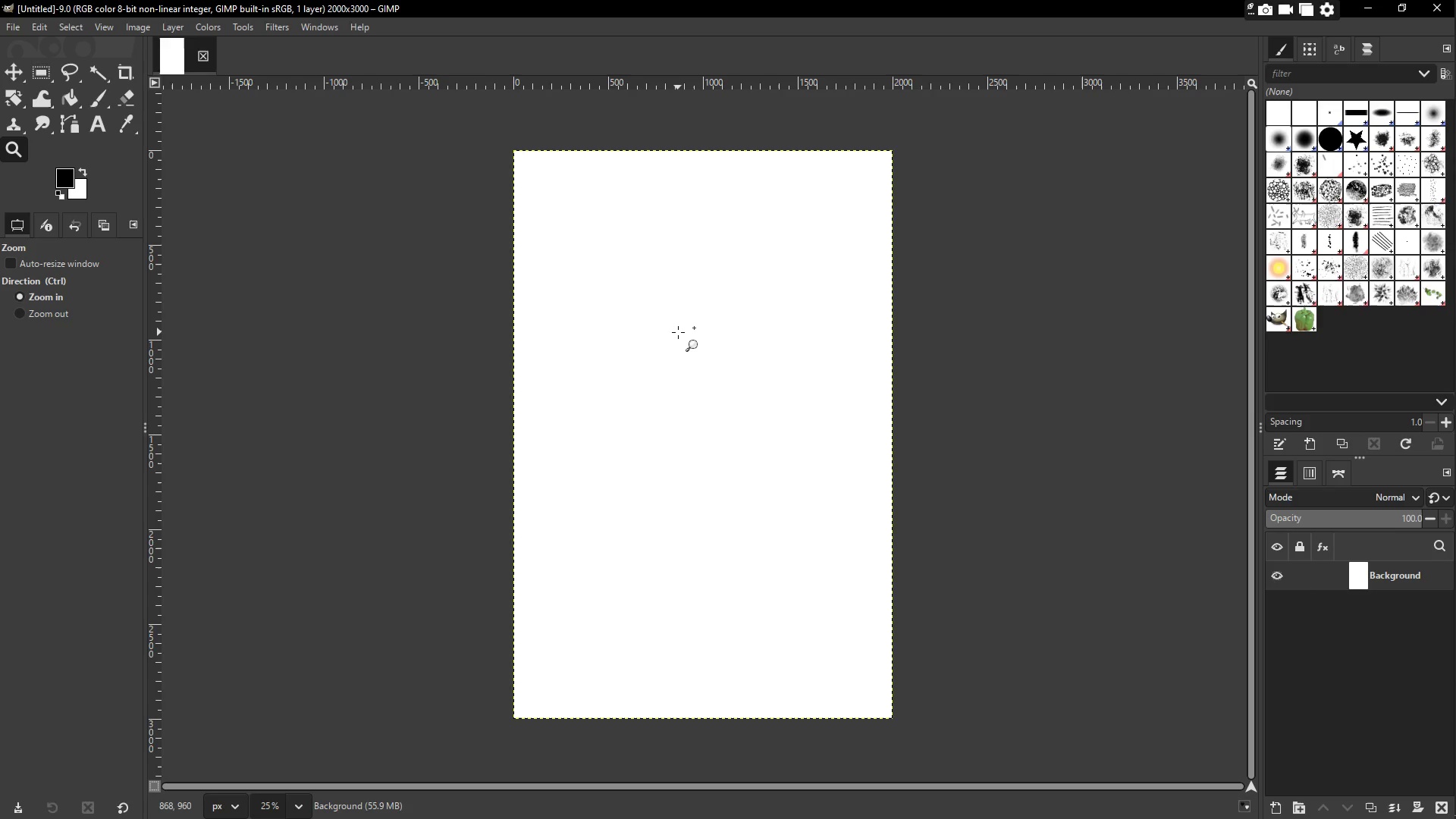 
left_click([1448, 259])
 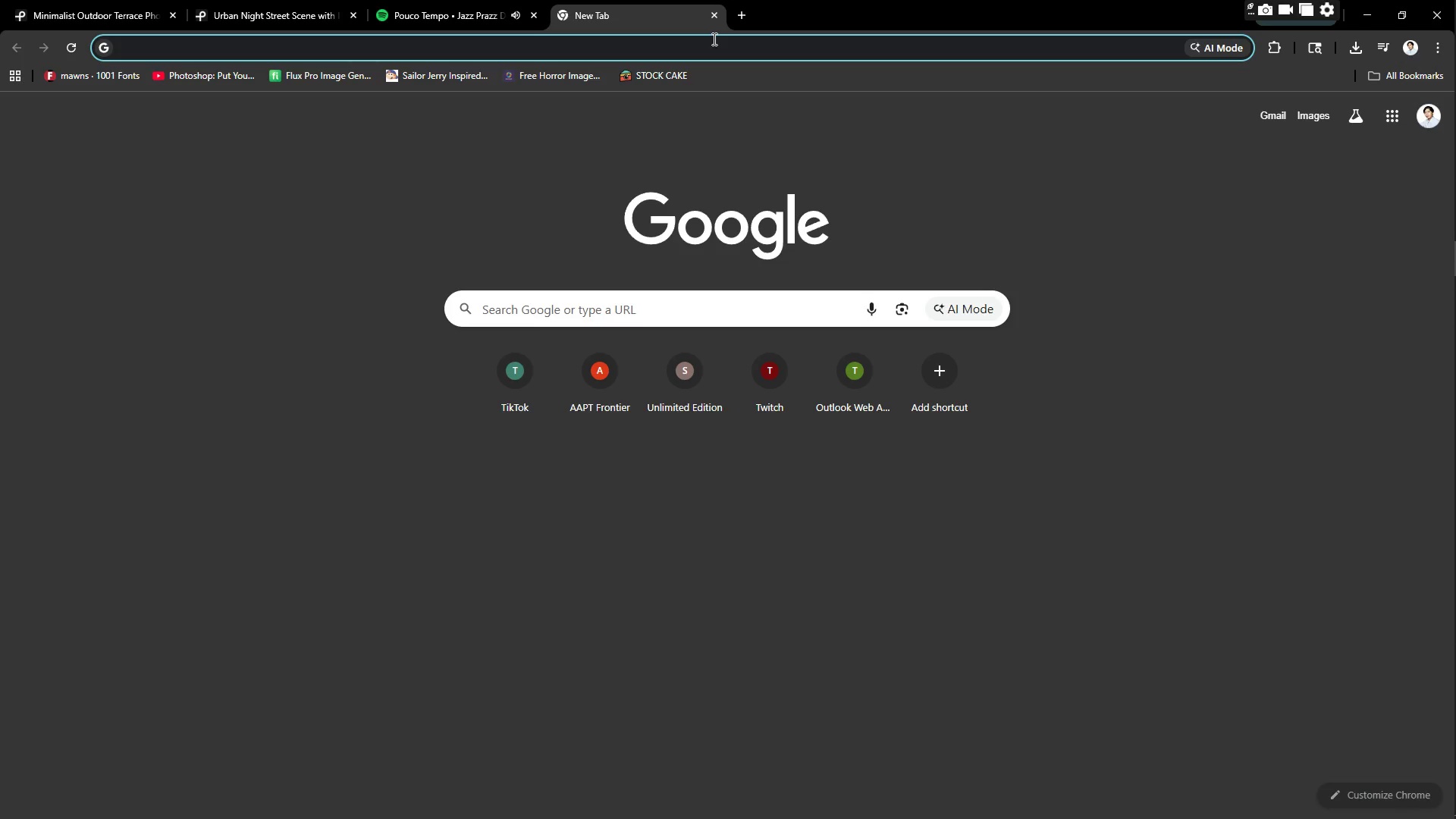 
wait(9.28)
 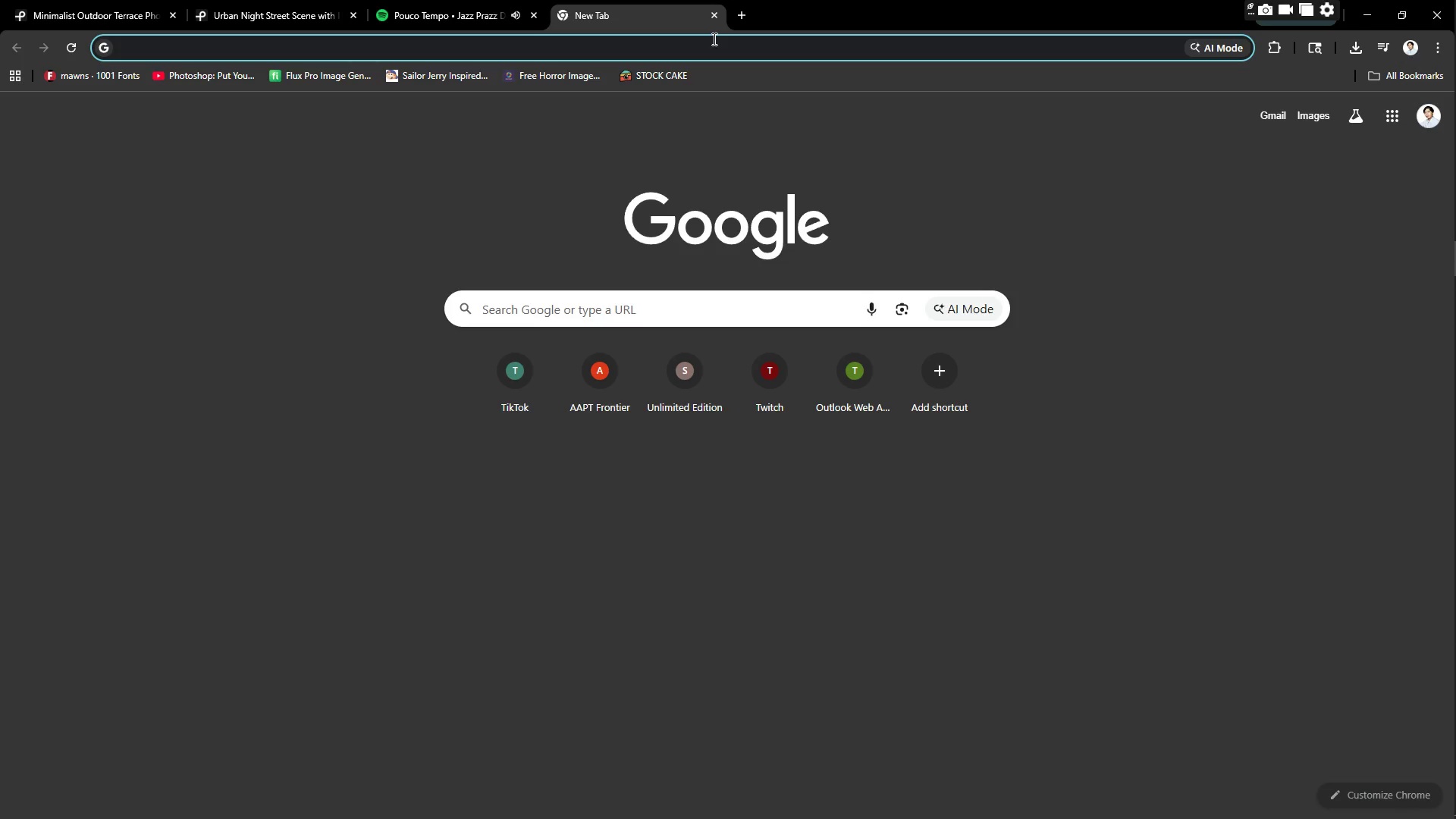 
left_click([634, 46])
 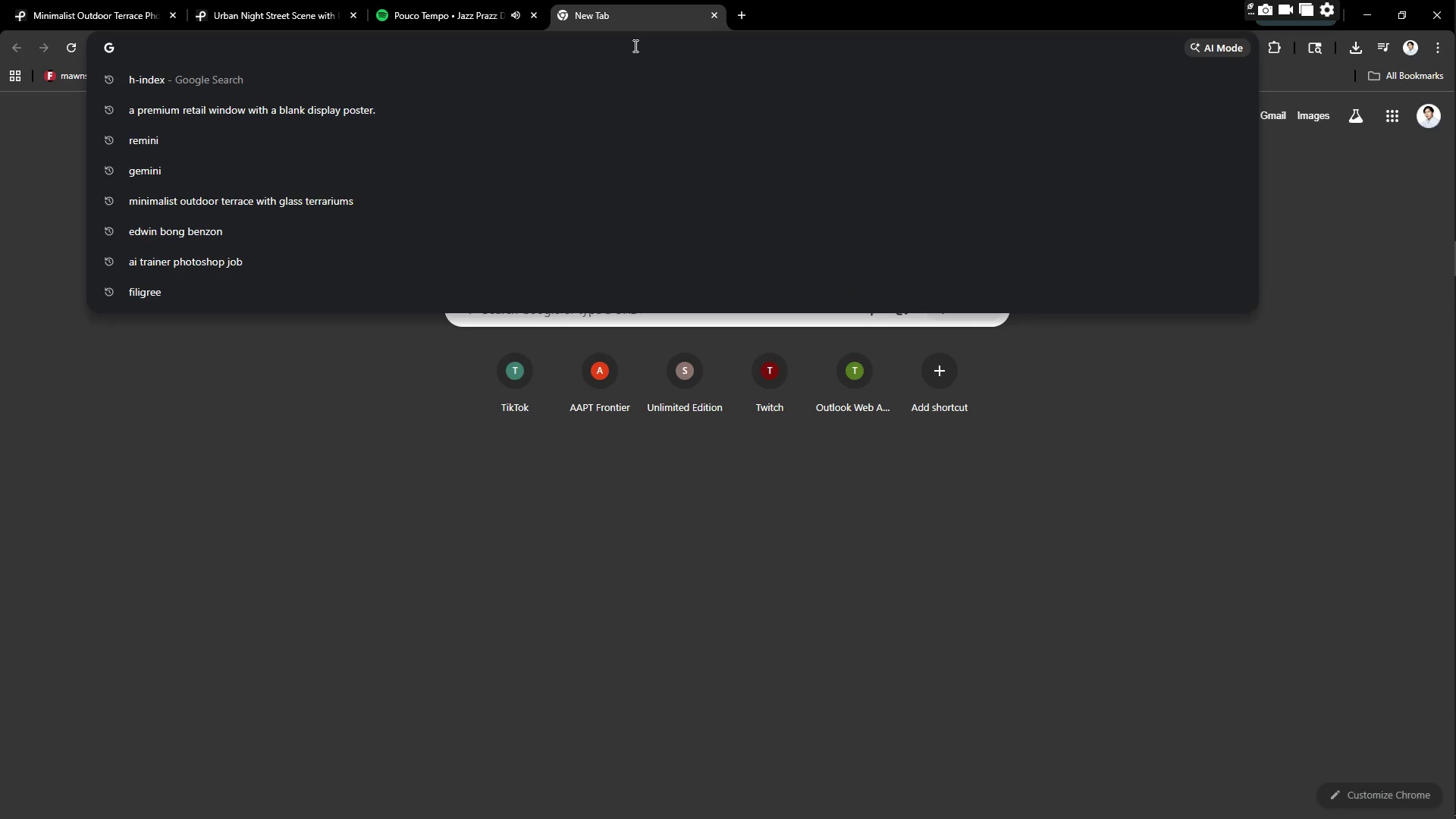 
type(sunset illustration)
 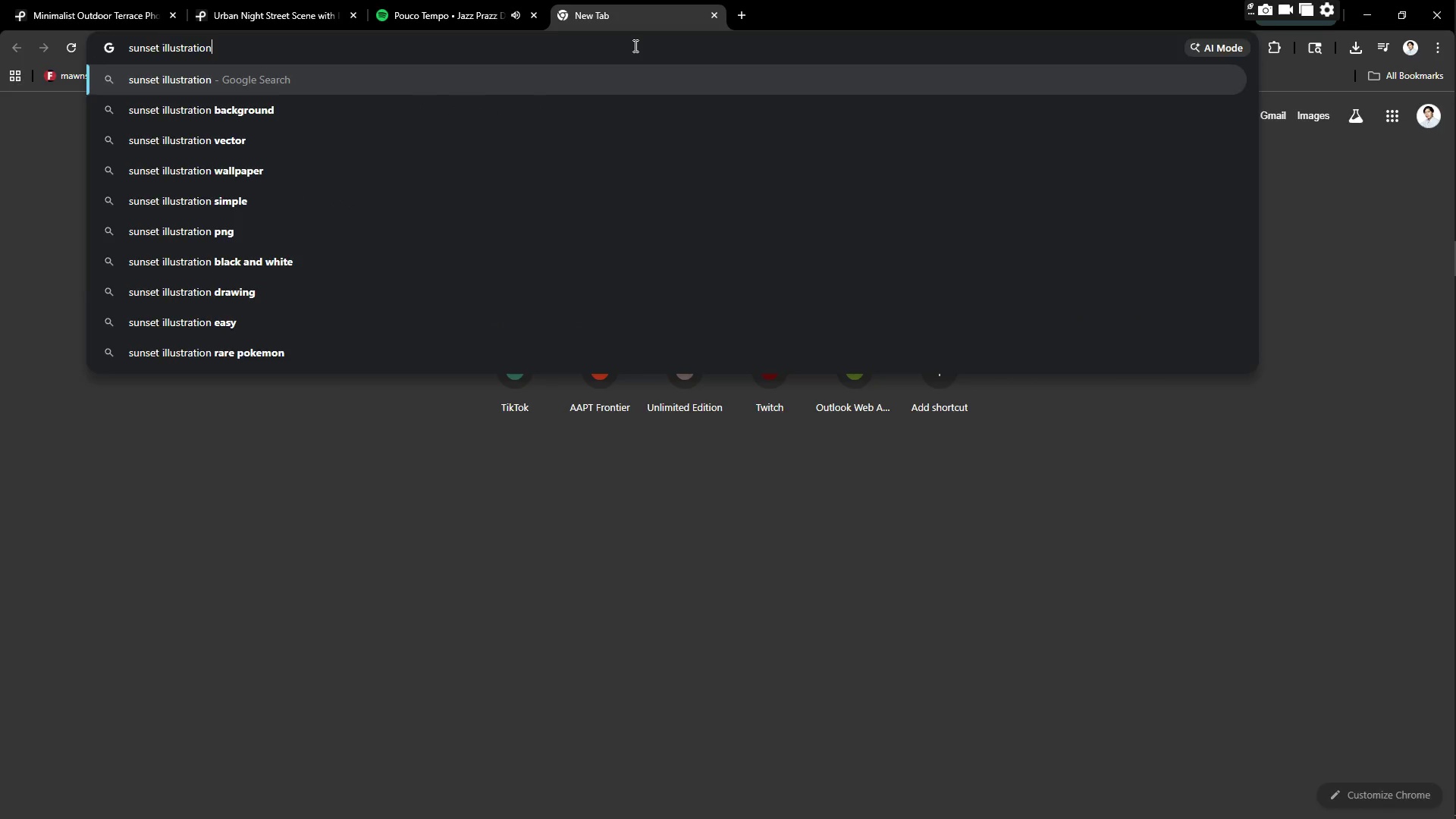 
key(Enter)
 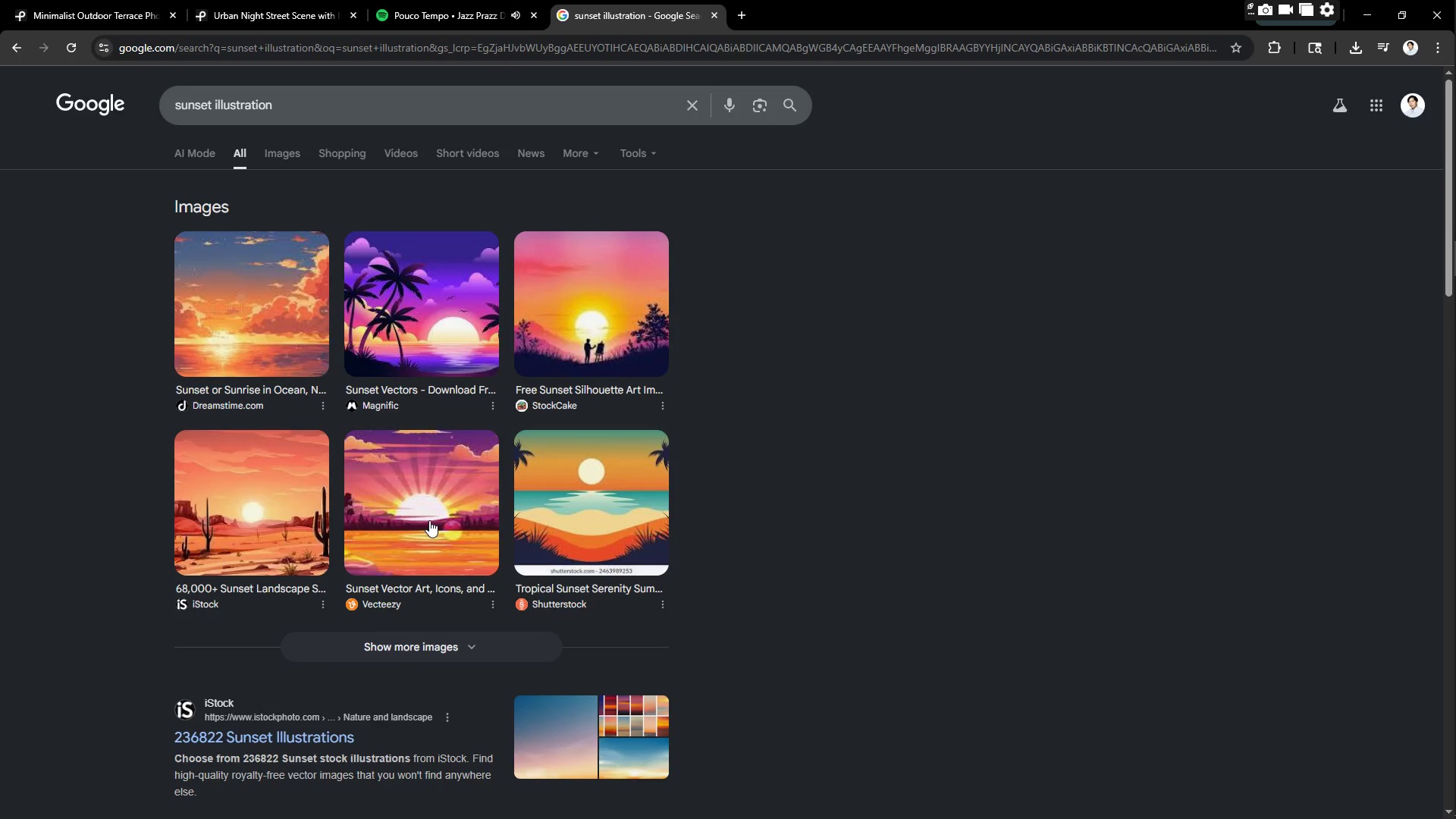 
wait(8.17)
 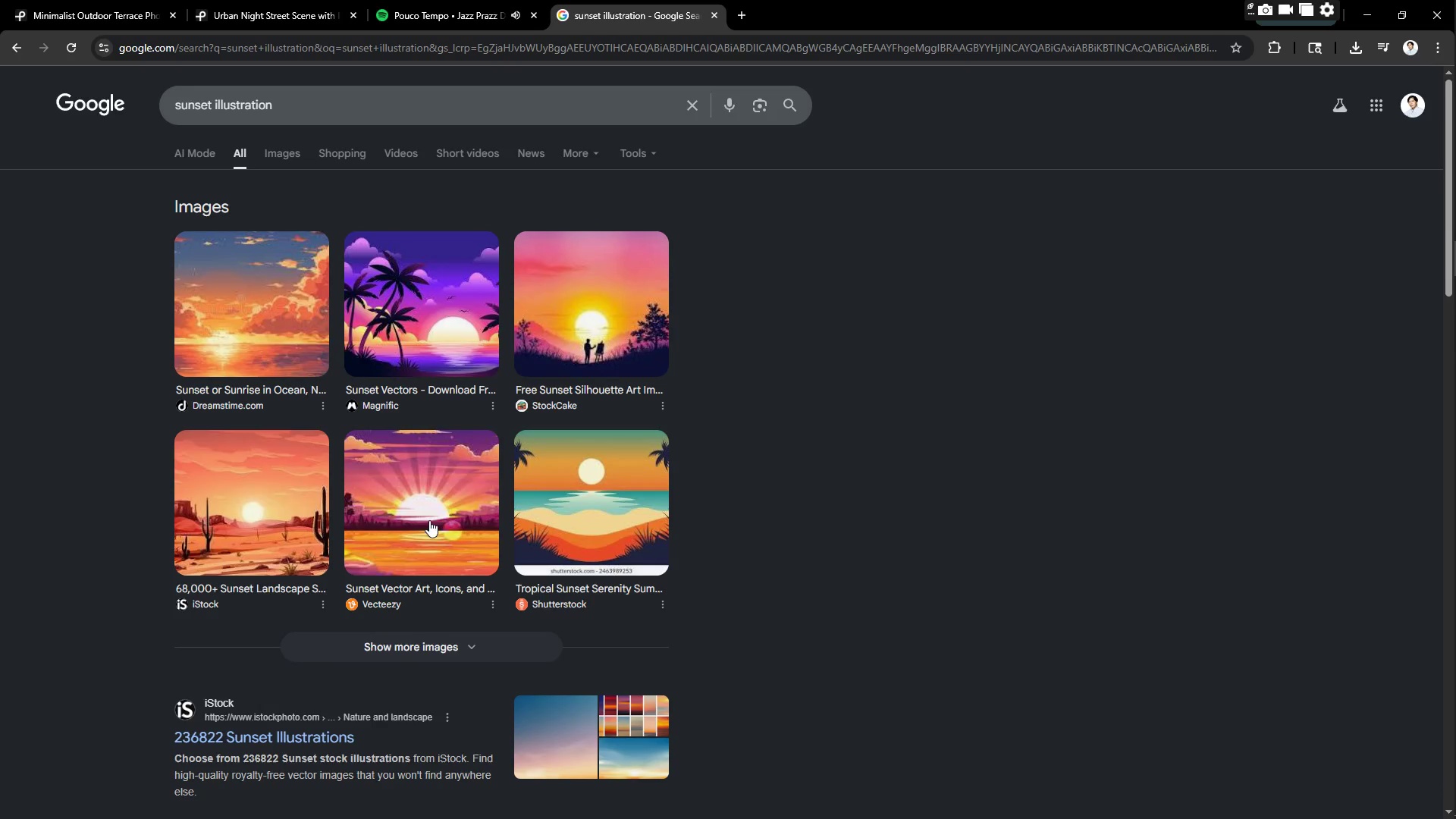 
scroll: coordinate [381, 477], scroll_direction: down, amount: 14.0
 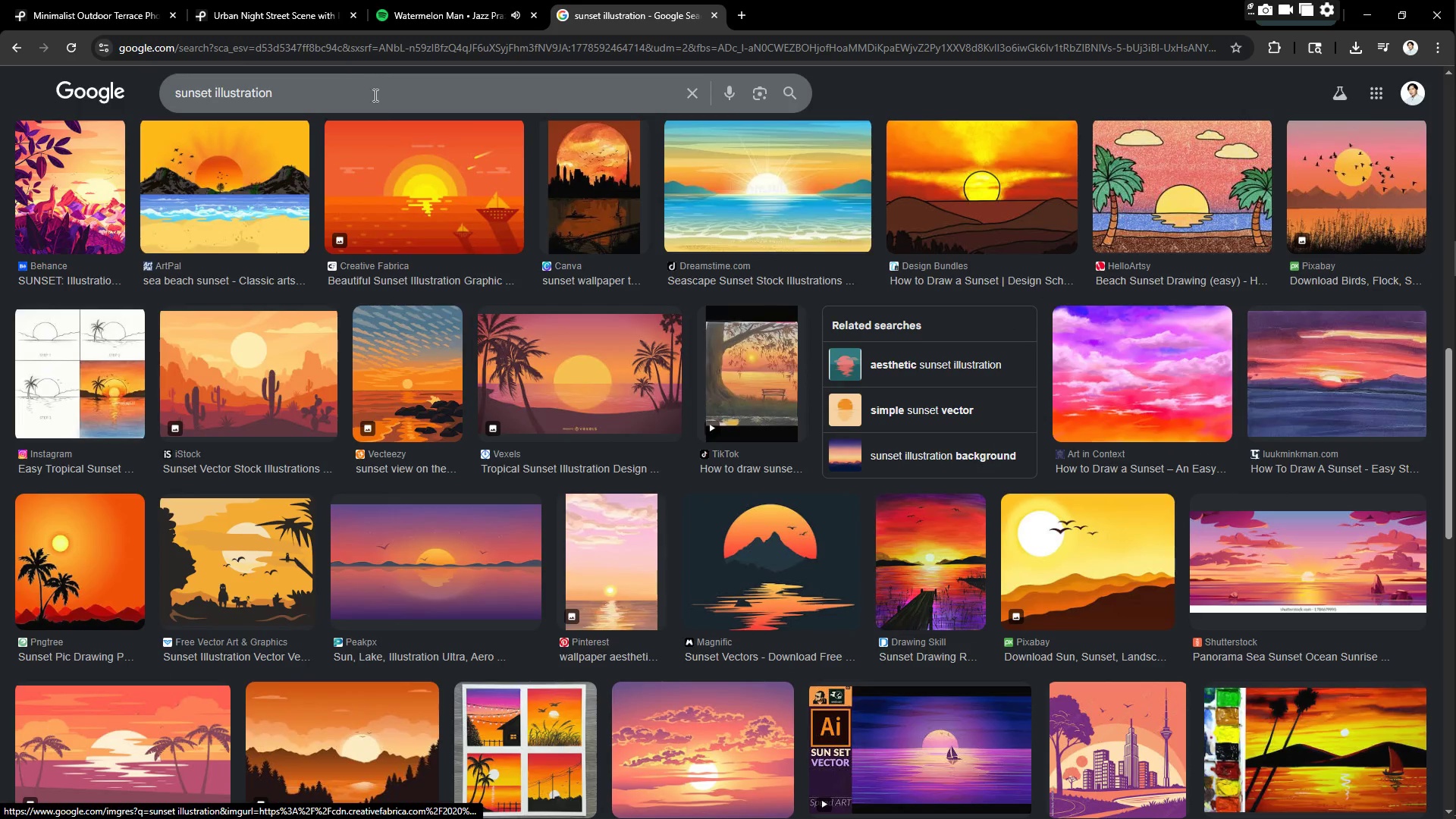 
left_click([384, 108])
 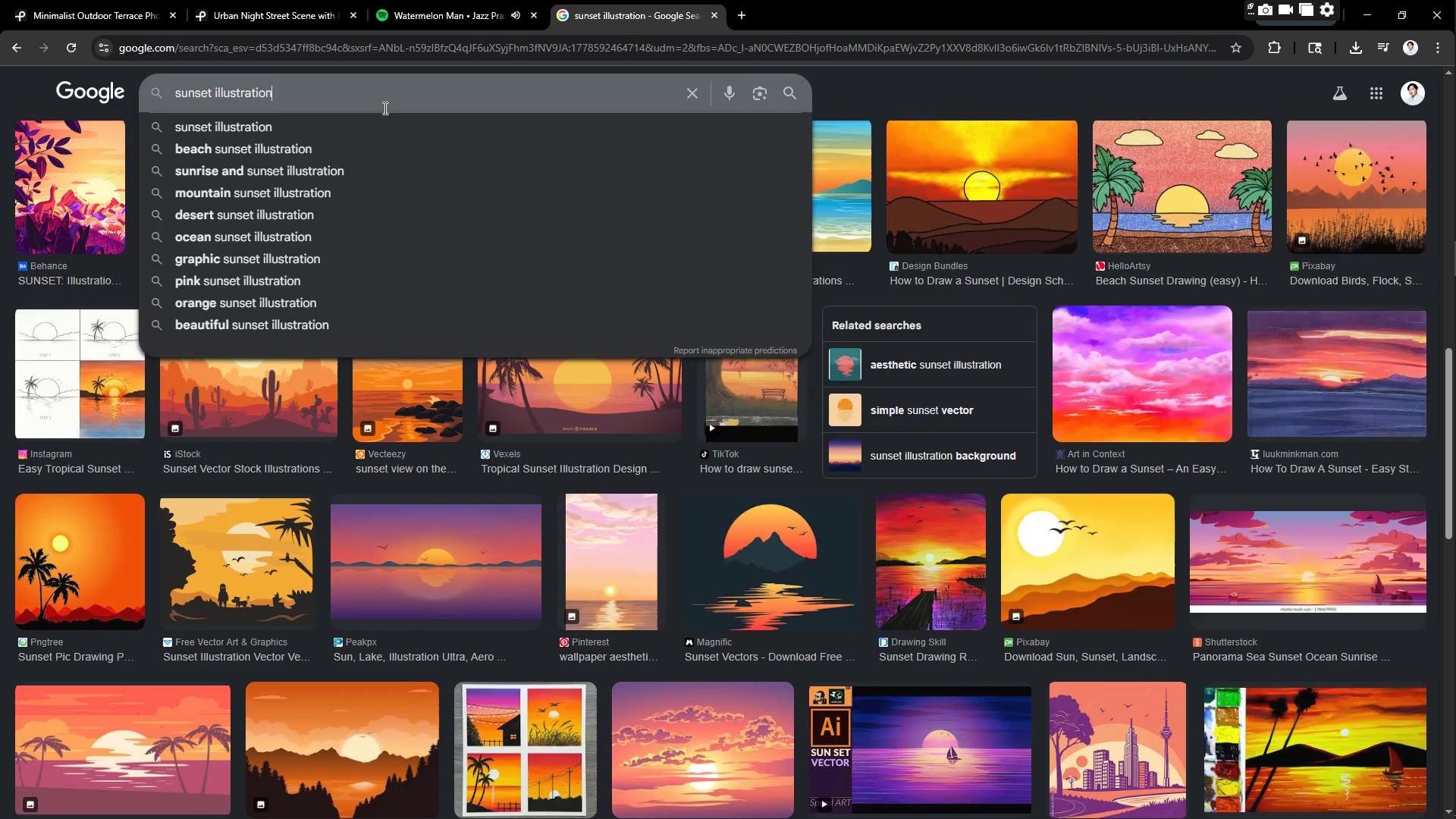 
type( porti)
key(Backspace)
key(Backspace)
type(trait)
 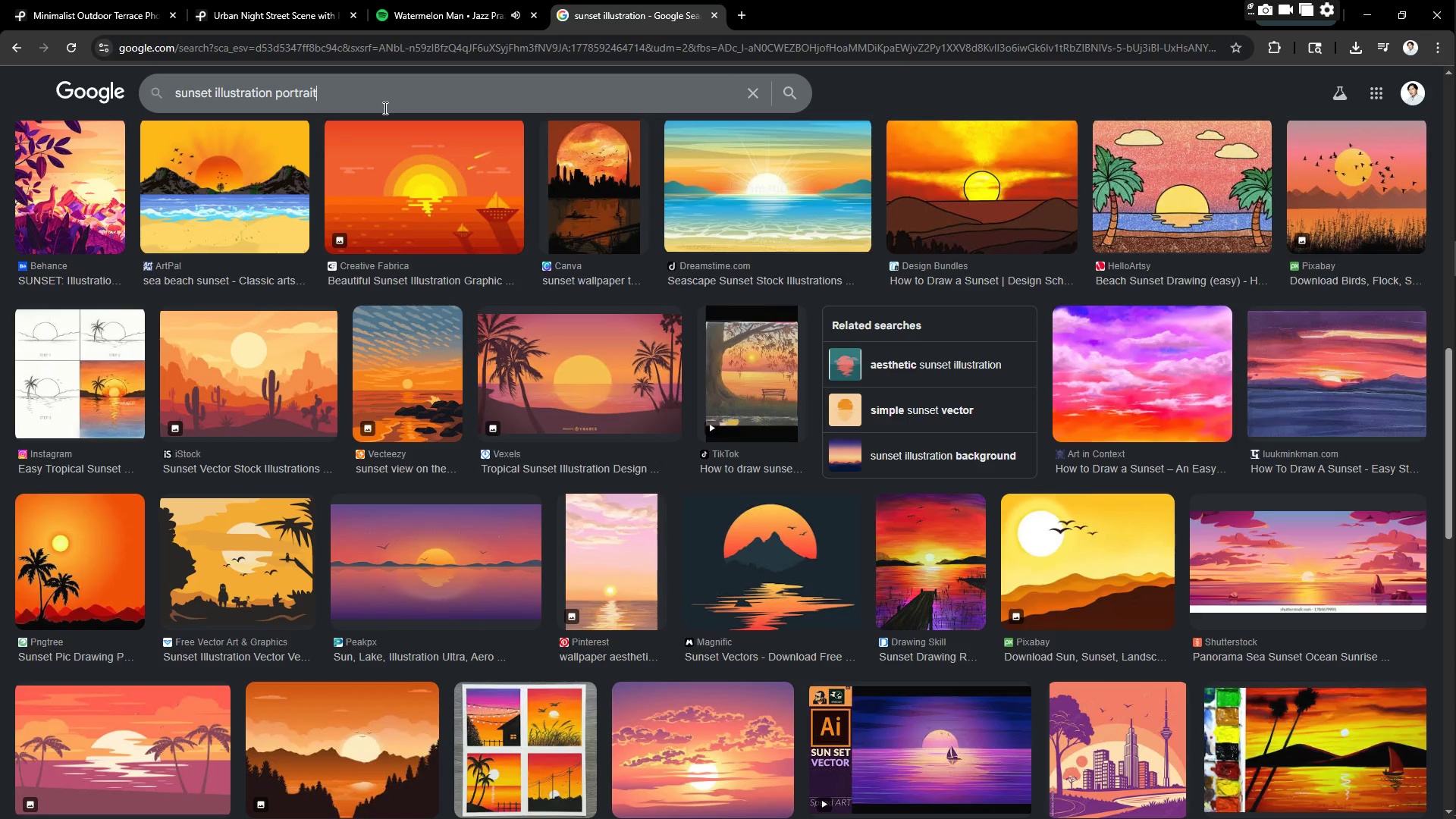 
key(Enter)
 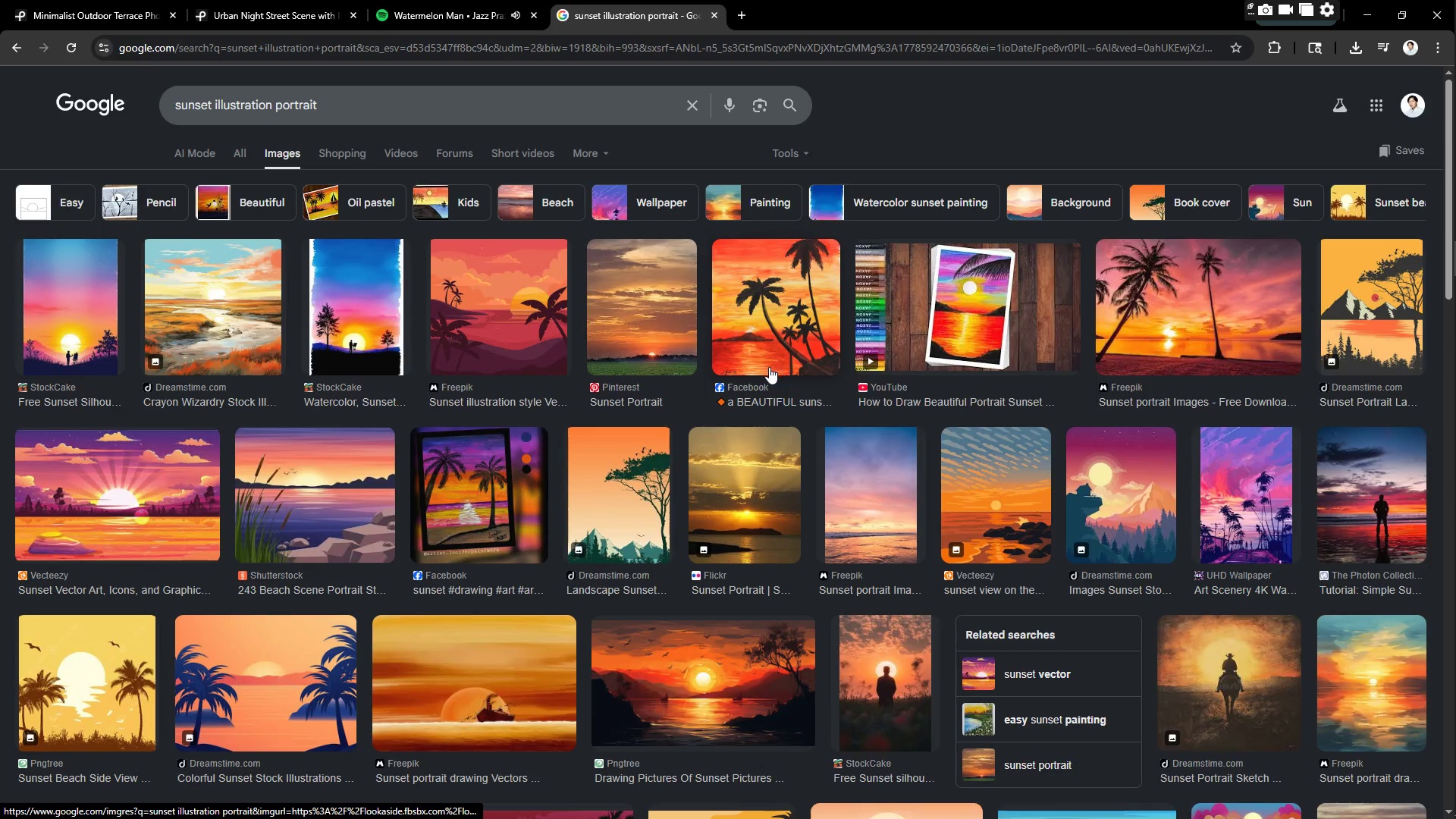 
left_click([1363, 300])
 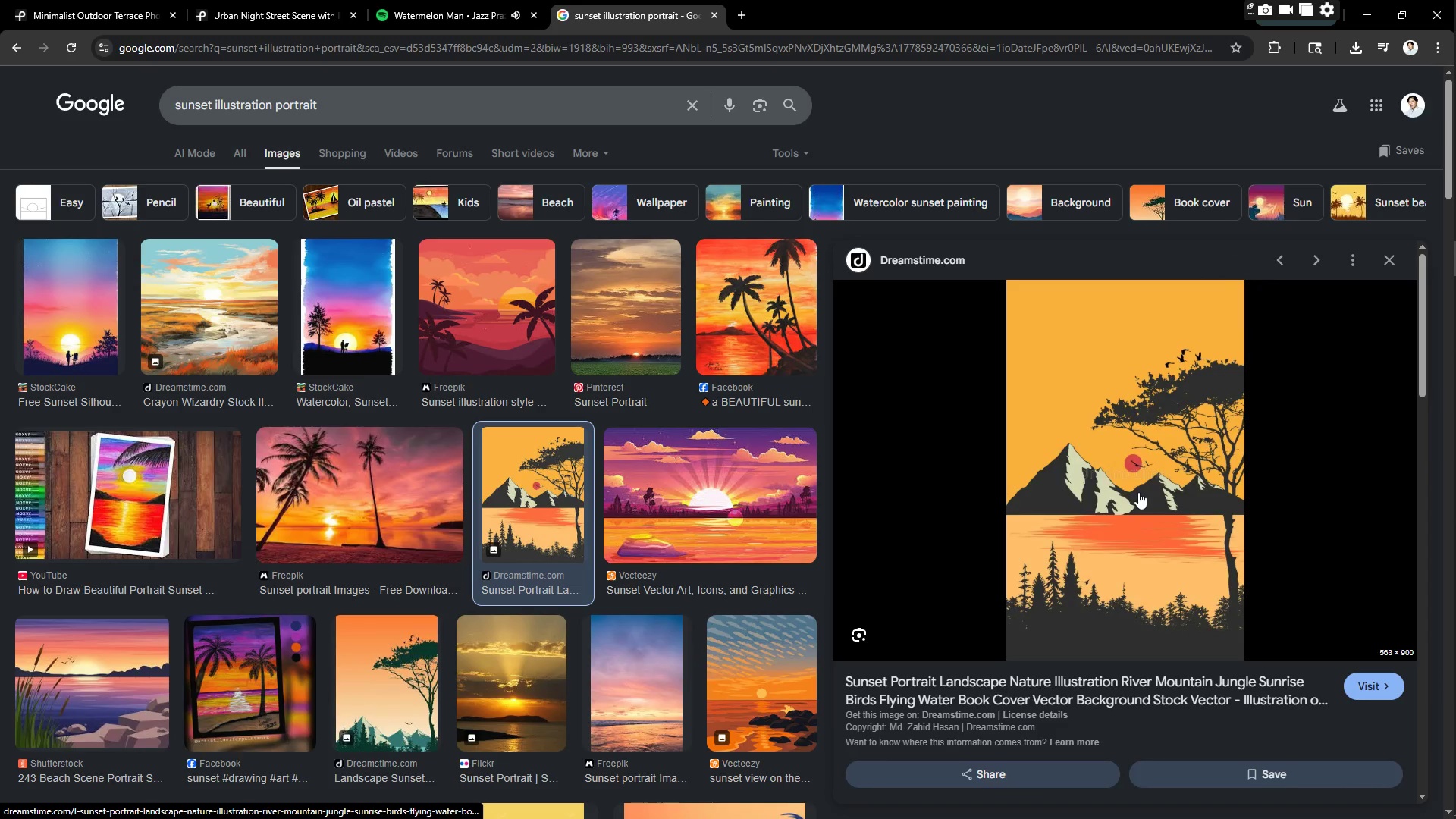 
right_click([1122, 433])
 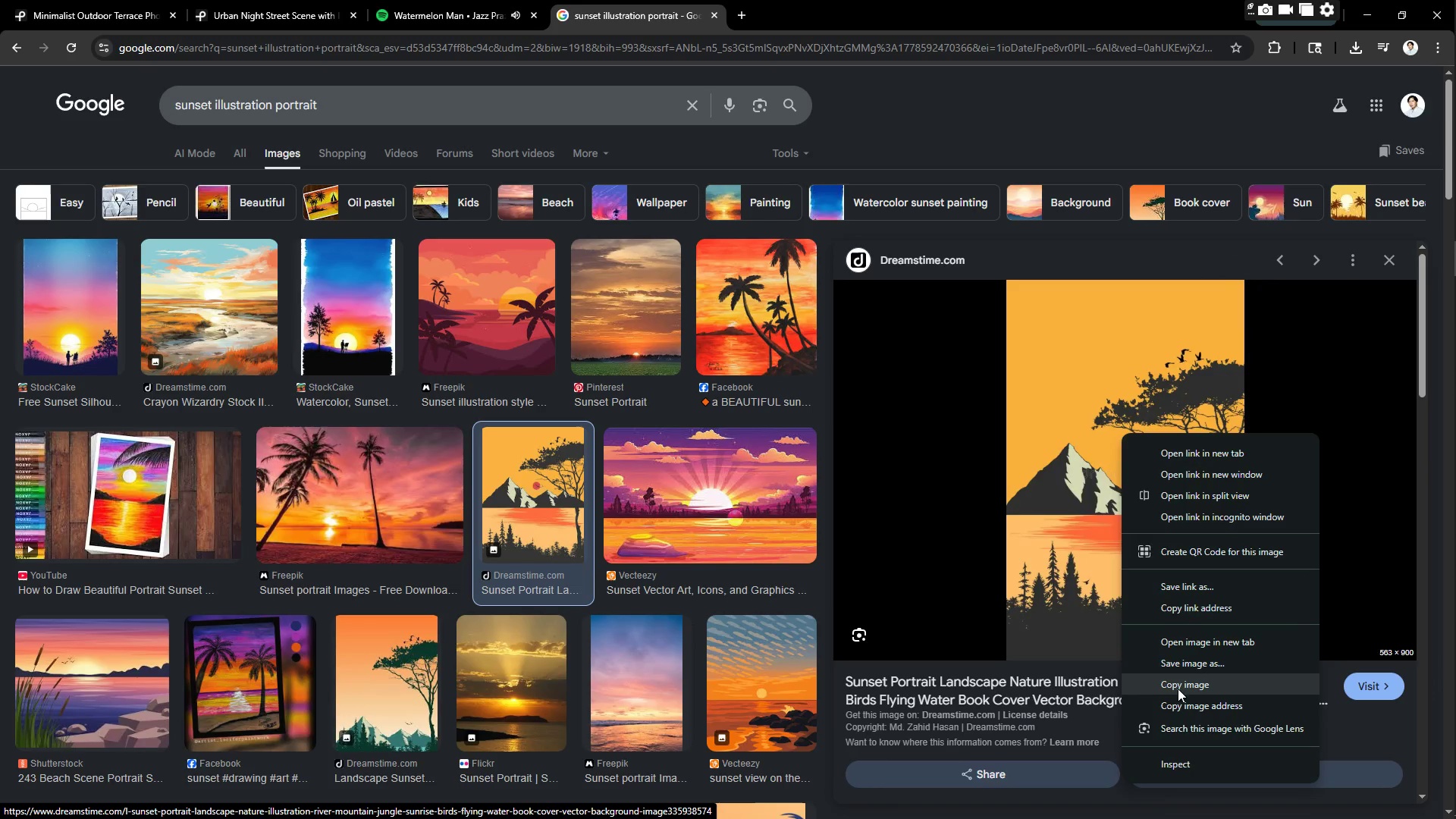 
left_click([1181, 686])
 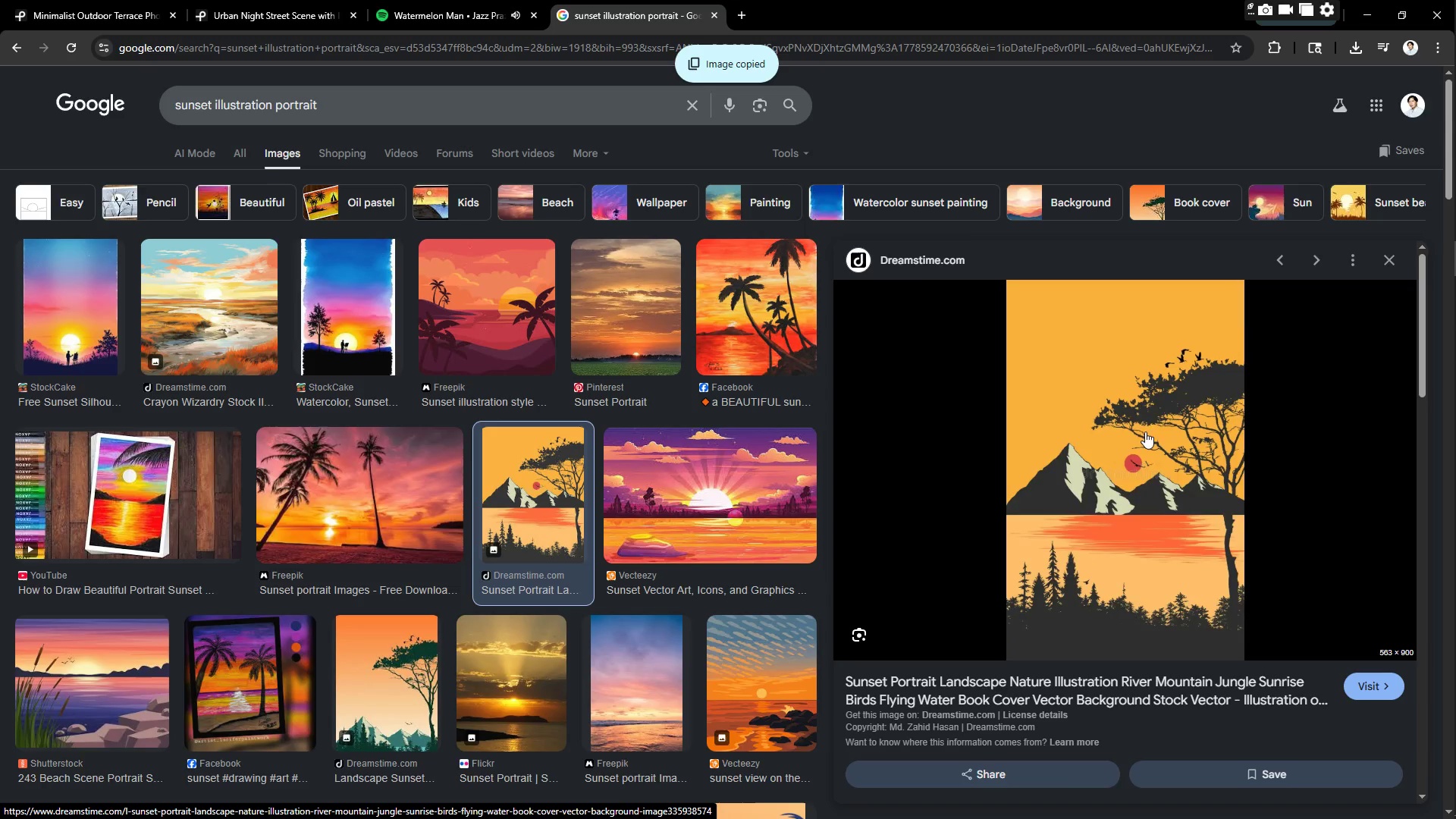 
scroll: coordinate [1190, 409], scroll_direction: down, amount: 6.0
 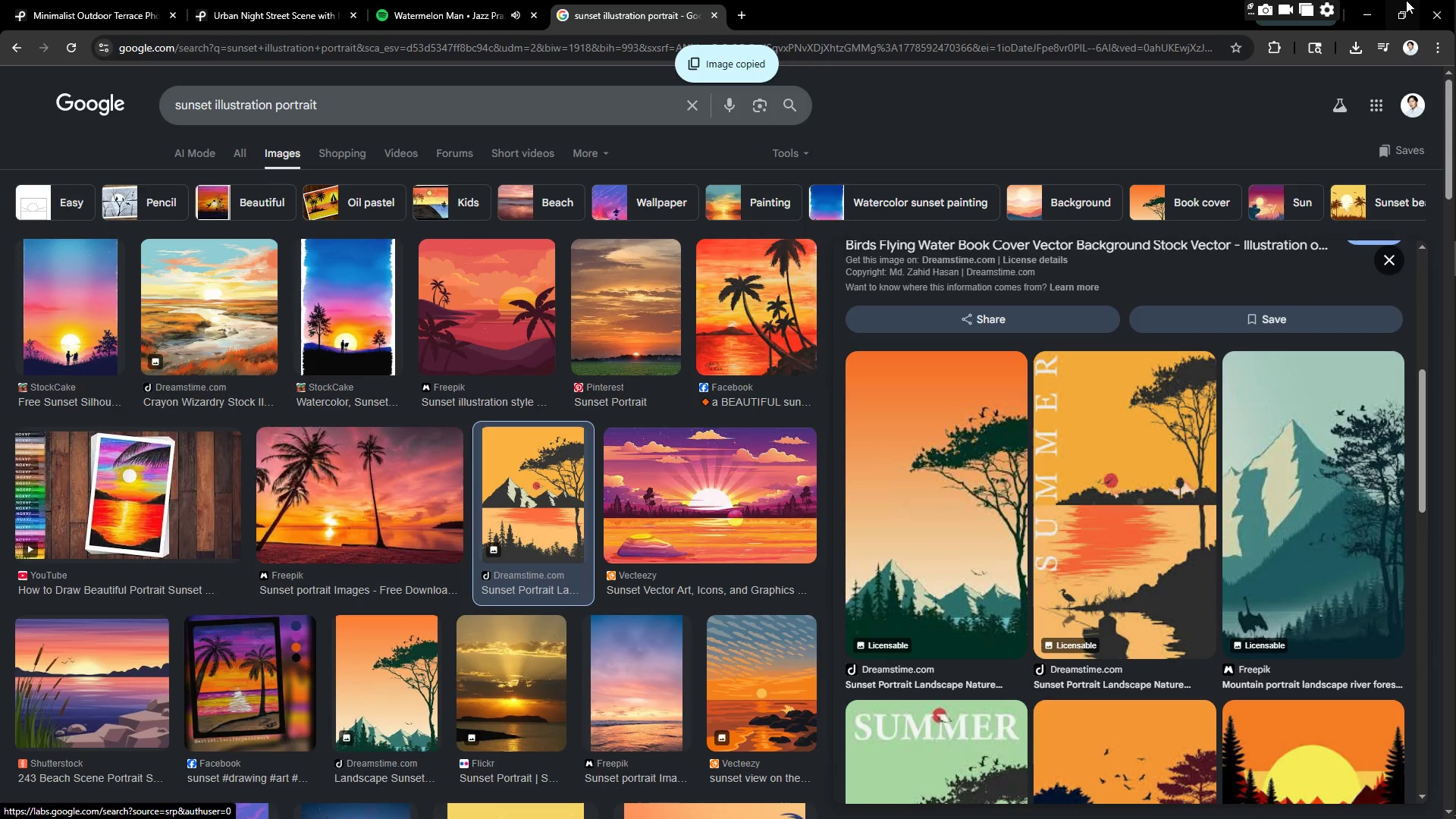 
left_click([1360, 11])
 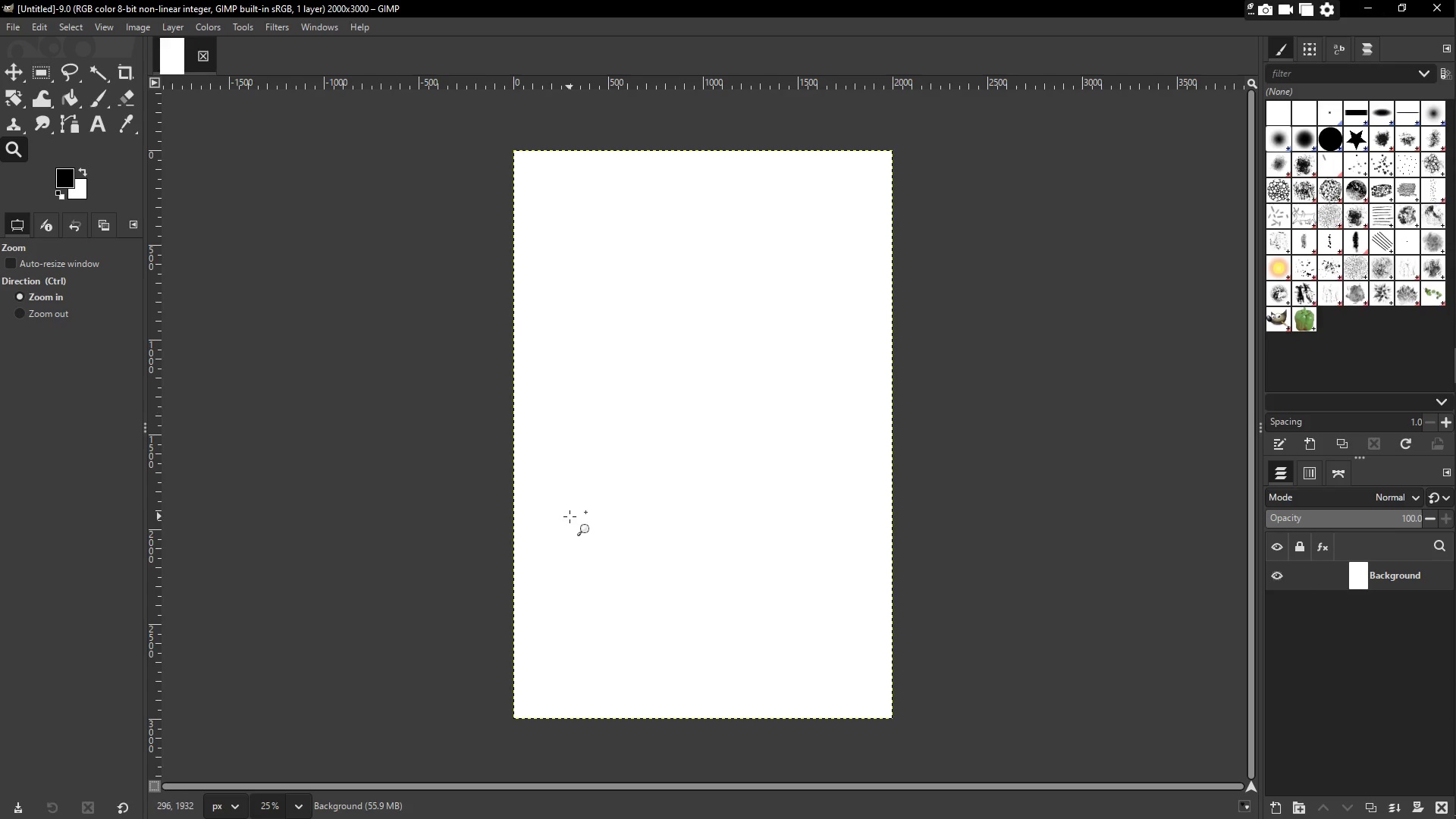 
key(Control+ControlLeft)
 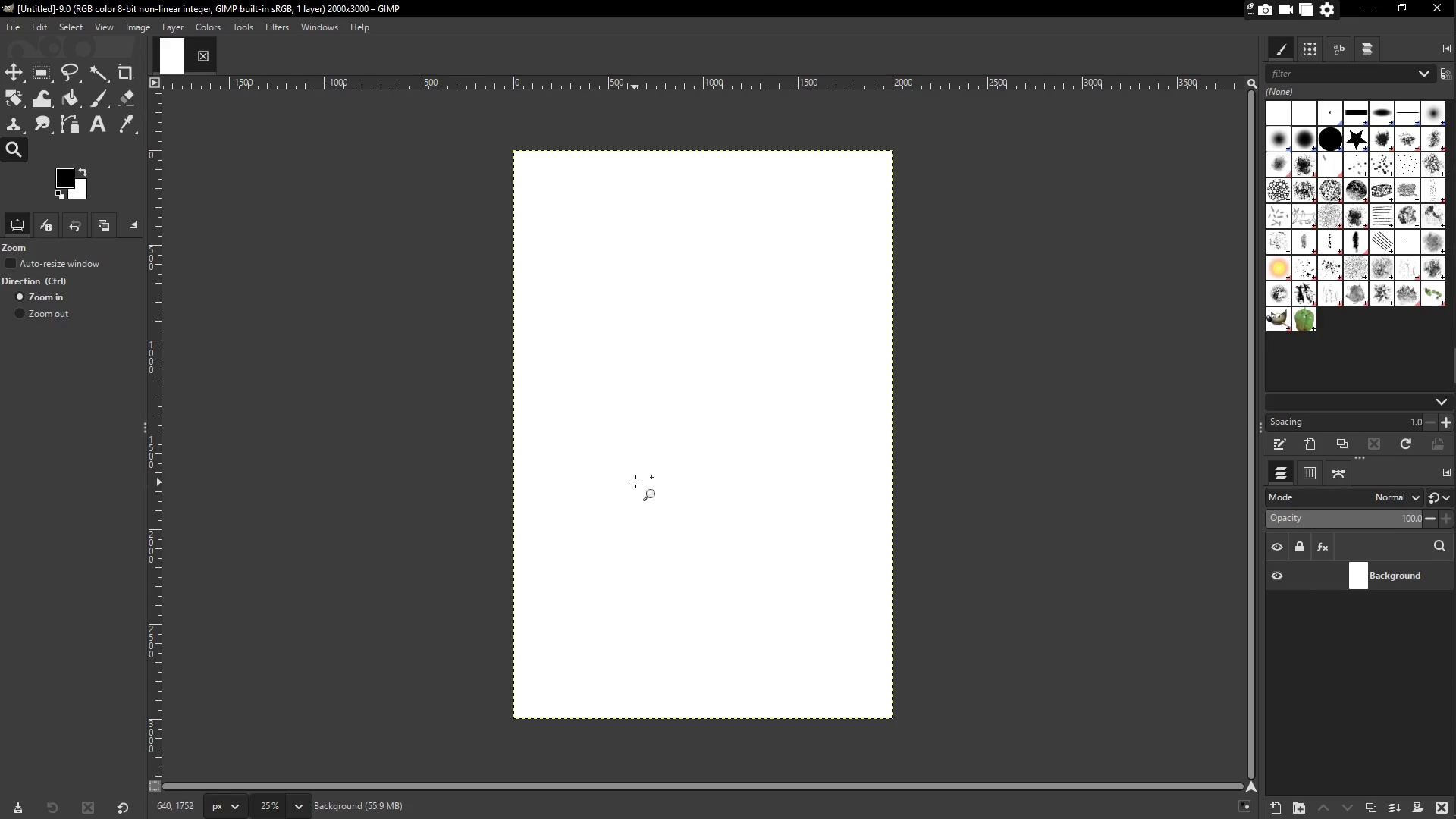 
key(Control+V)
 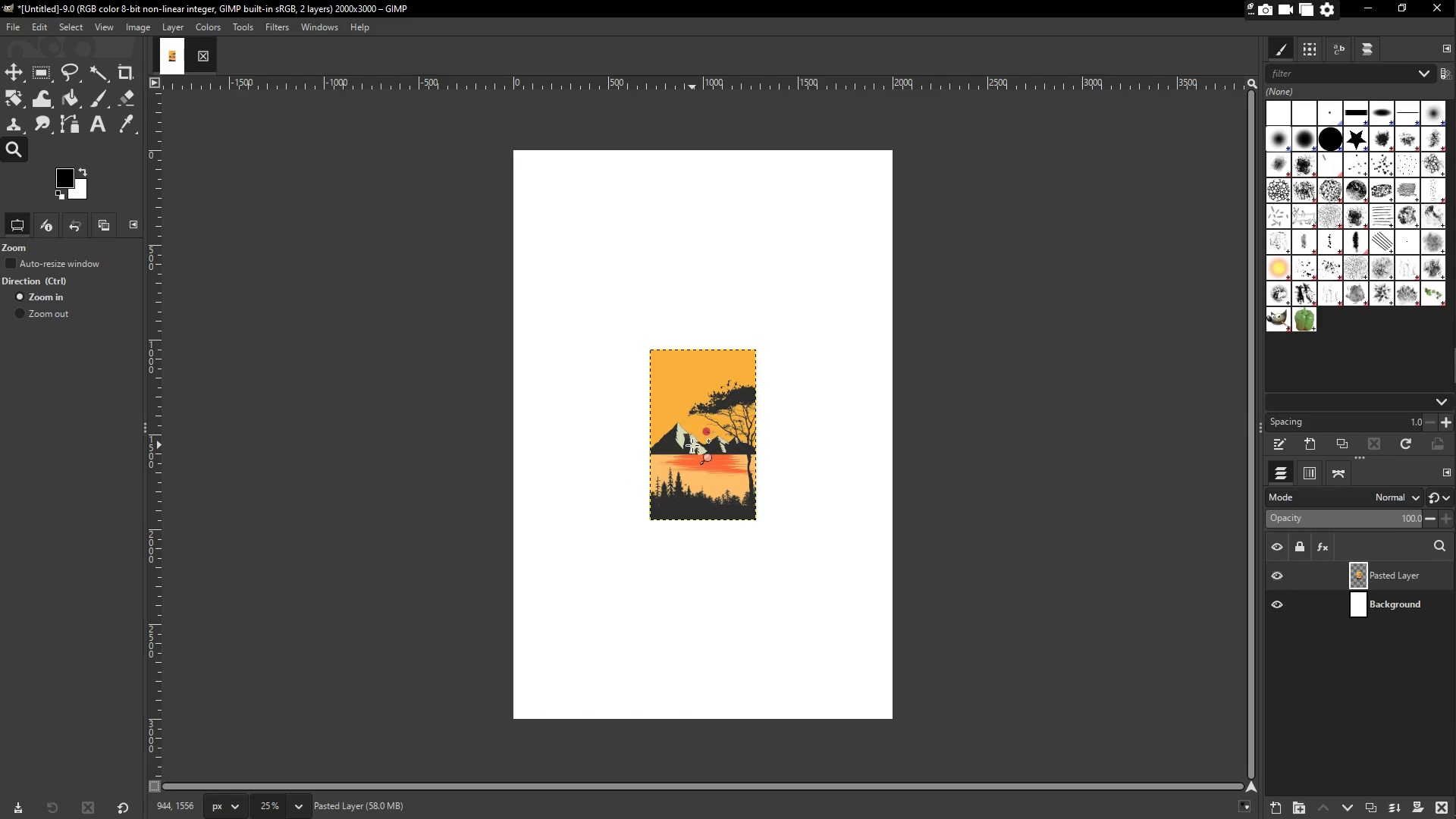 
key(Control+T)
 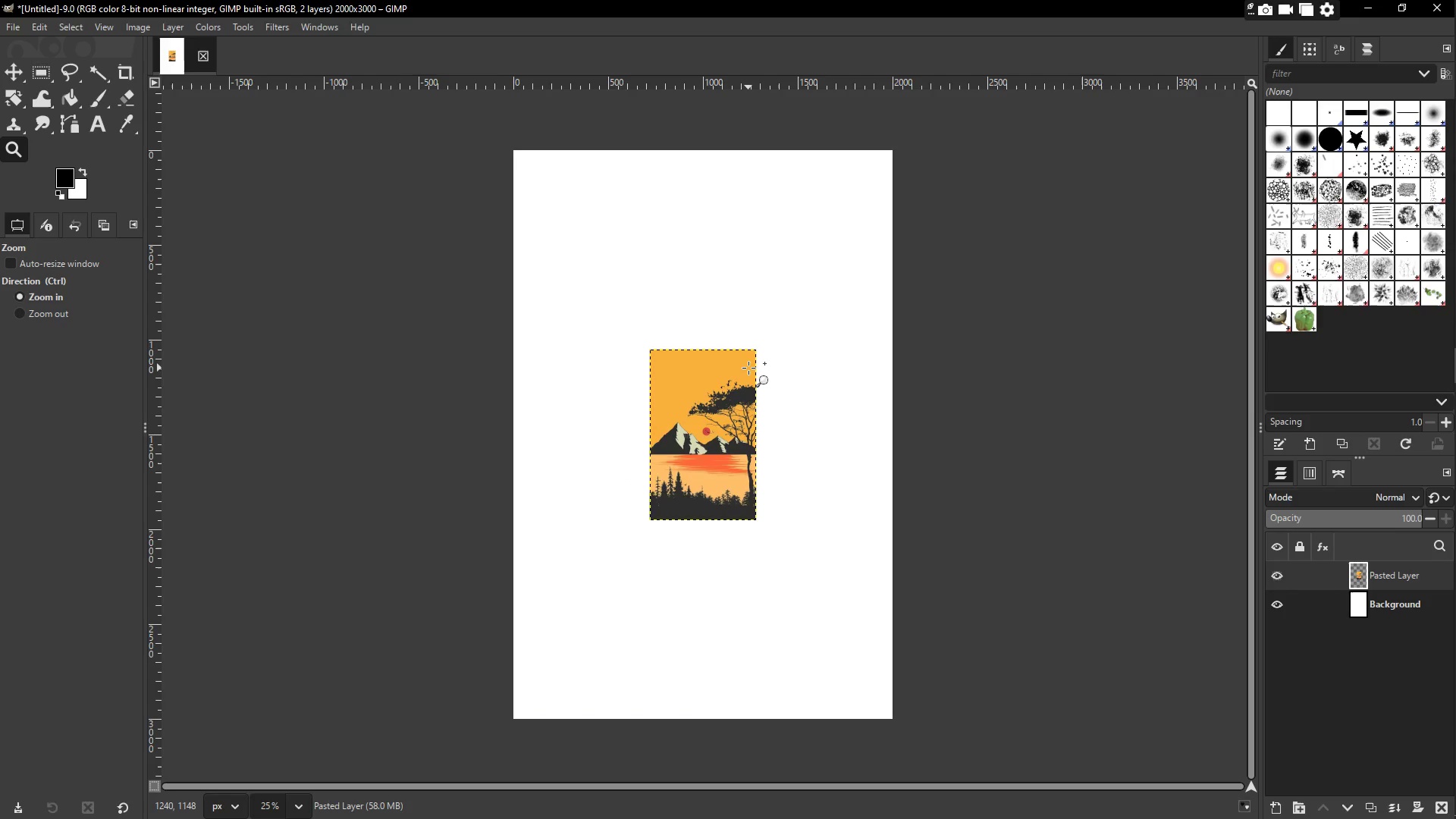 
key(Shift+S)
 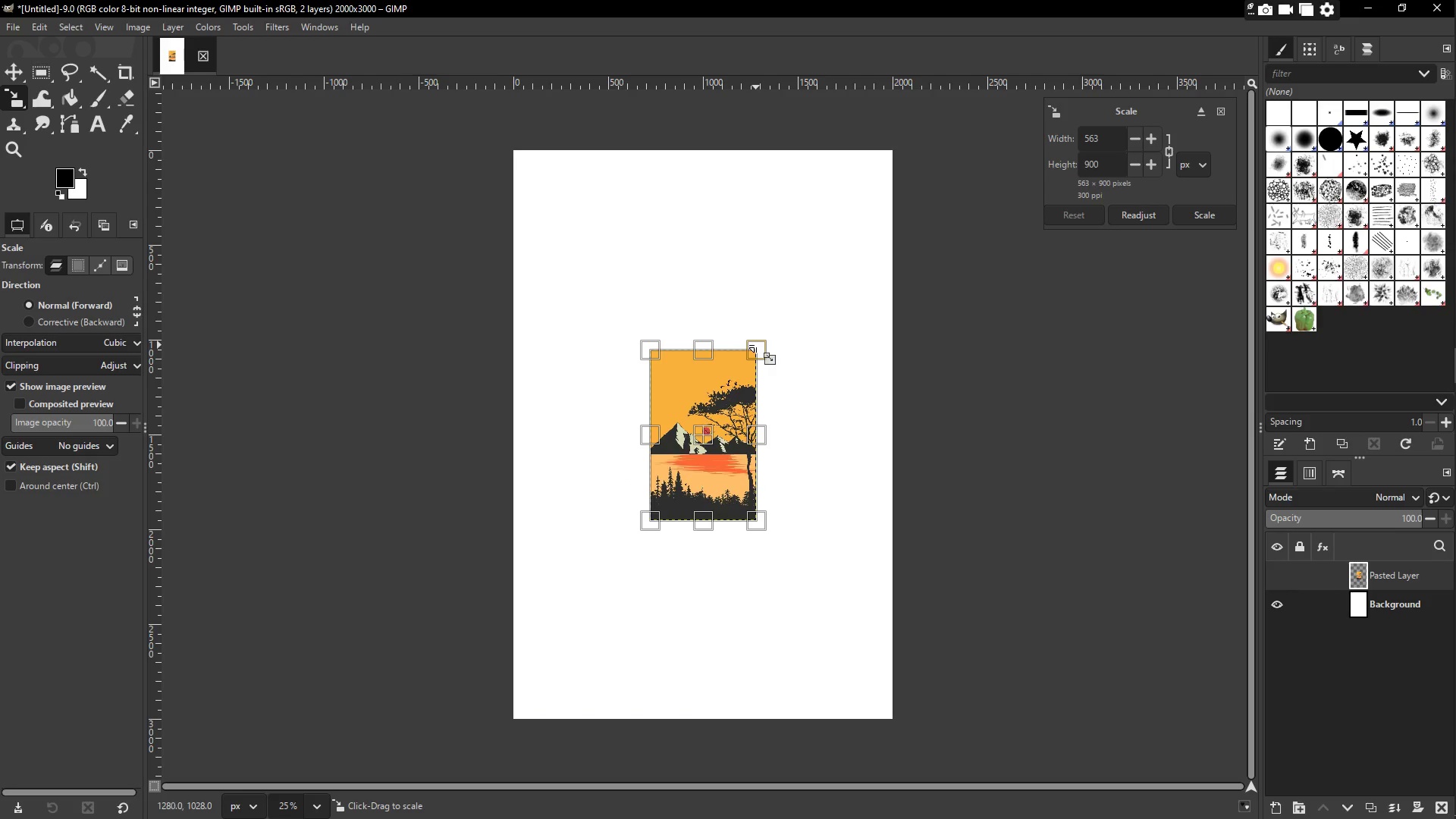 
left_click_drag(start_coordinate=[762, 348], to_coordinate=[977, 146])
 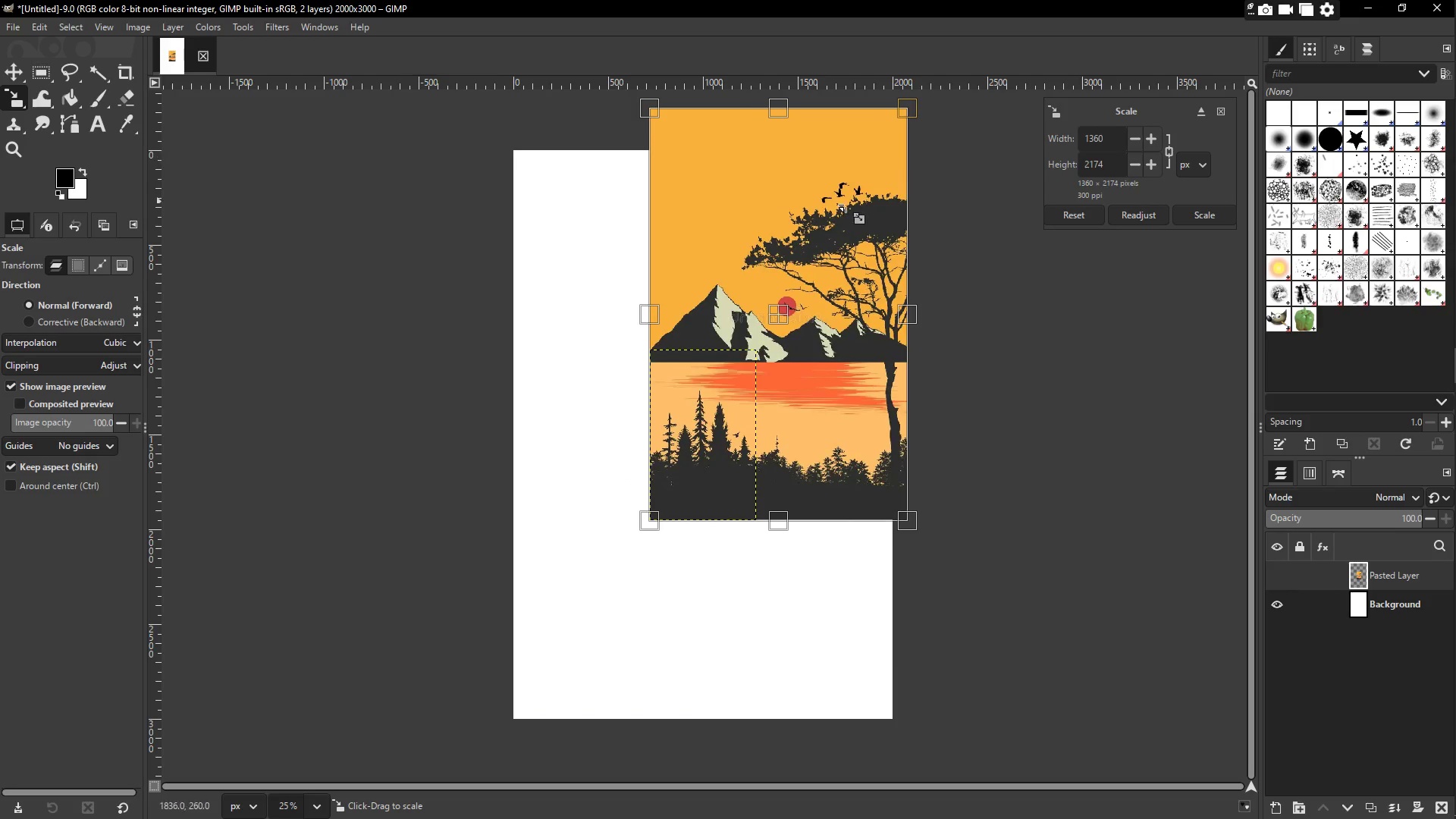 
left_click_drag(start_coordinate=[824, 218], to_coordinate=[763, 222])
 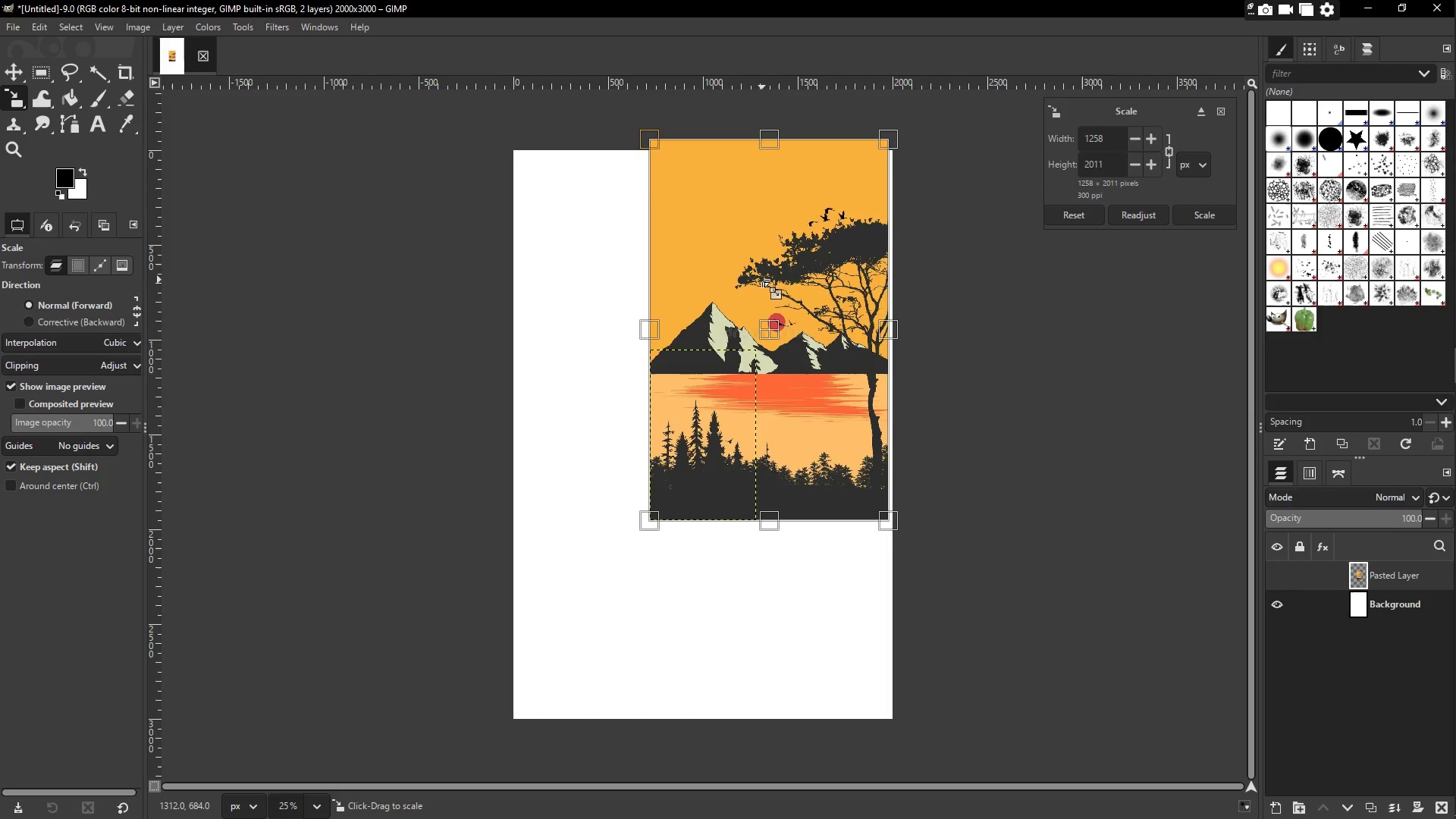 
key(Enter)
 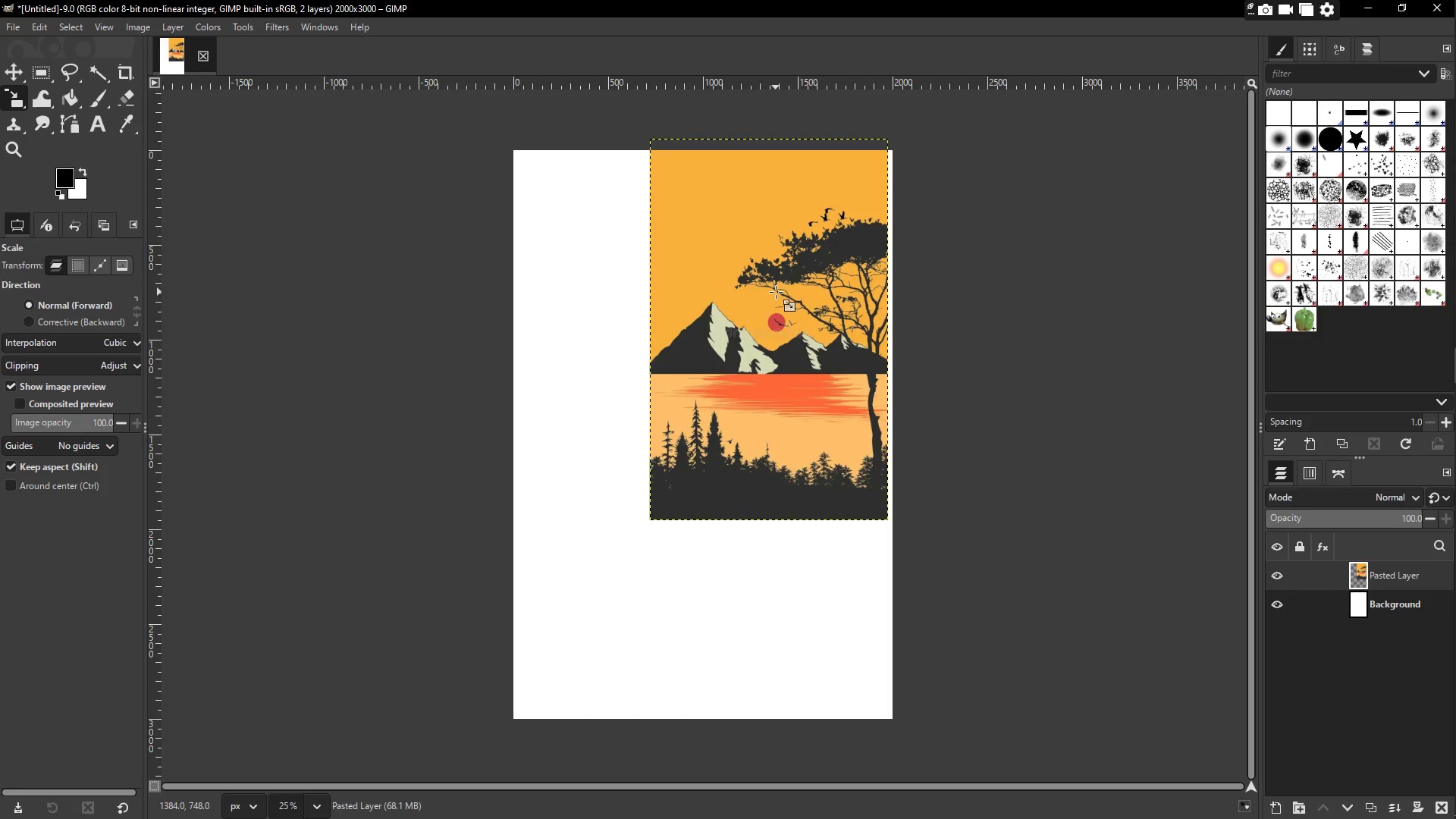 
key(M)
 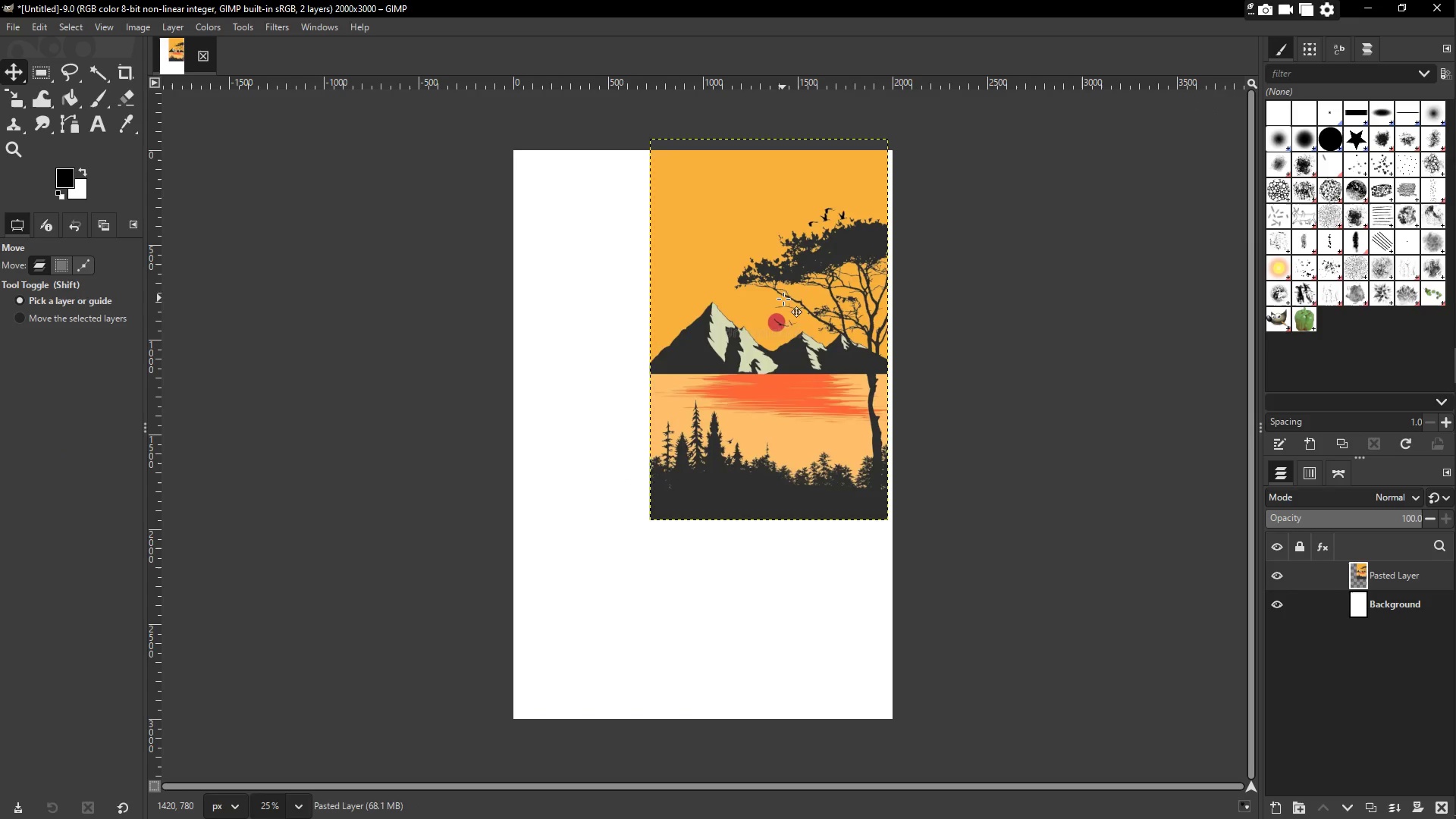 
left_click_drag(start_coordinate=[783, 300], to_coordinate=[645, 311])
 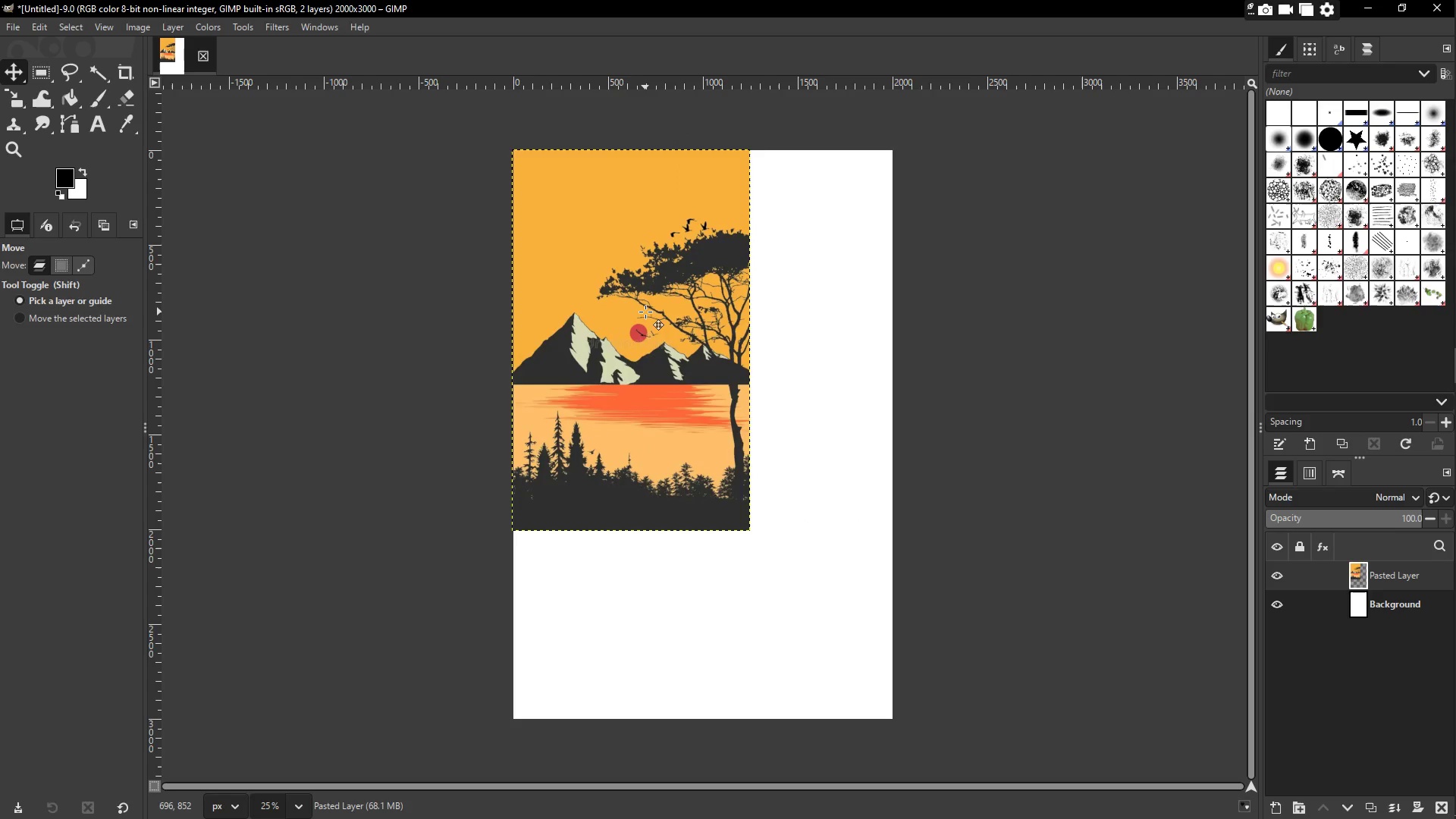 
key(Shift+S)
 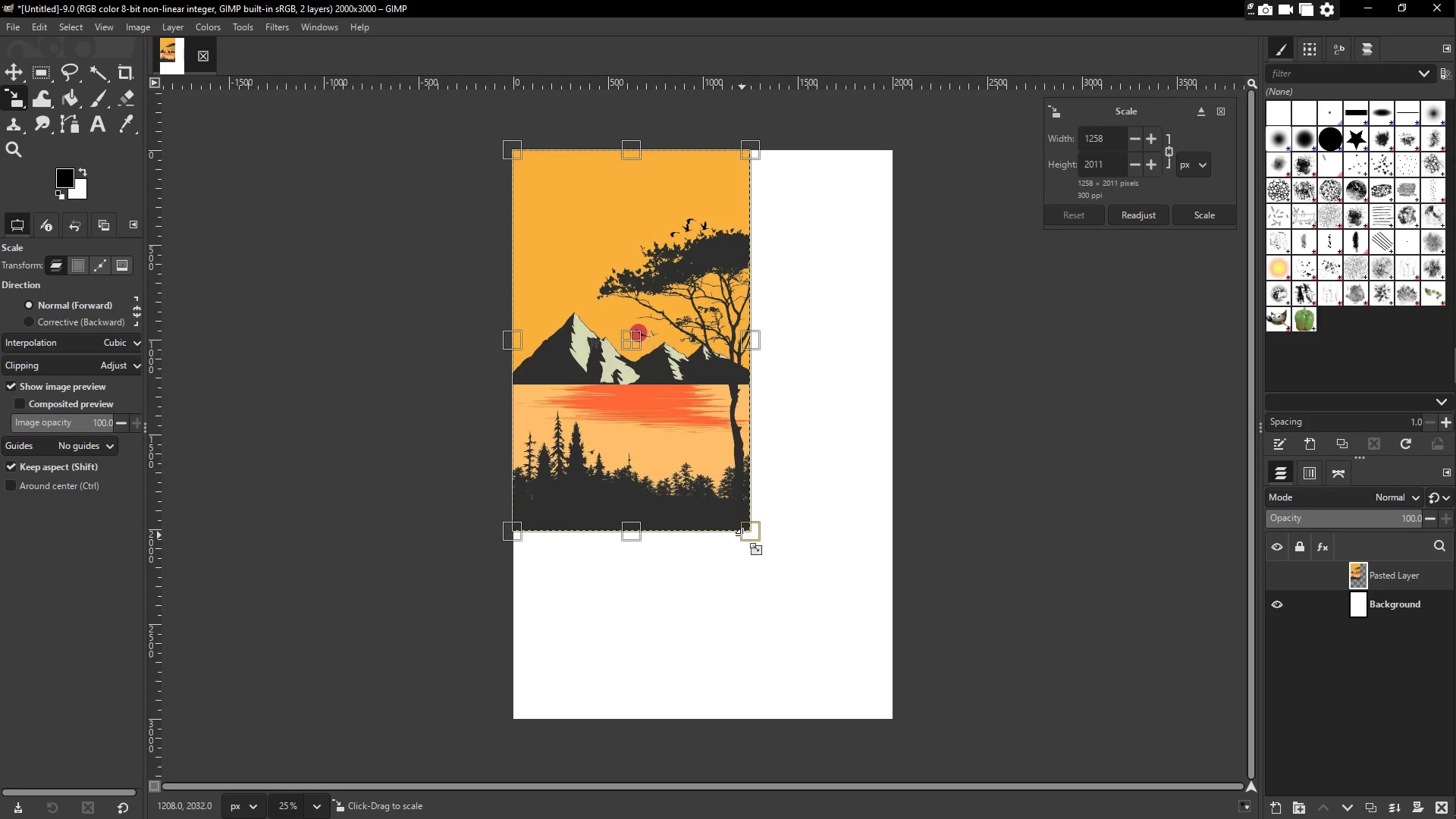 
left_click_drag(start_coordinate=[752, 532], to_coordinate=[896, 737])
 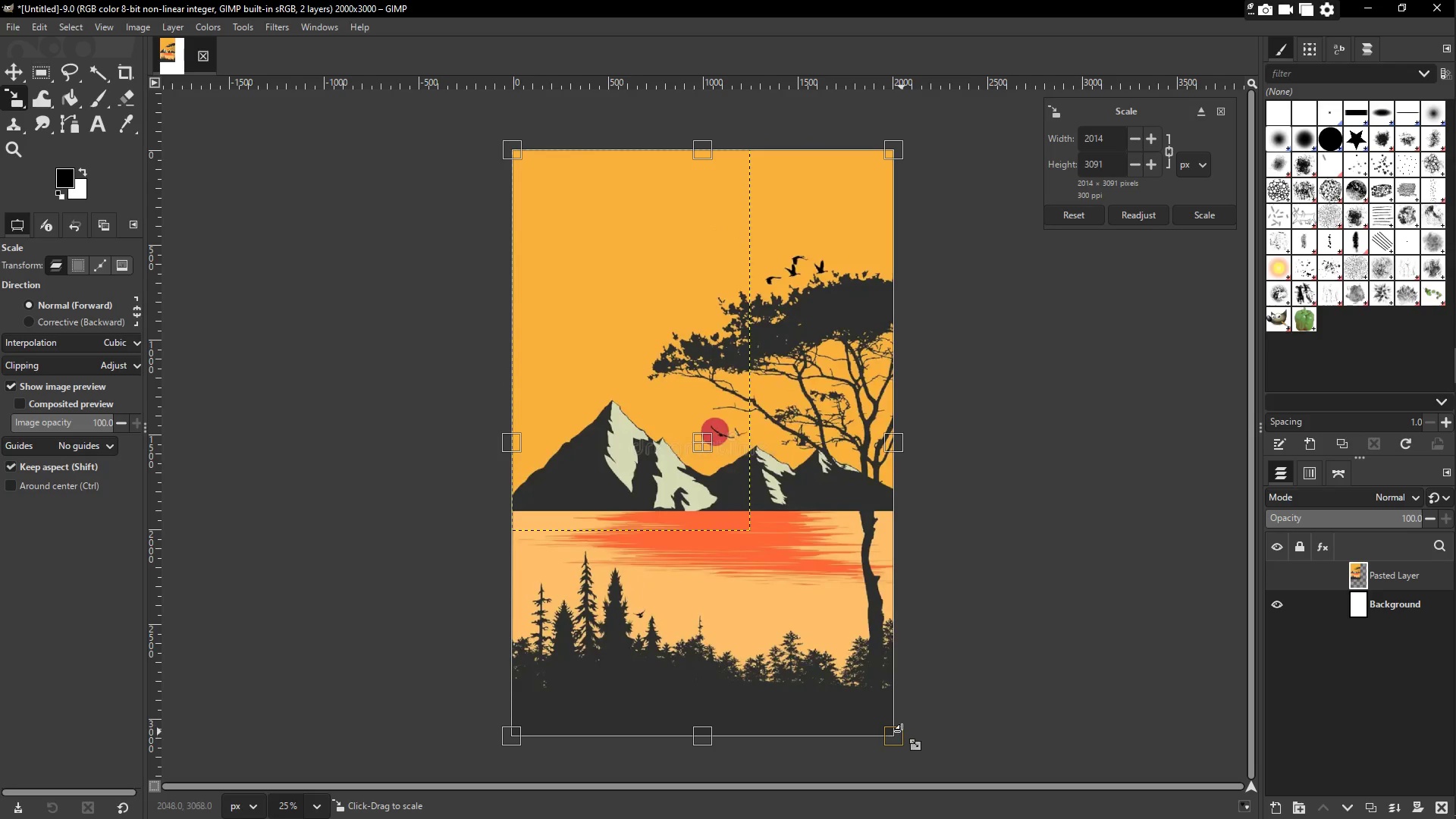 
hold_key(key=ShiftLeft, duration=0.72)
 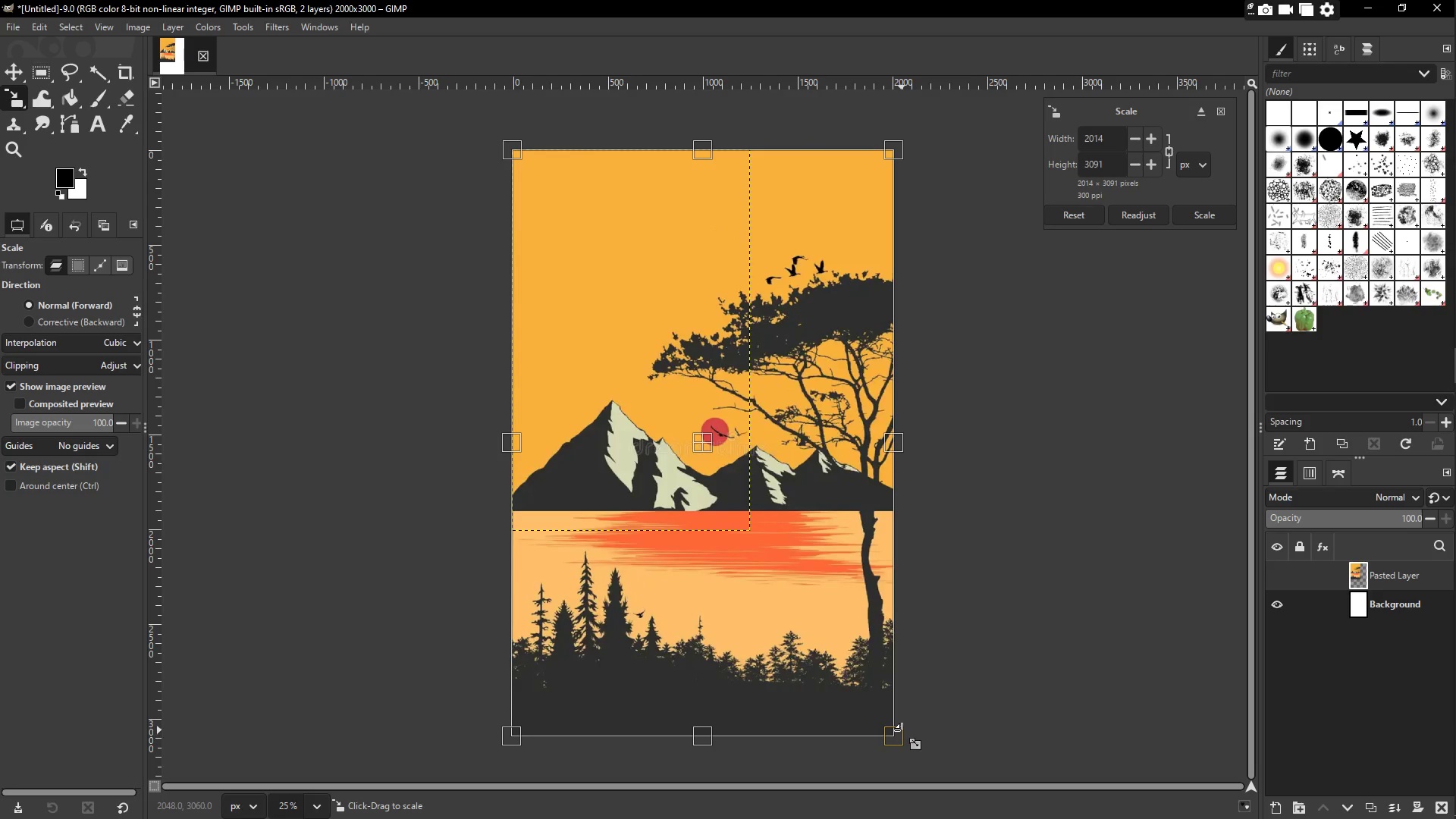 
key(Enter)
 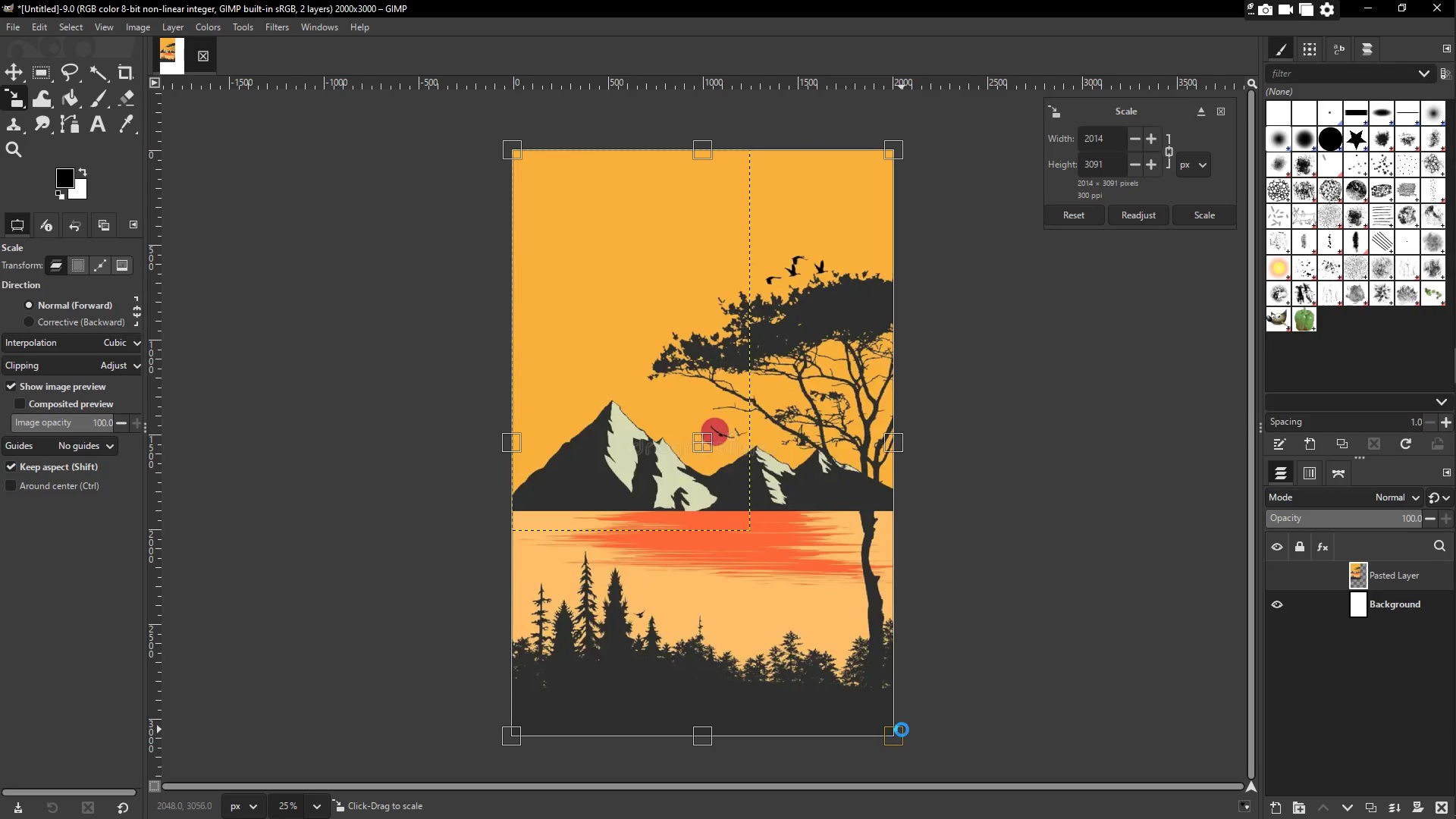 
key(Backslash)
 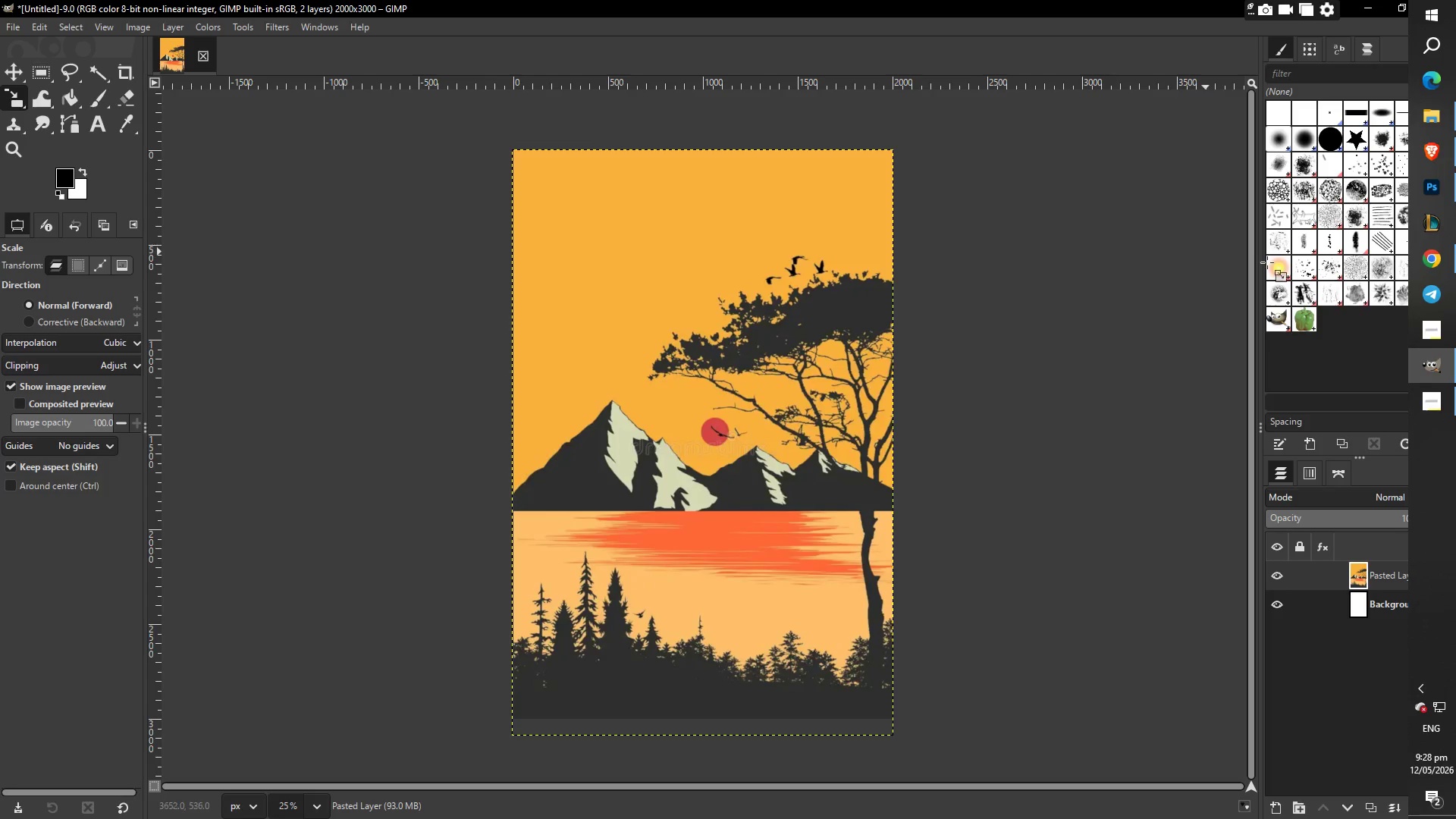 
left_click([1448, 253])
 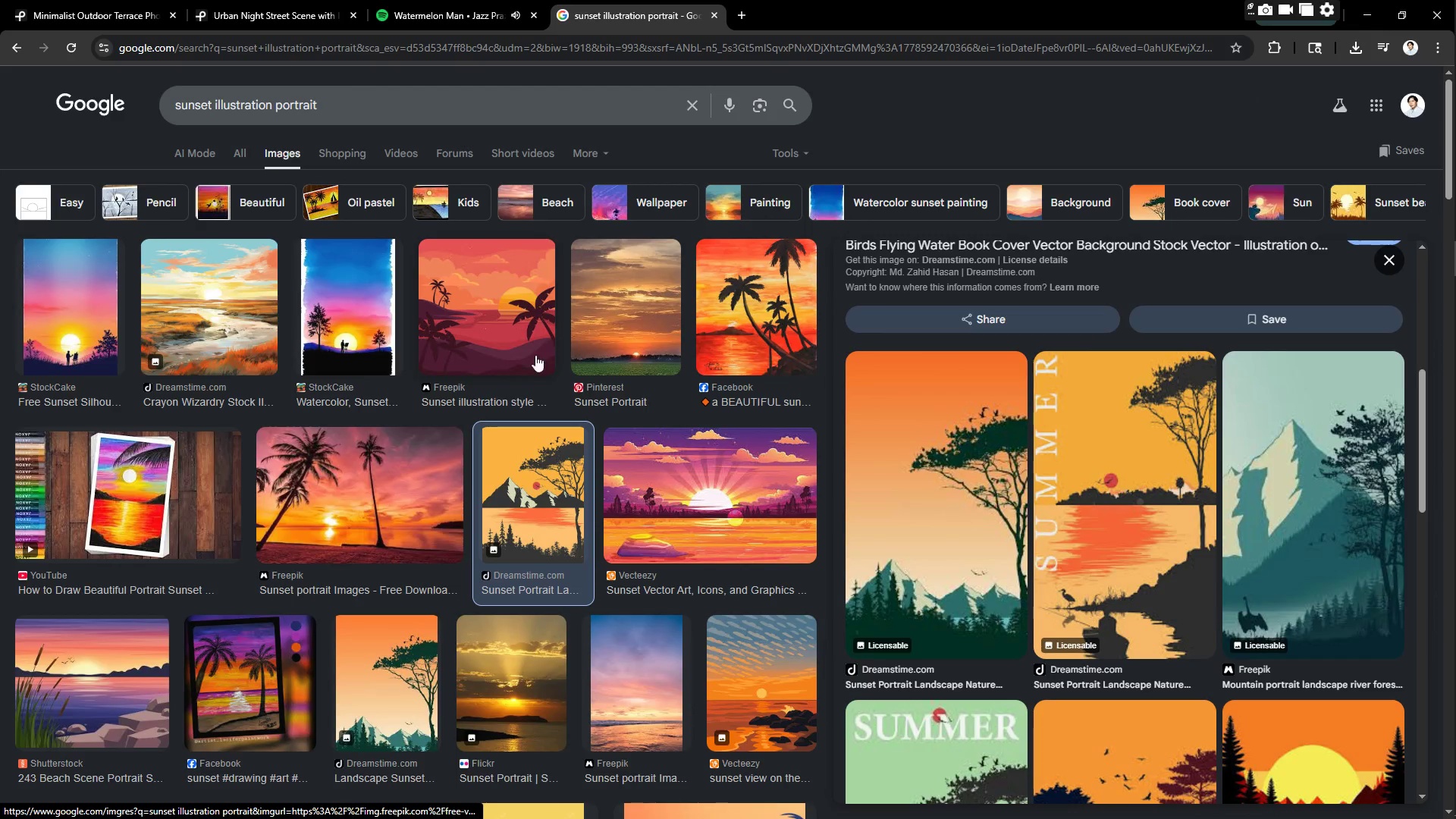 
left_click([223, 289])
 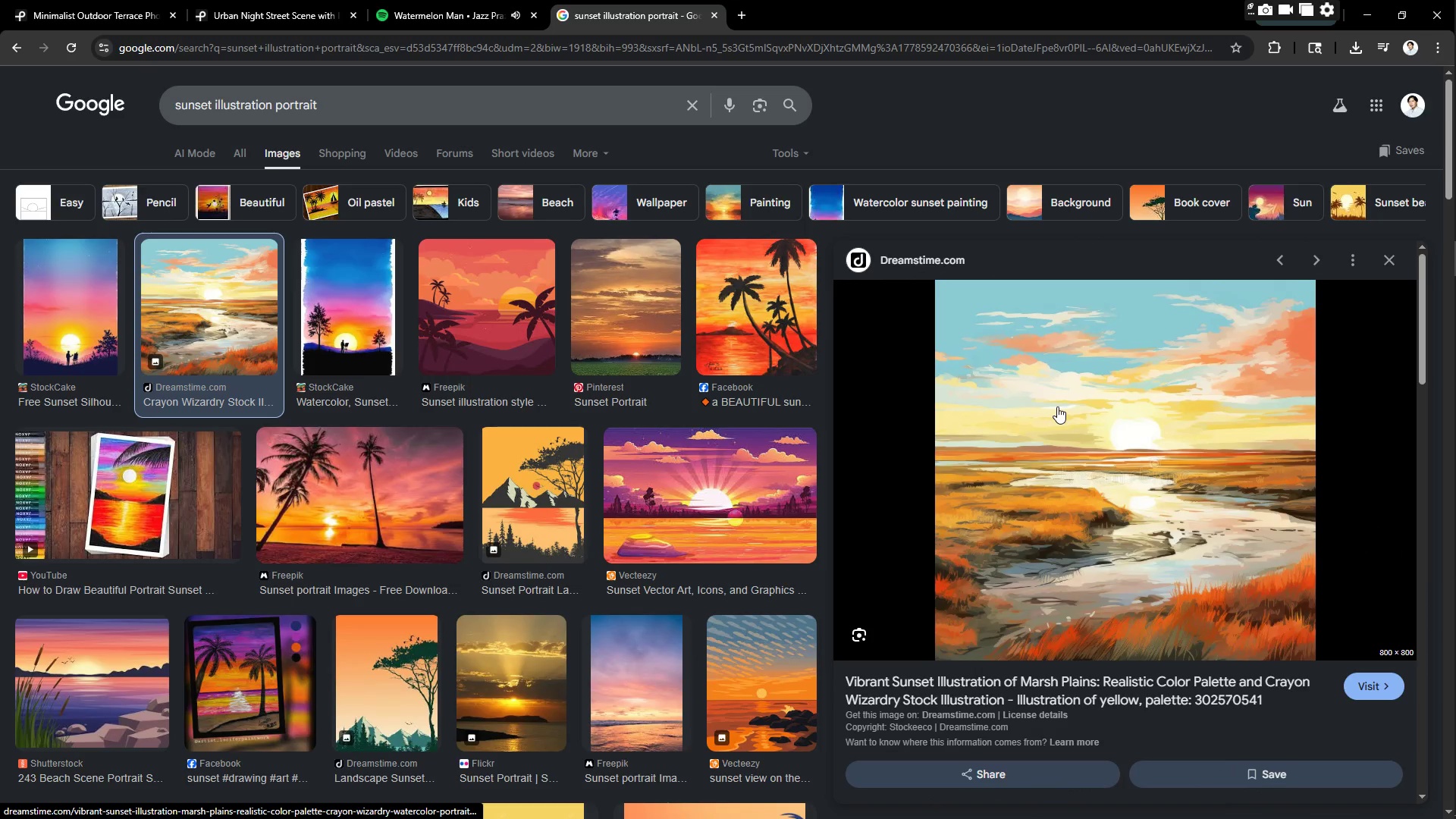 
scroll: coordinate [656, 538], scroll_direction: down, amount: 9.0
 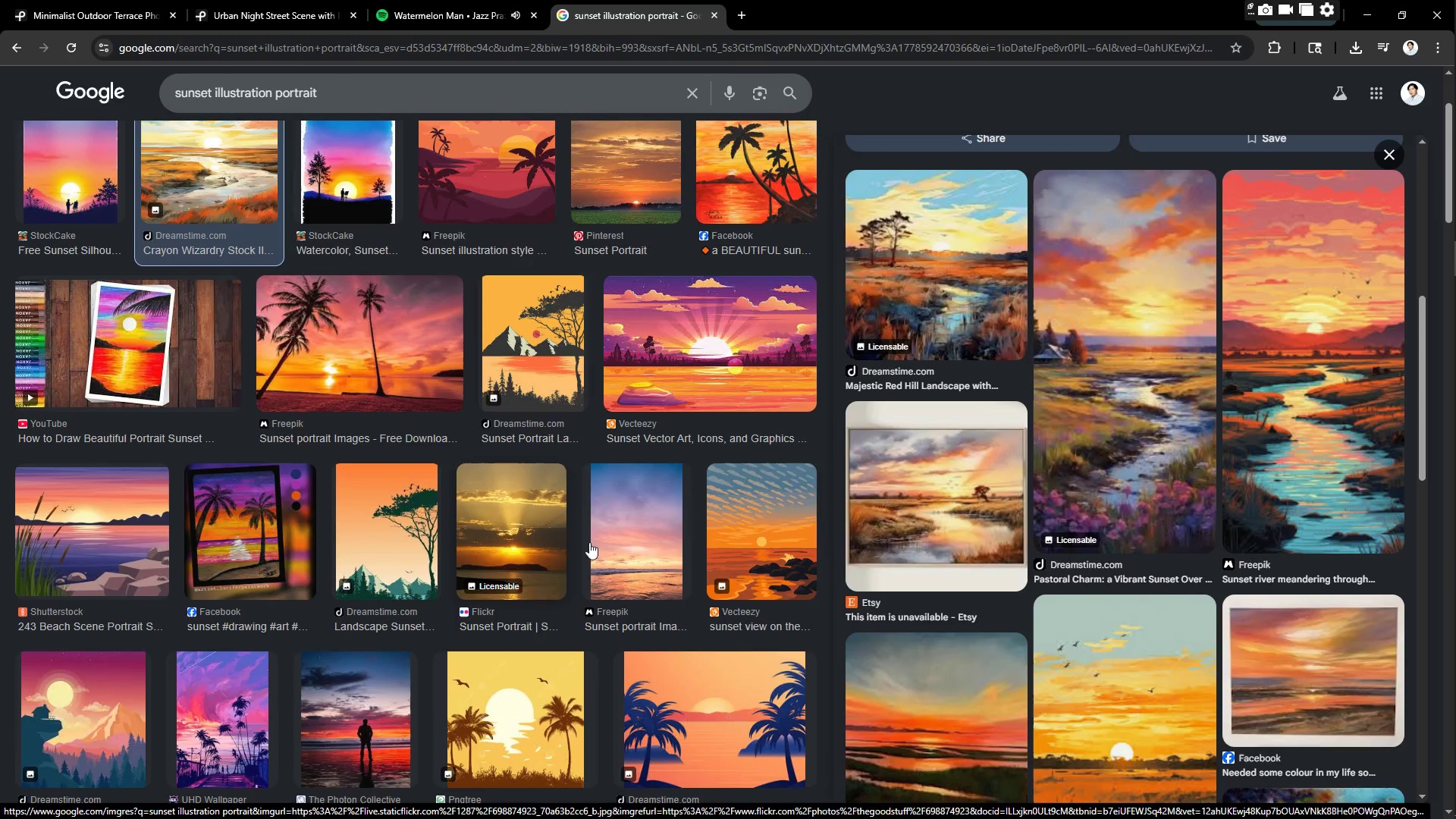 
left_click([767, 496])
 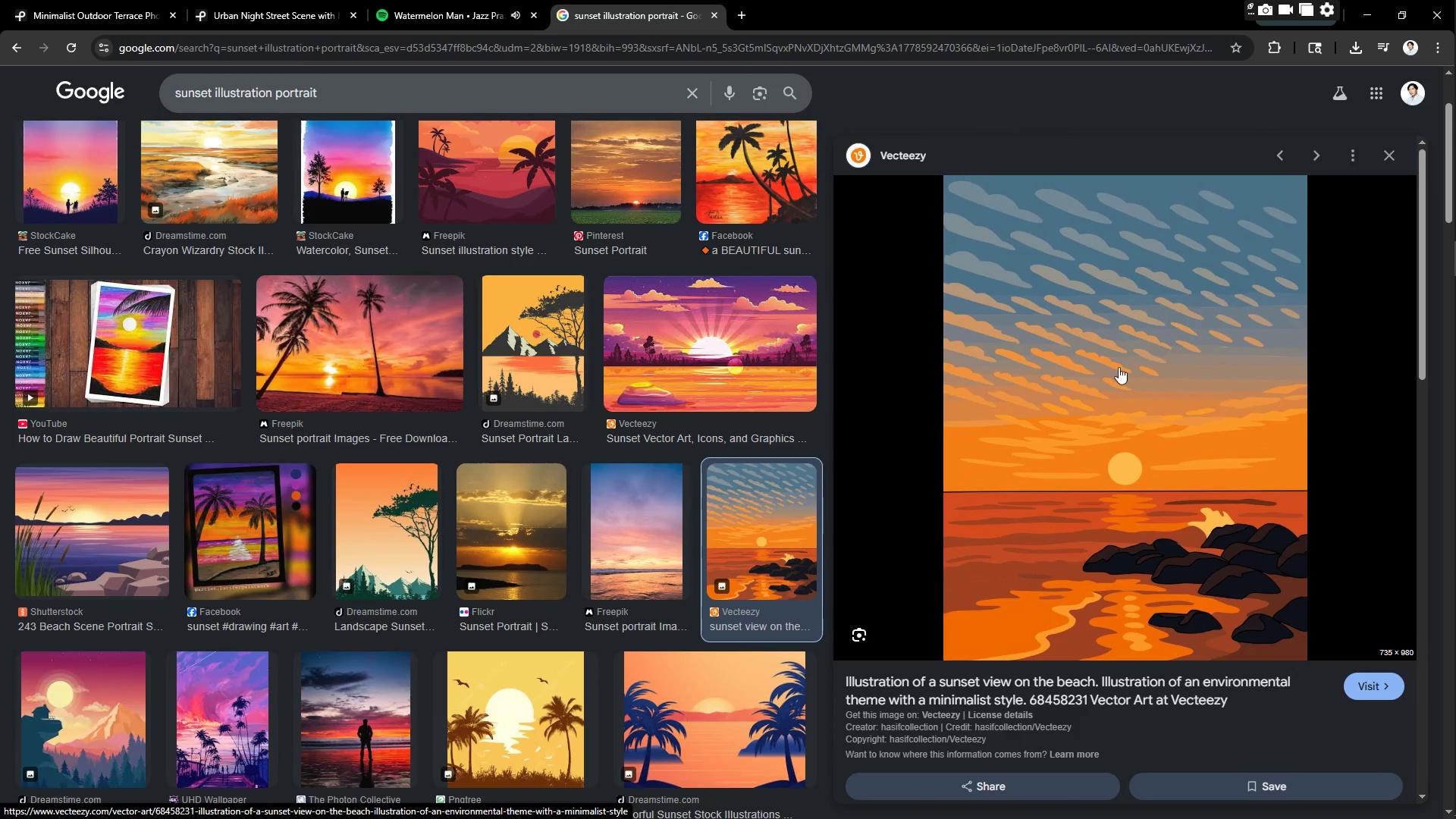 
right_click([1060, 356])
 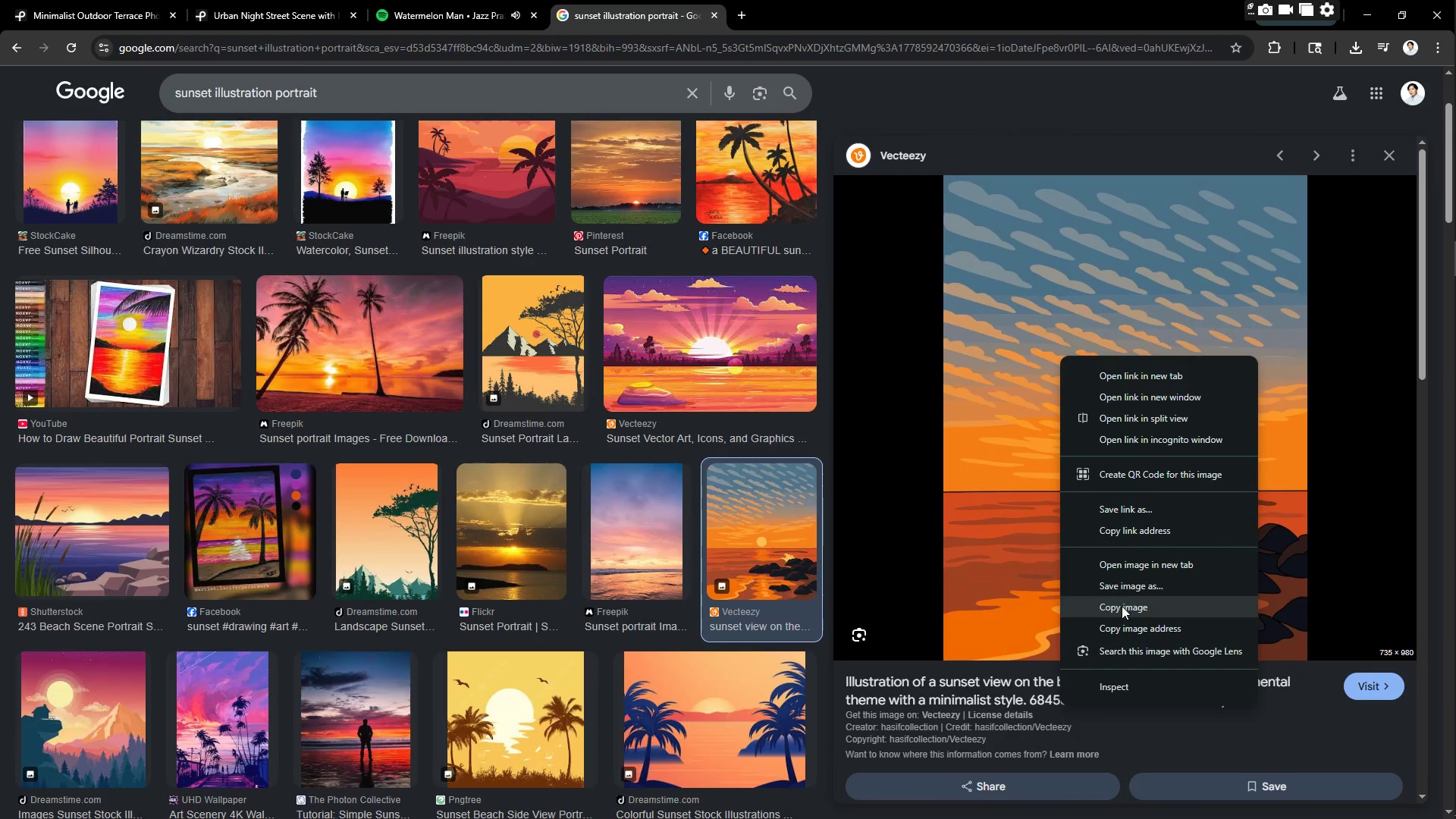 
left_click([1122, 607])
 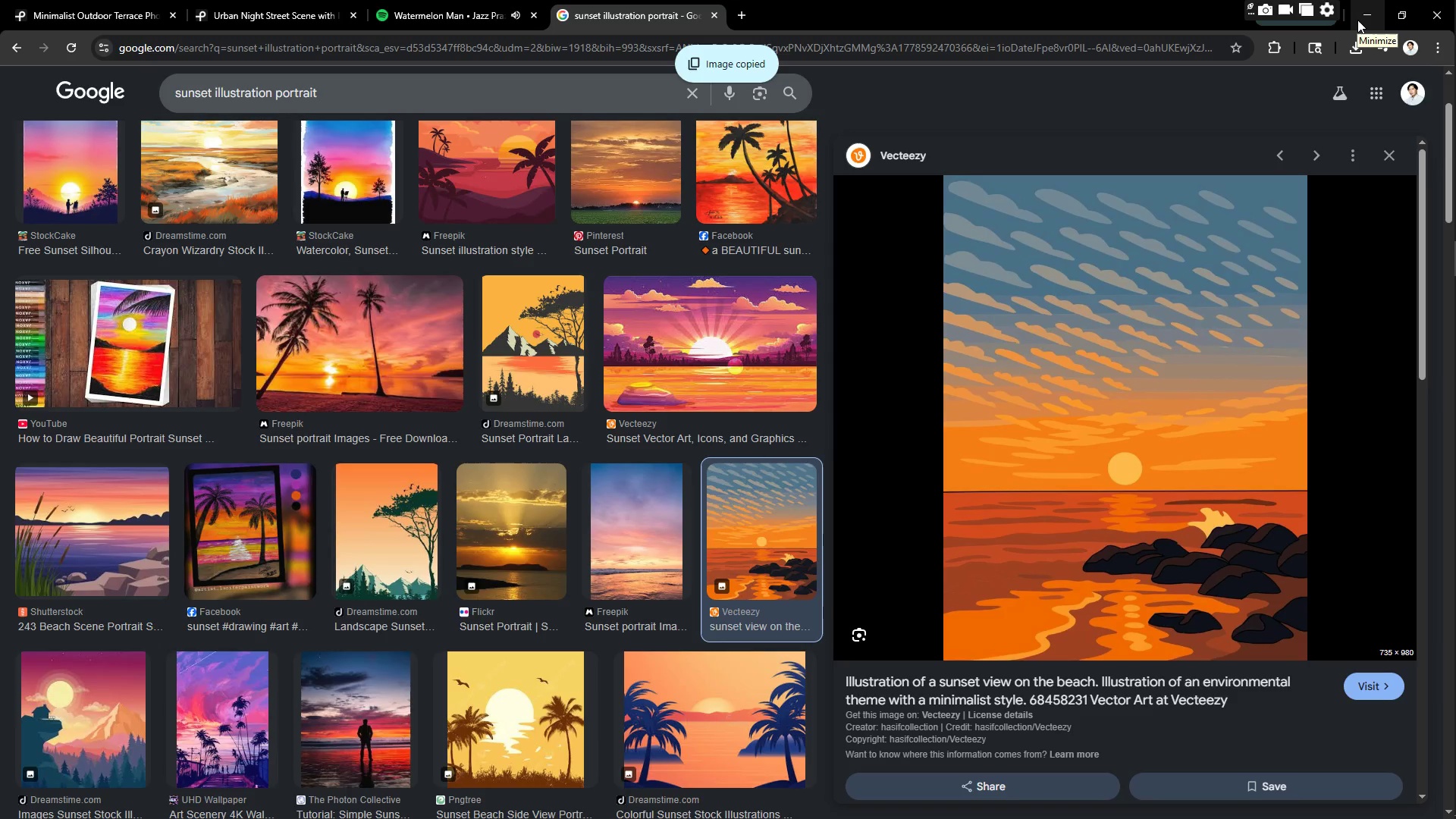 
left_click([364, 103])
 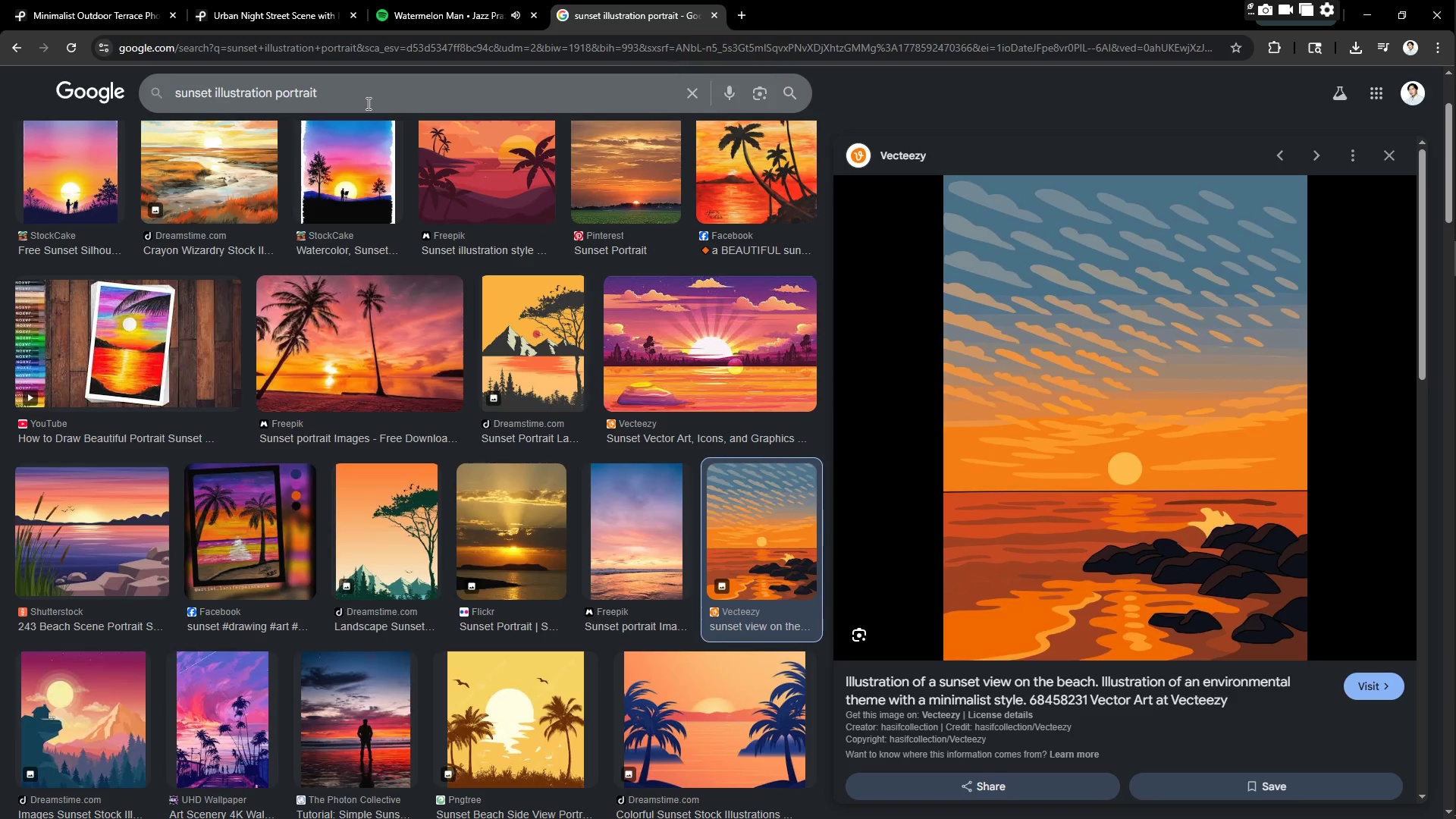 
type( with table)
 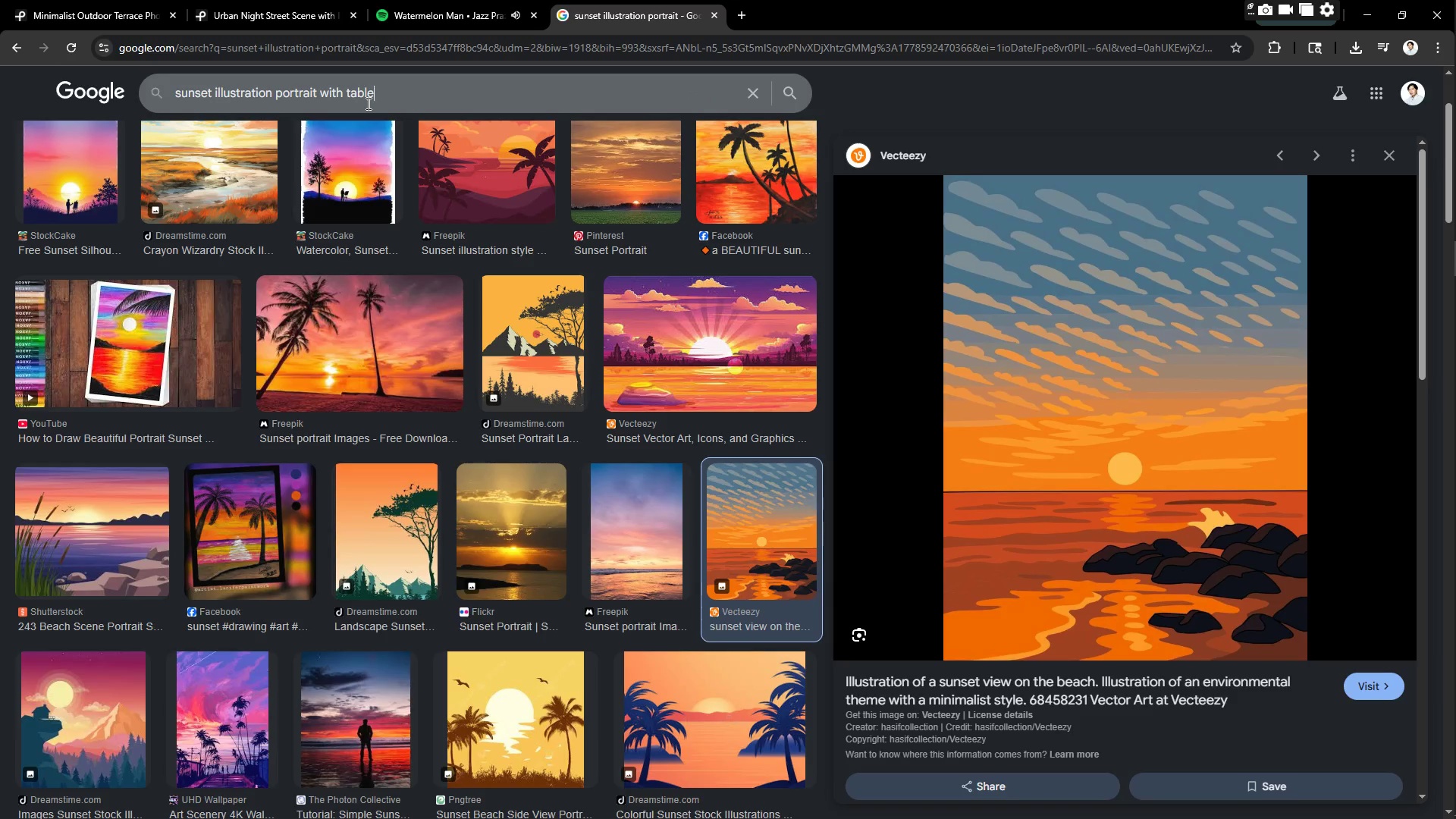 
key(Enter)
 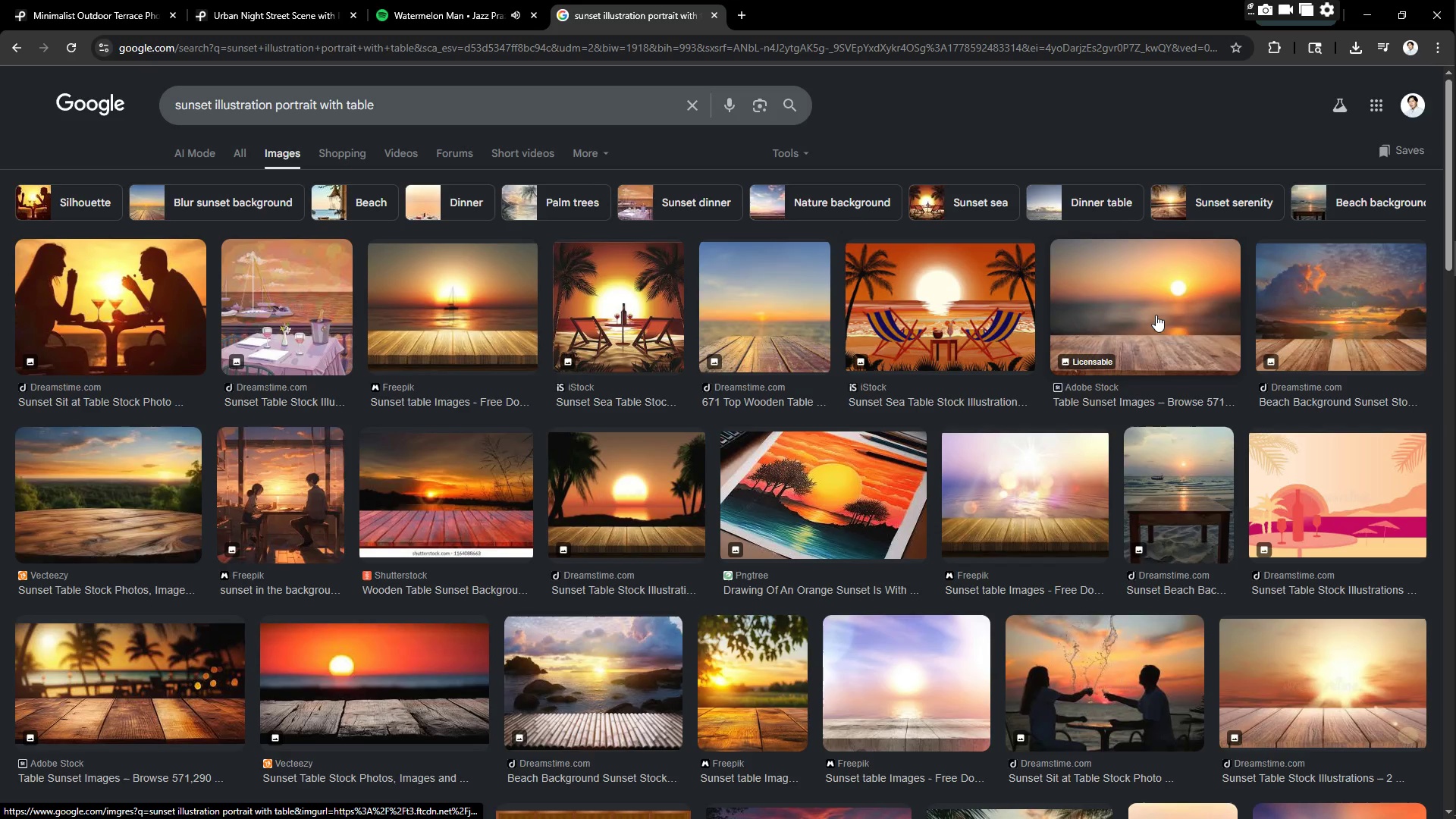 
wait(8.83)
 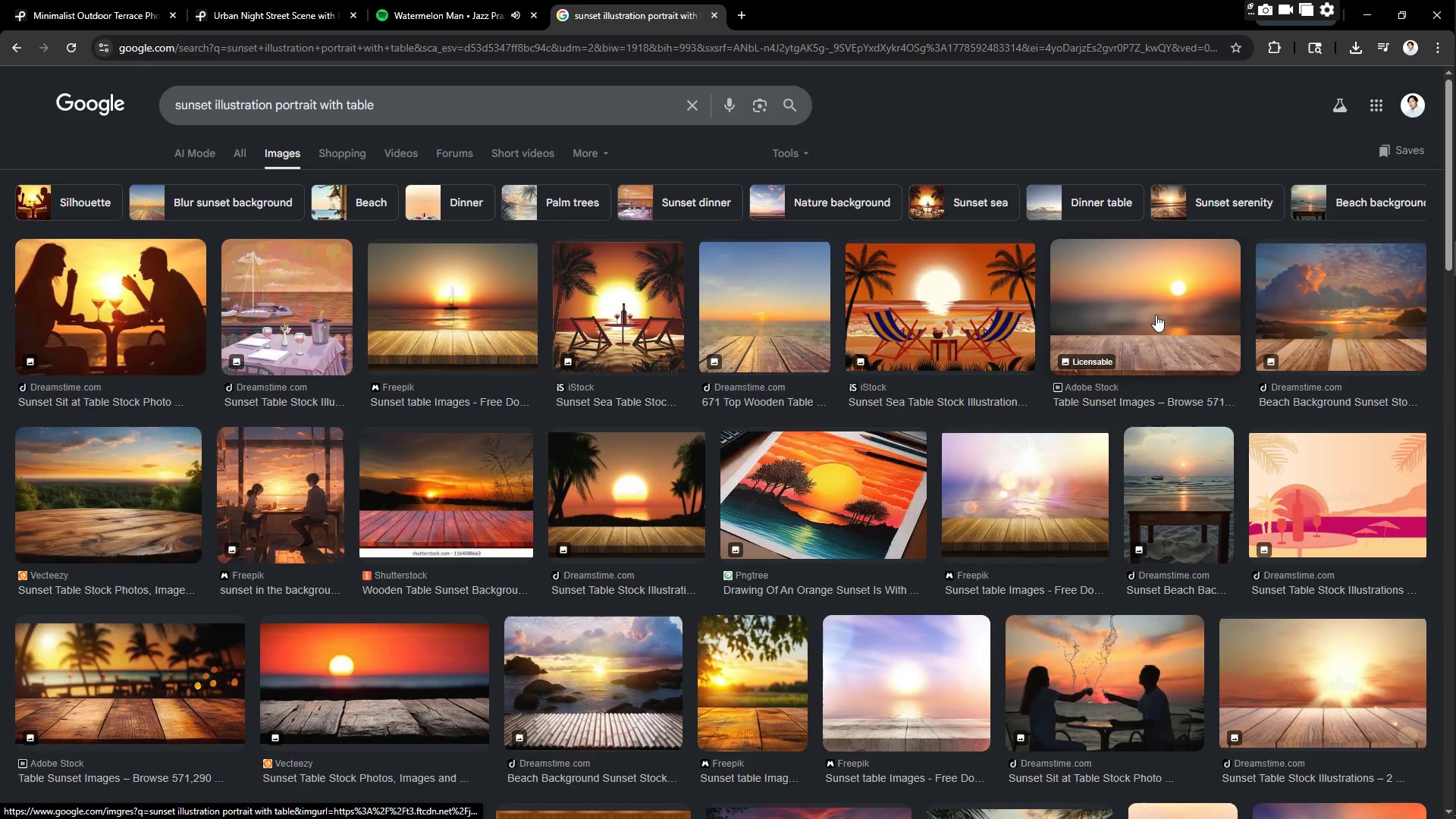 
scroll: coordinate [1182, 480], scroll_direction: down, amount: 7.0
 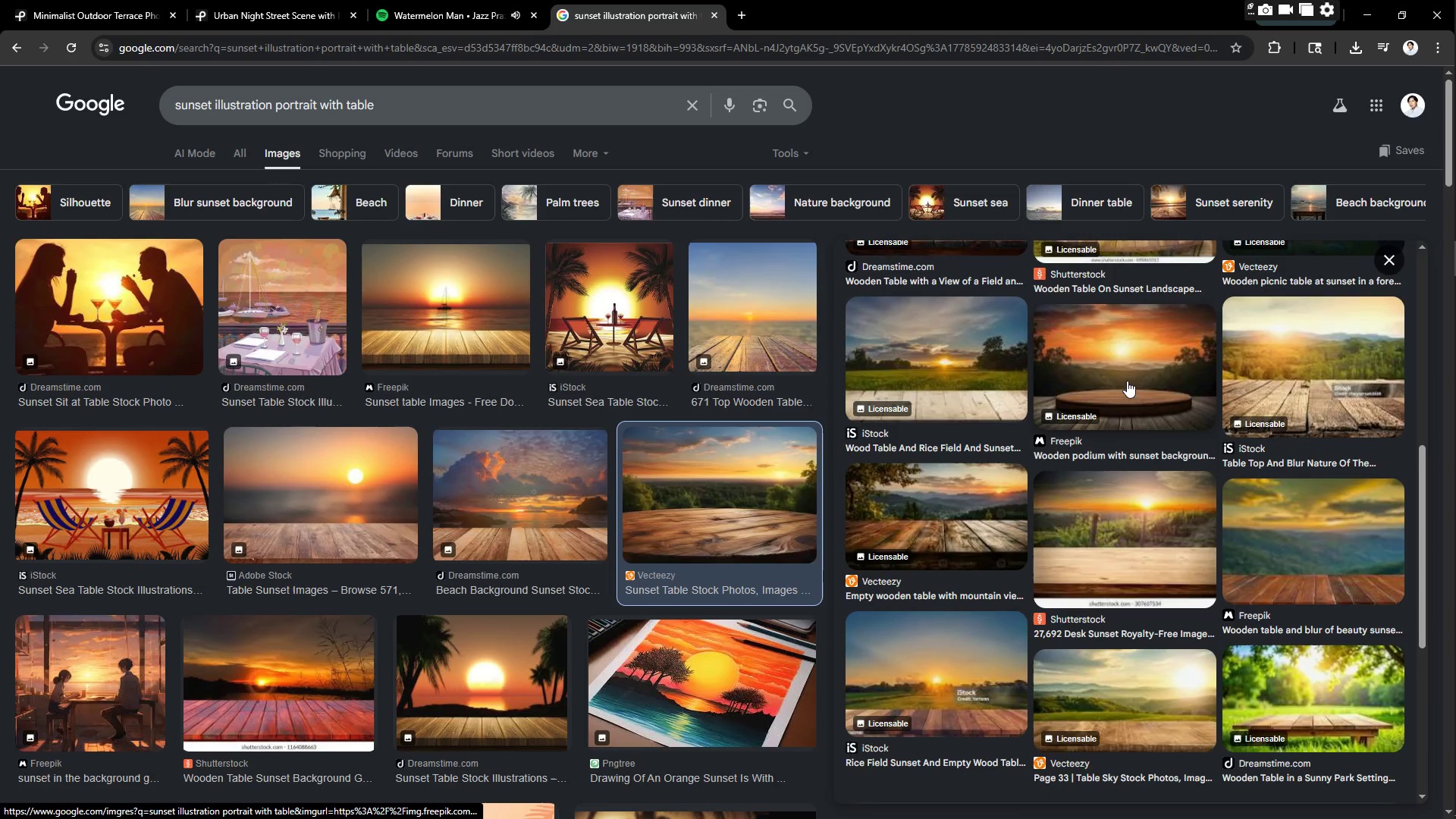 
left_click([1127, 381])
 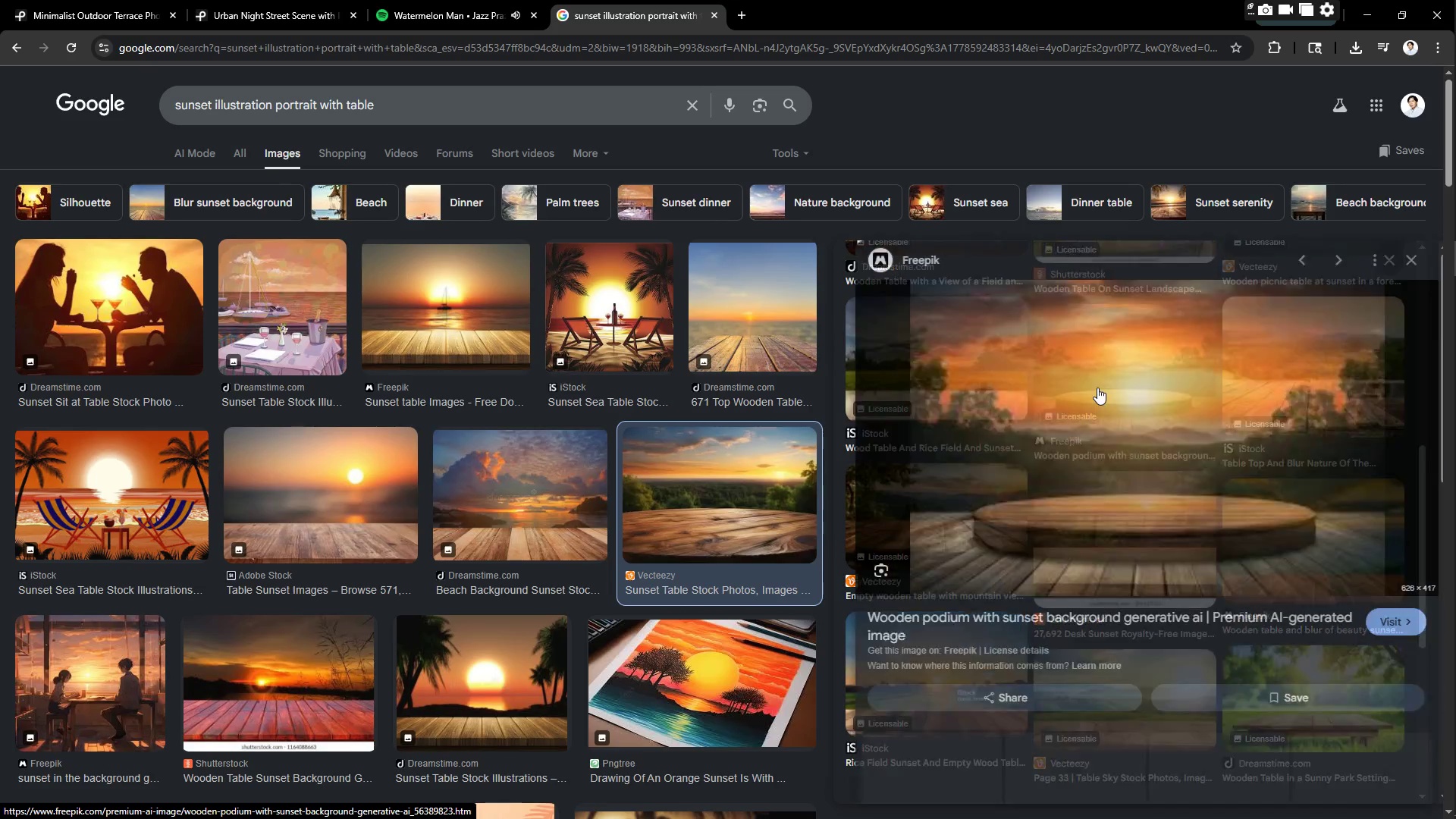 
scroll: coordinate [1097, 388], scroll_direction: up, amount: 2.0
 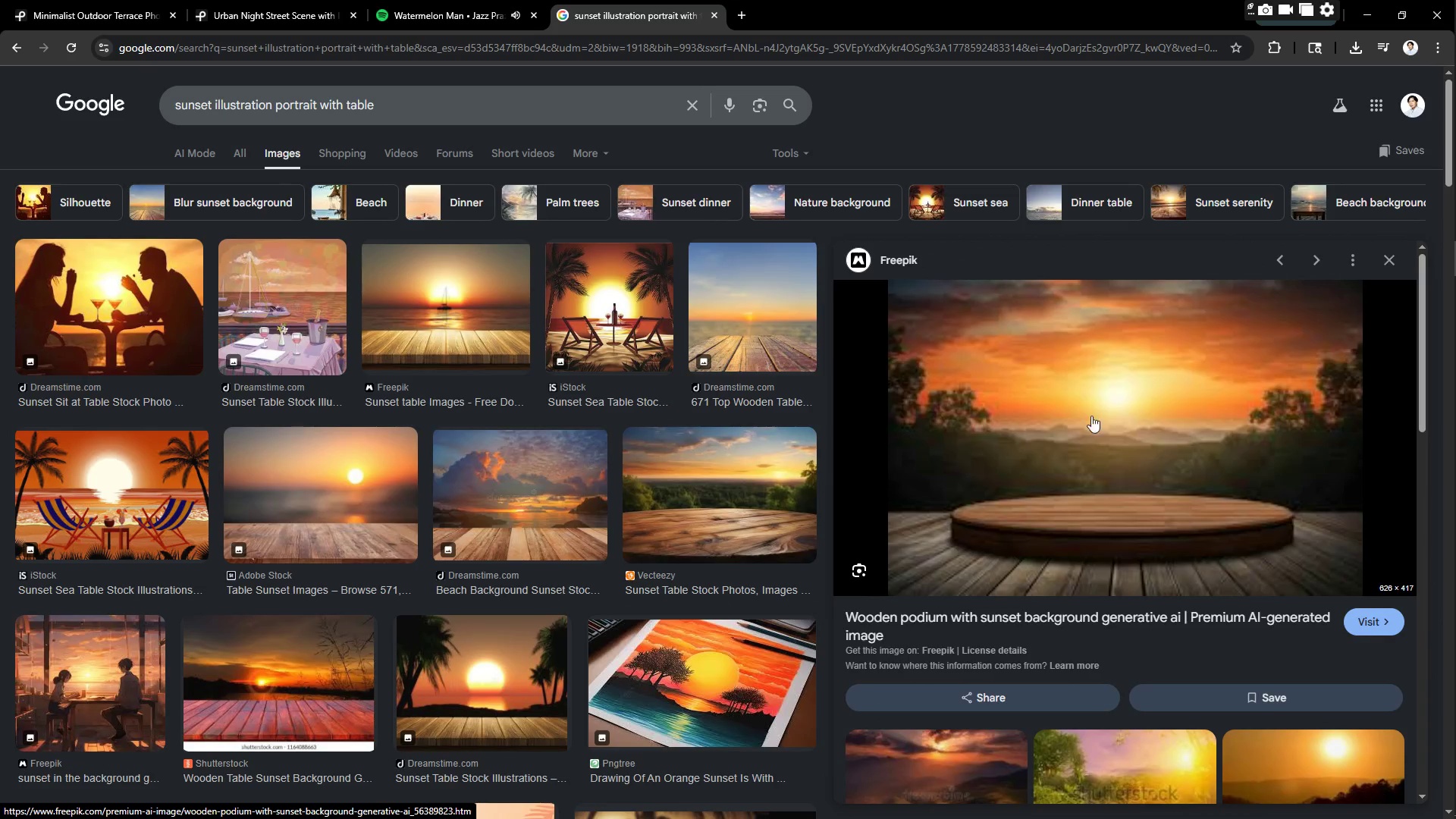 
scroll: coordinate [1078, 448], scroll_direction: down, amount: 4.0
 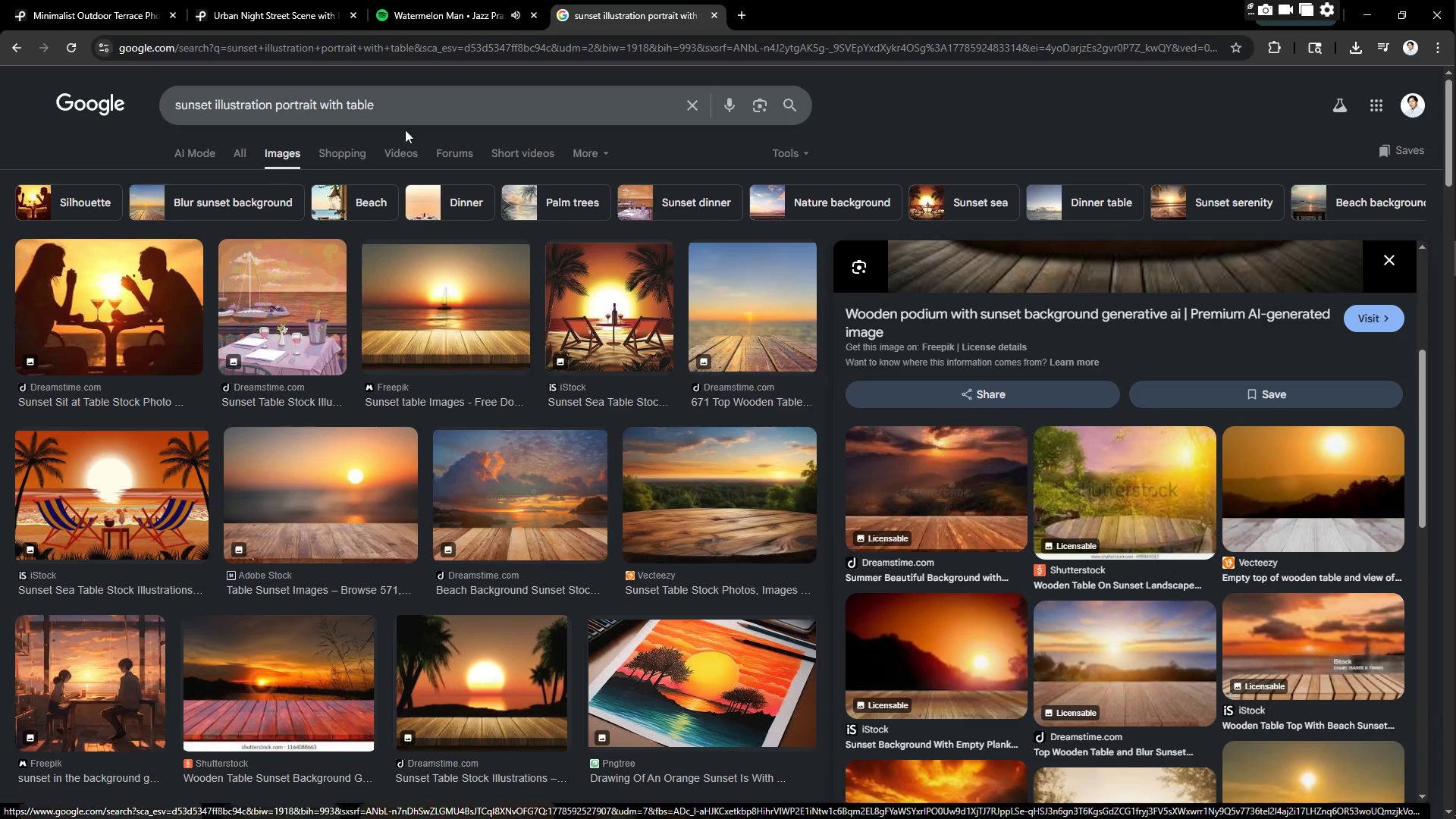 
left_click([406, 108])
 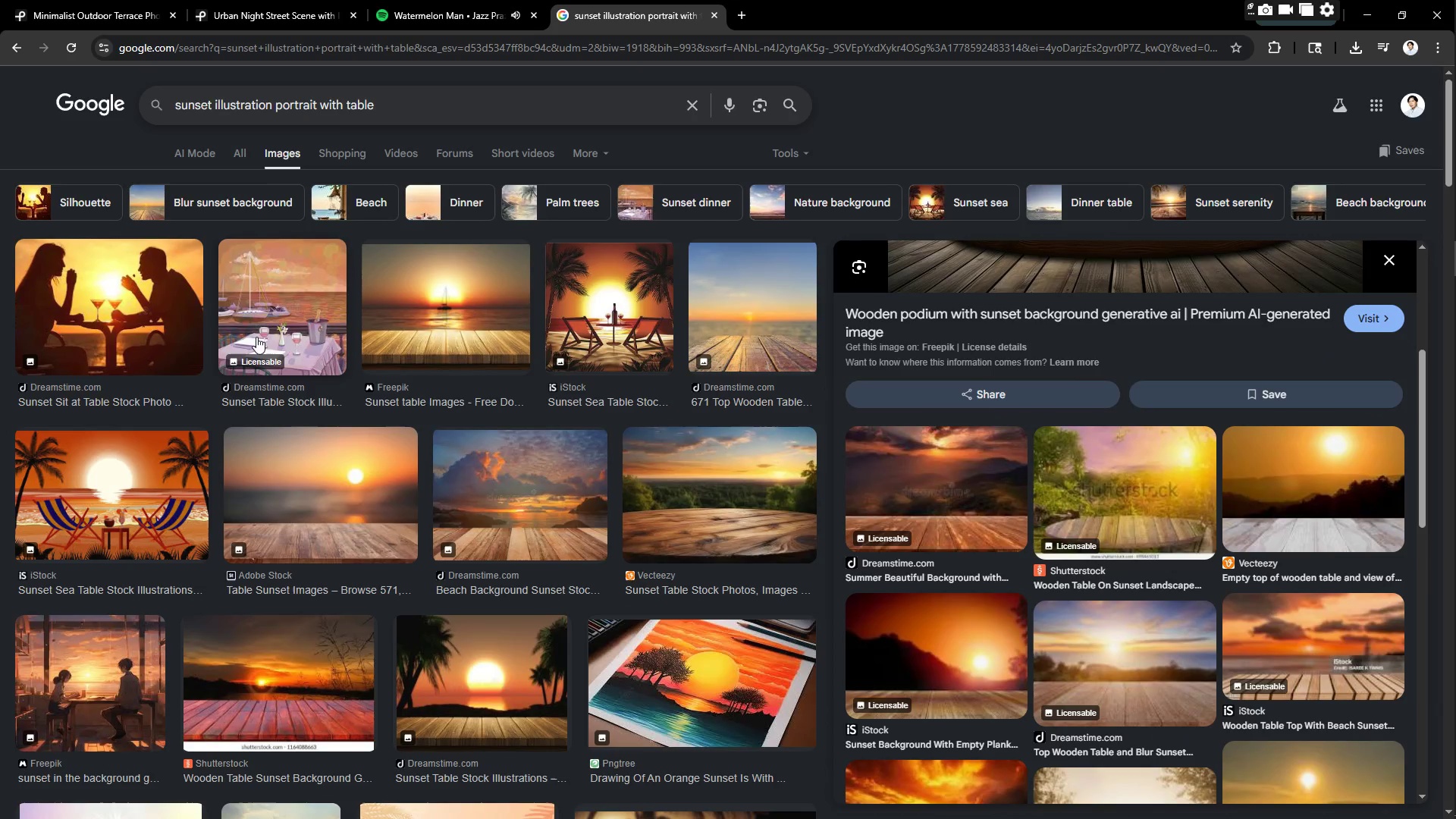 
scroll: coordinate [1018, 463], scroll_direction: down, amount: 25.0
 